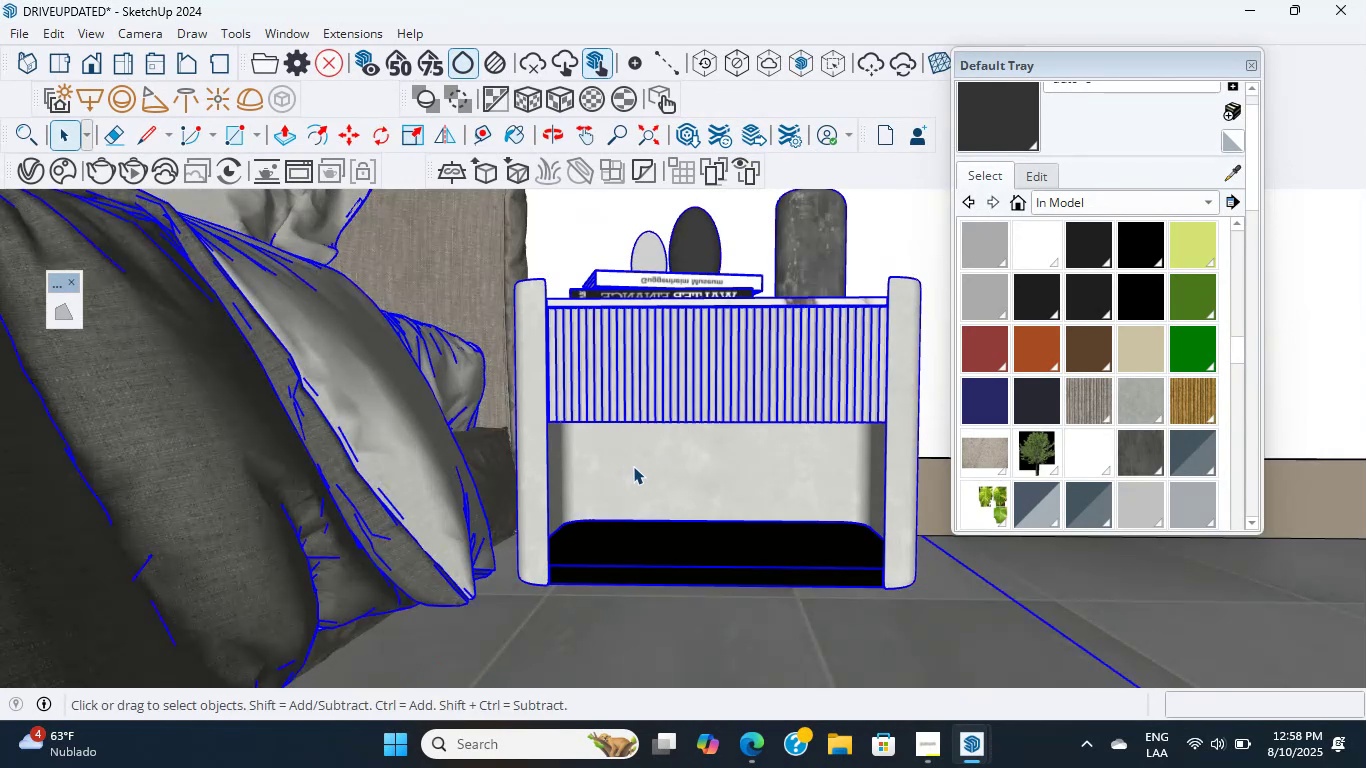 
triple_click([633, 466])
 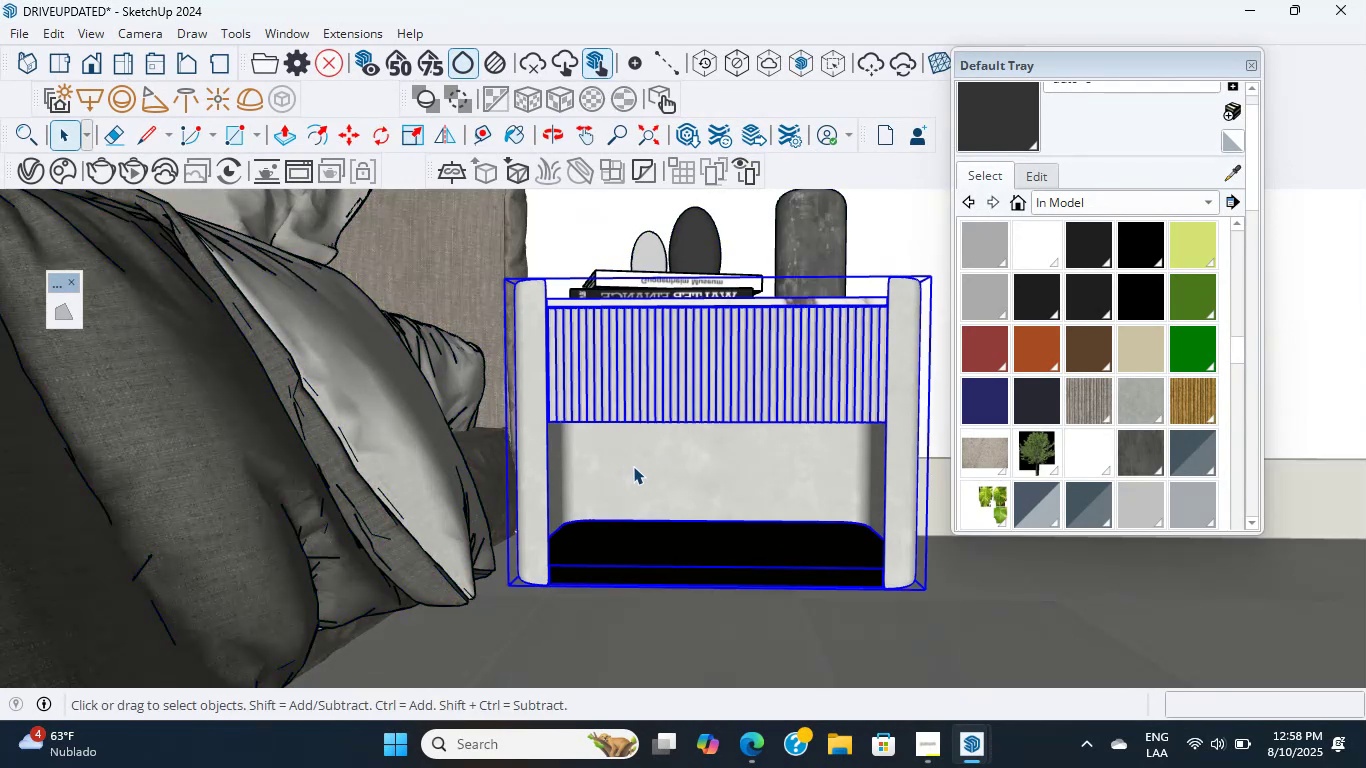 
scroll: coordinate [680, 481], scroll_direction: up, amount: 2.0
 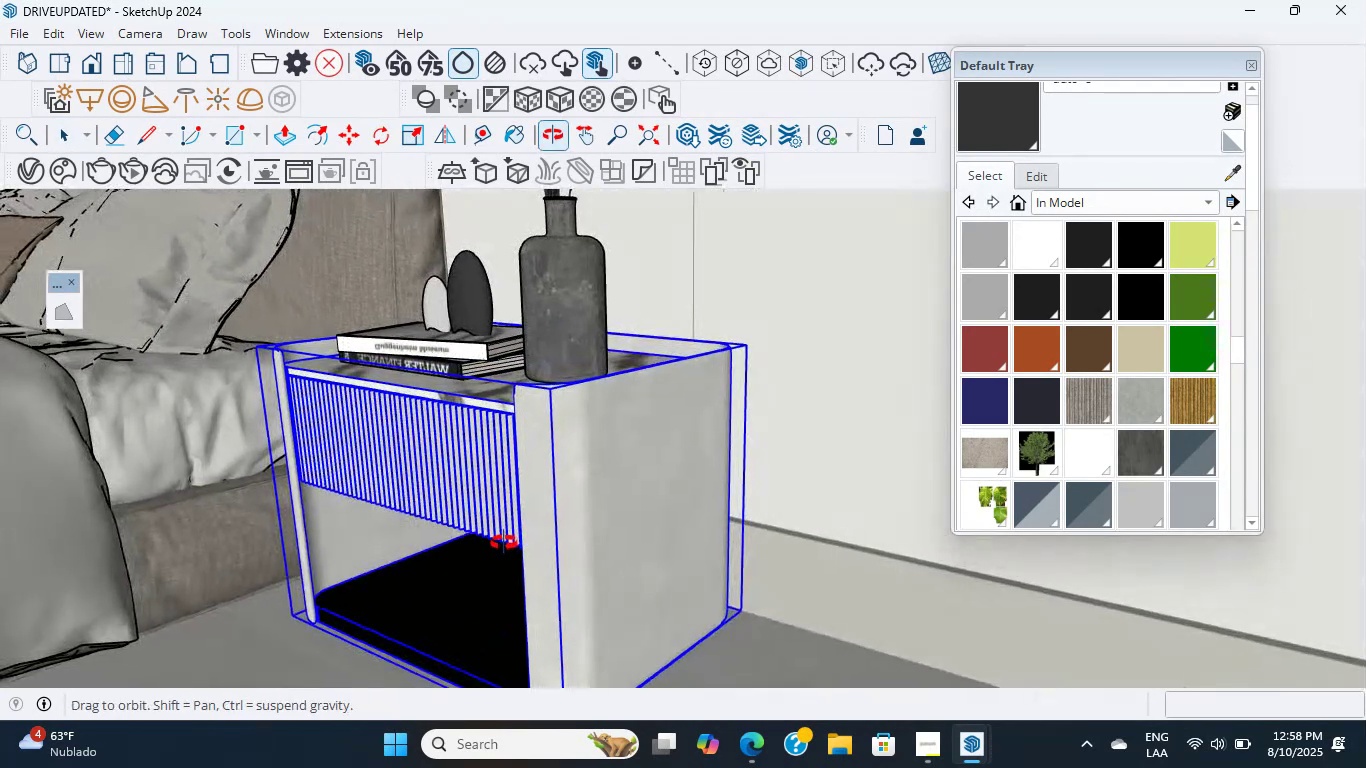 
scroll: coordinate [674, 540], scroll_direction: down, amount: 5.0
 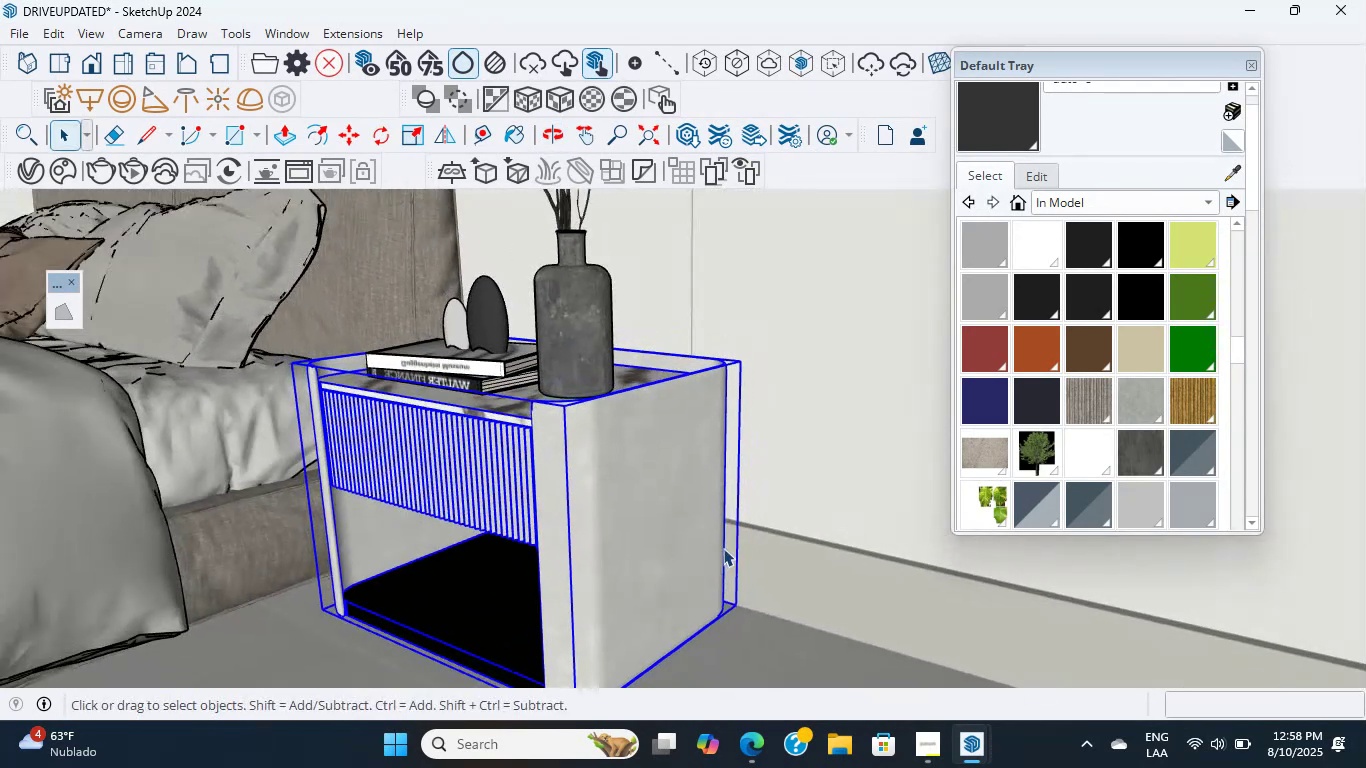 
left_click([752, 548])
 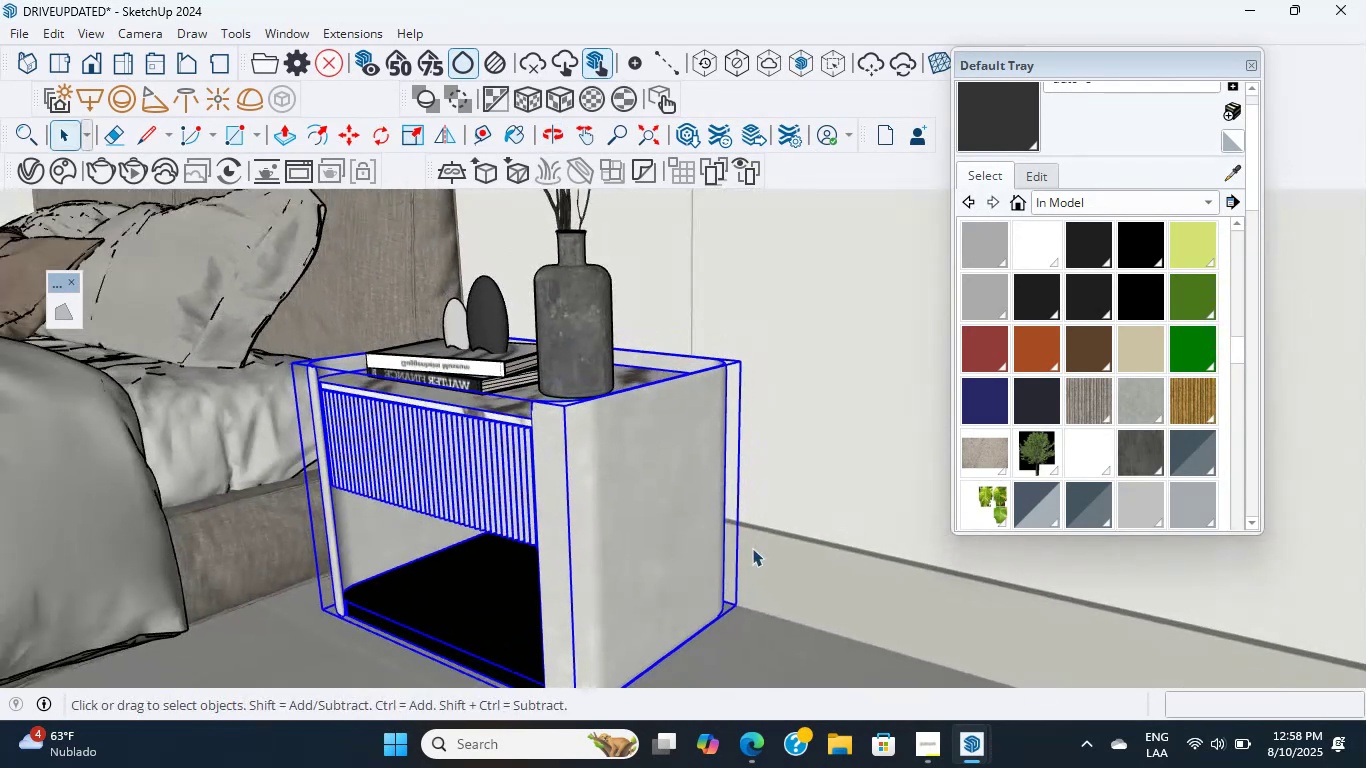 
left_click_drag(start_coordinate=[752, 548], to_coordinate=[762, 517])
 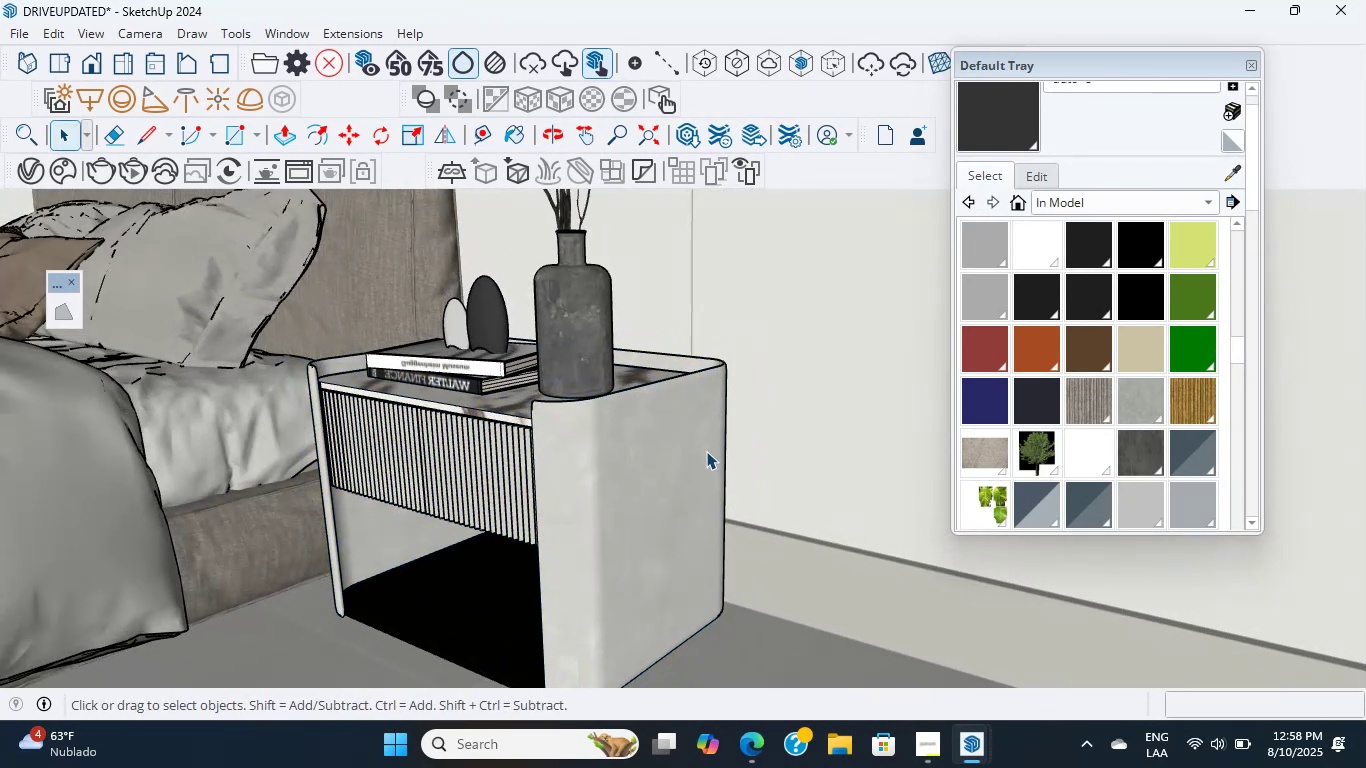 
wait(8.8)
 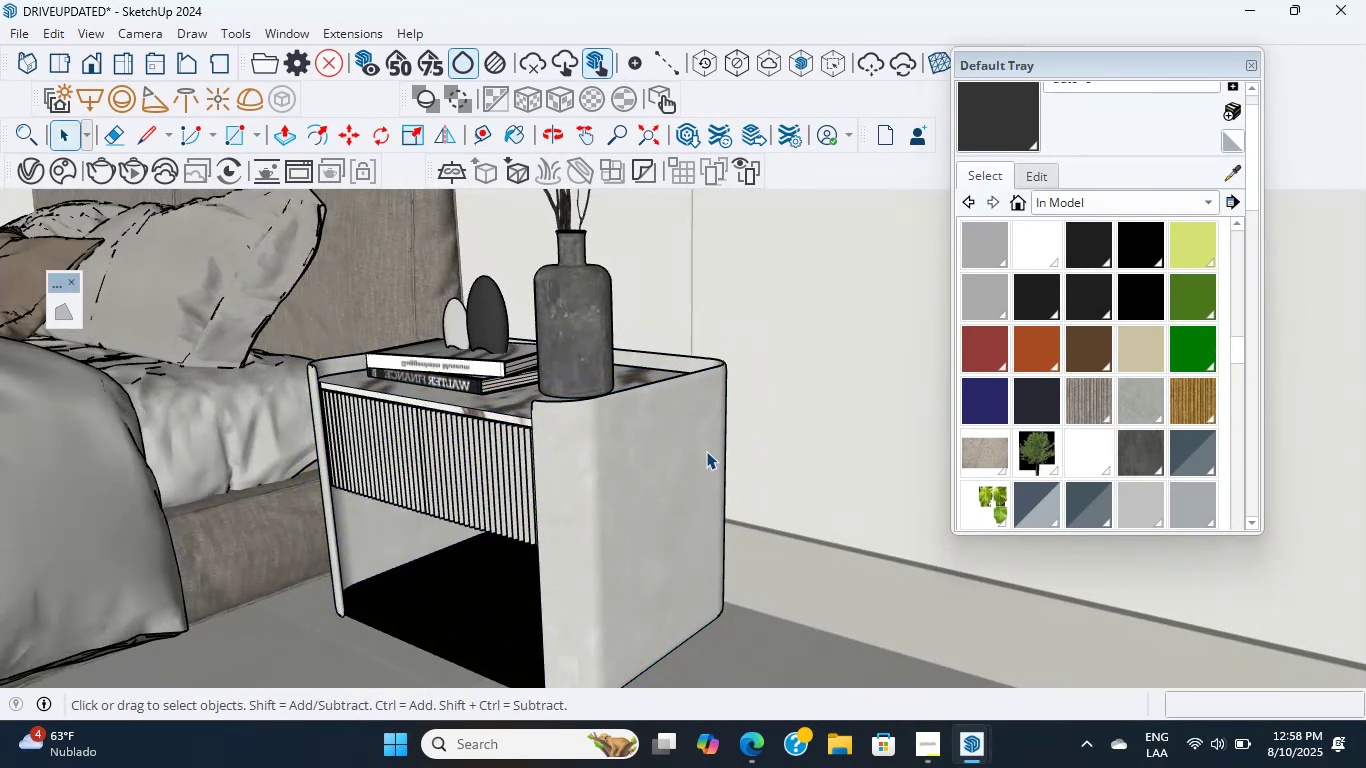 
scroll: coordinate [706, 451], scroll_direction: up, amount: 2.0
 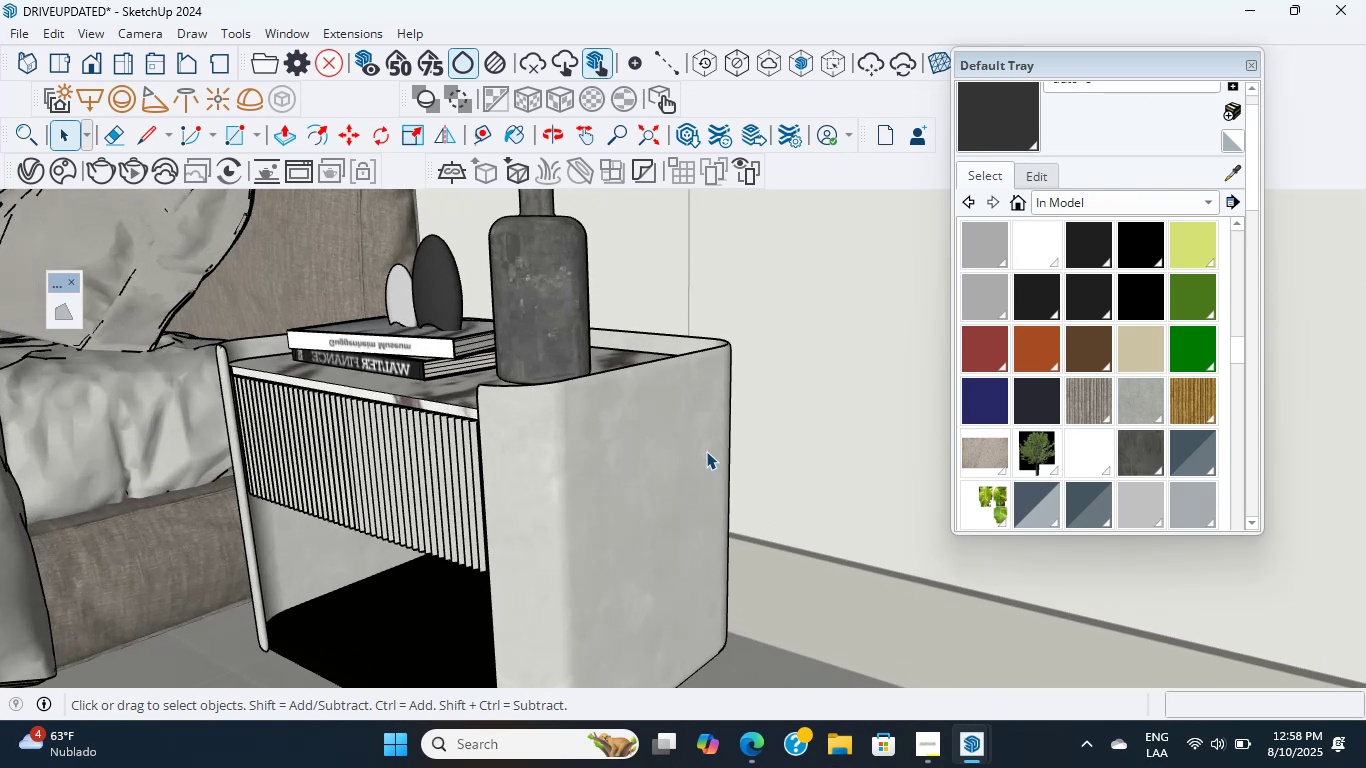 
wait(6.93)
 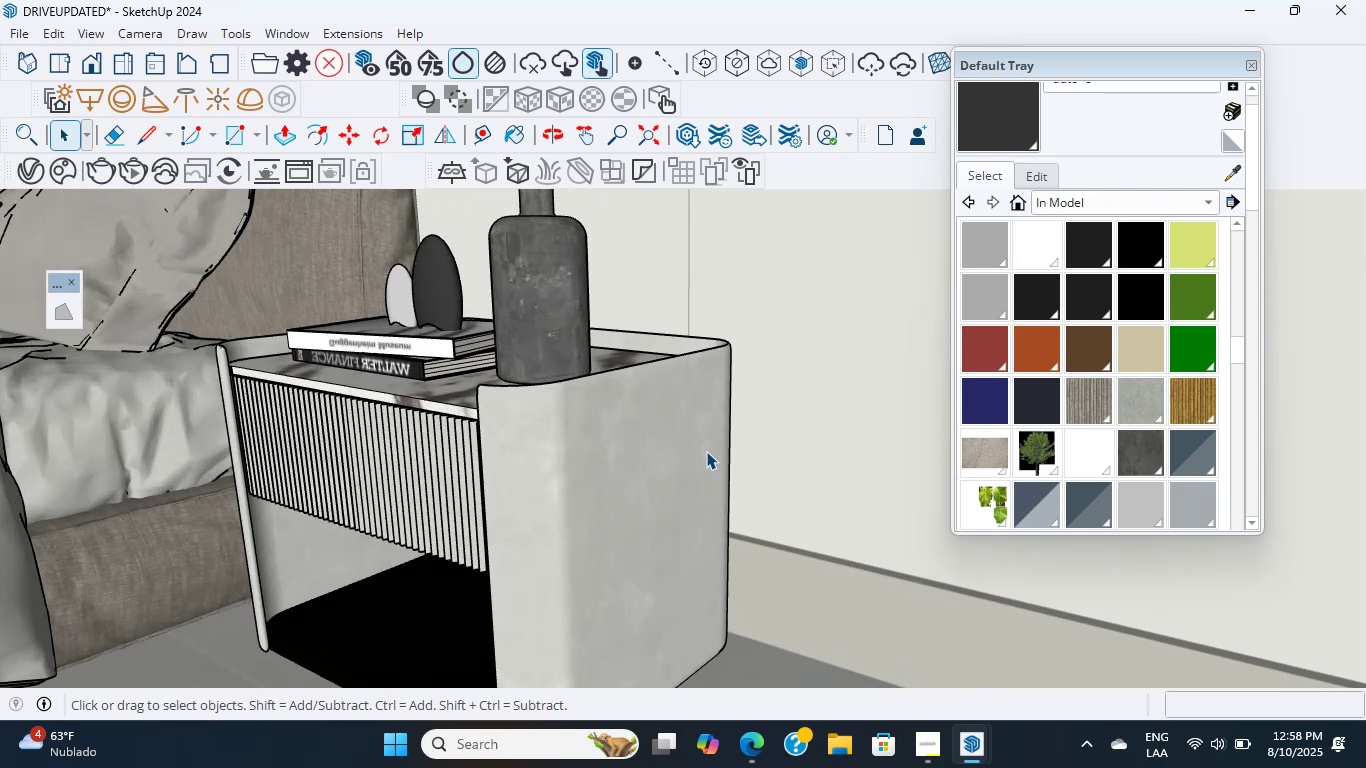 
scroll: coordinate [647, 416], scroll_direction: up, amount: 10.0
 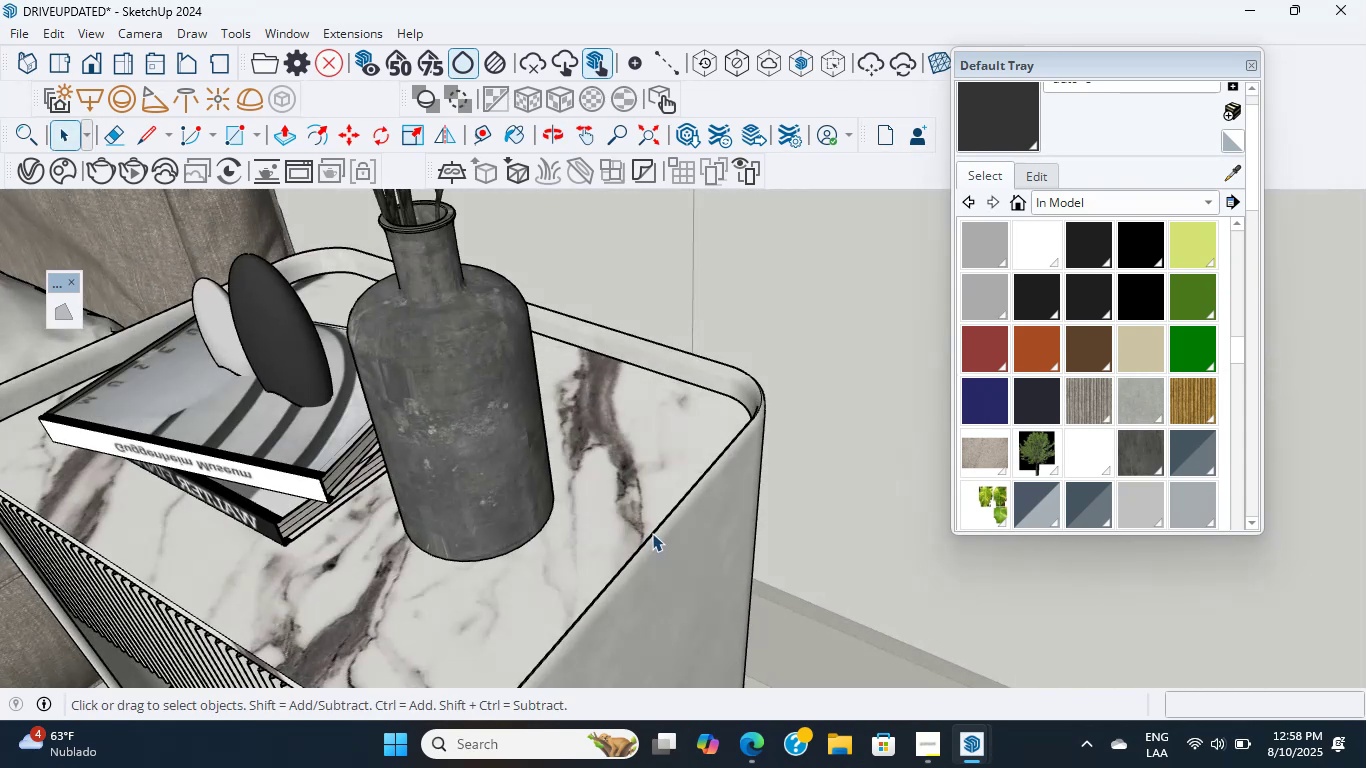 
wait(8.16)
 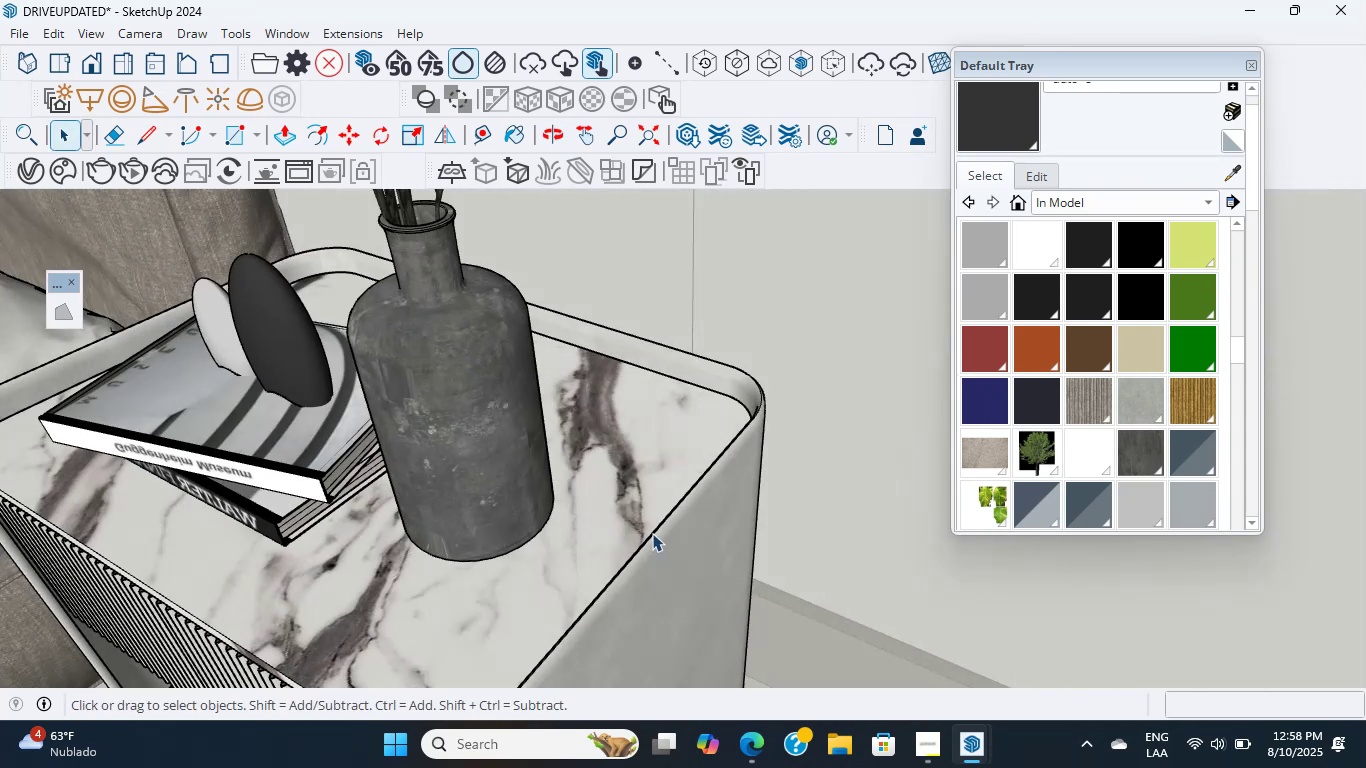 
scroll: coordinate [508, 462], scroll_direction: down, amount: 34.0
 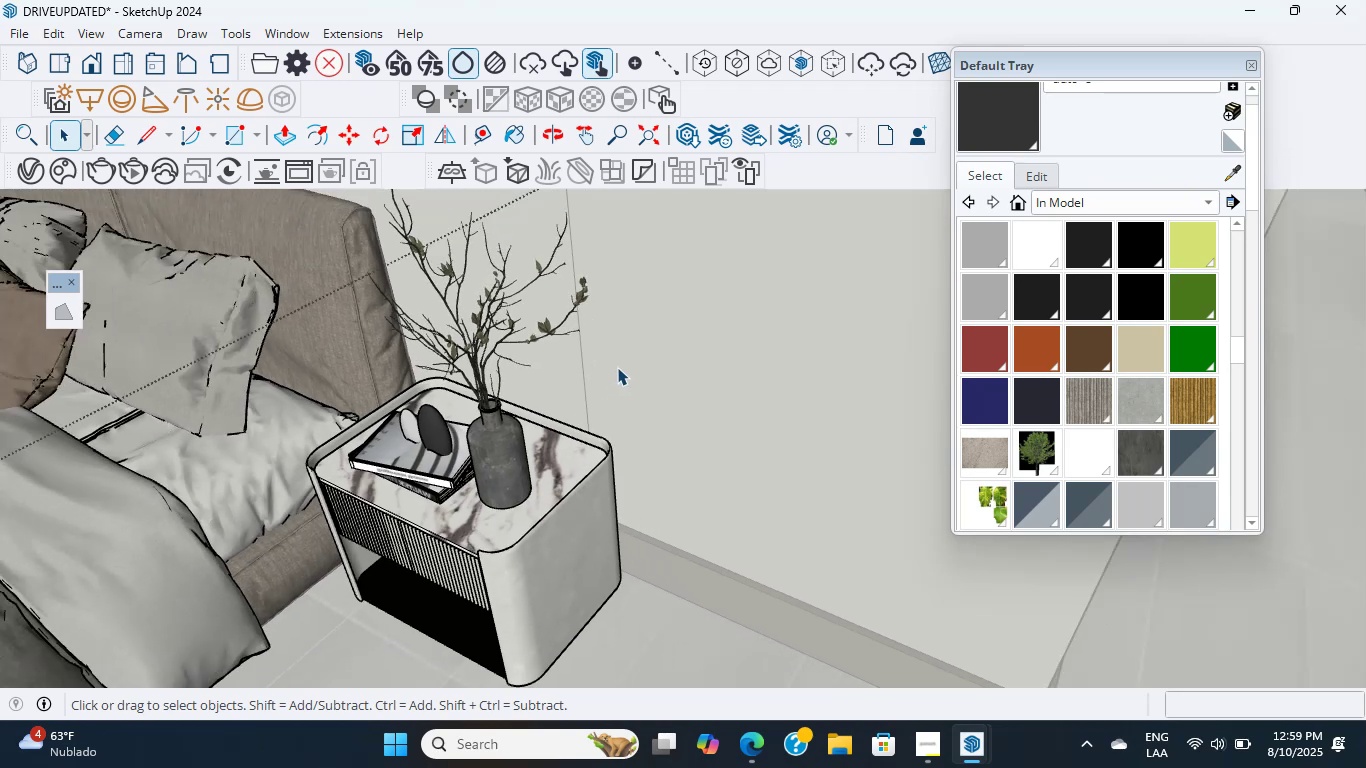 
double_click([619, 366])
 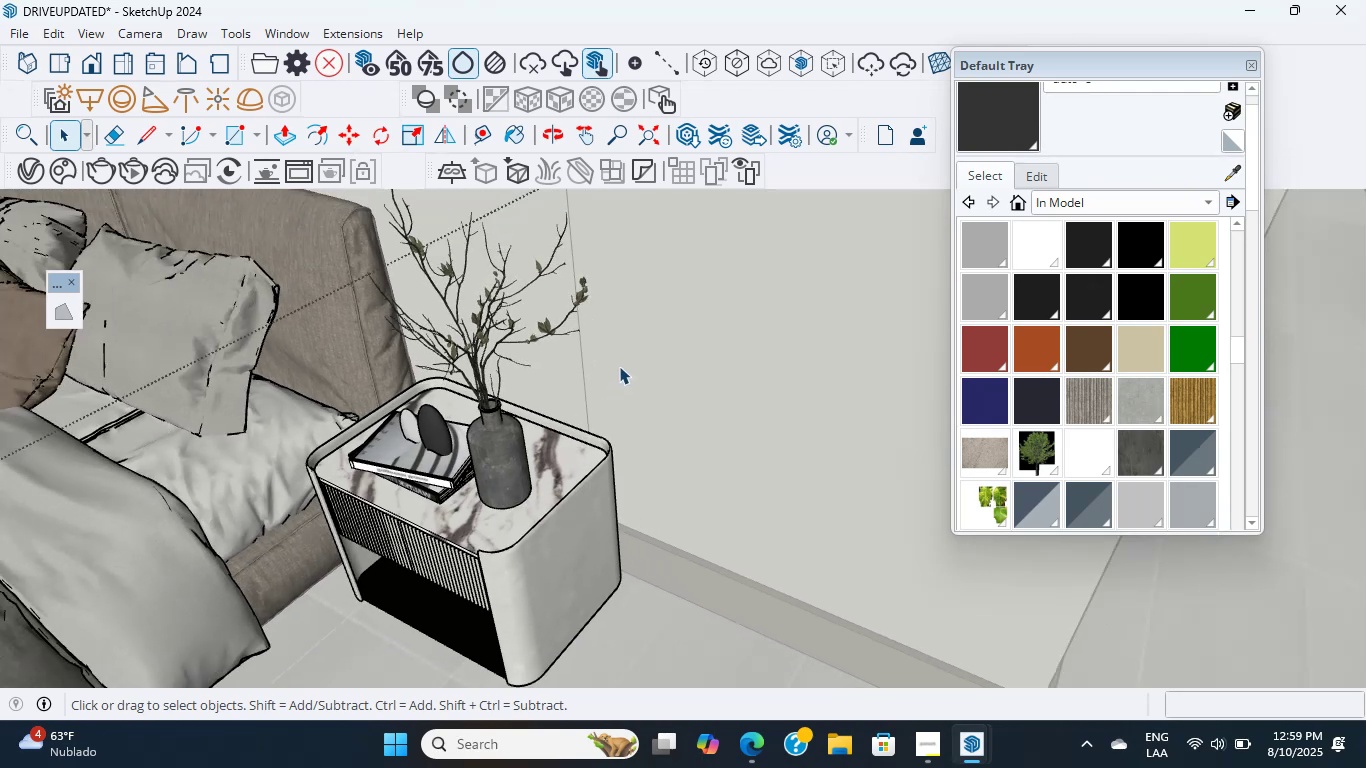 
triple_click([619, 363])
 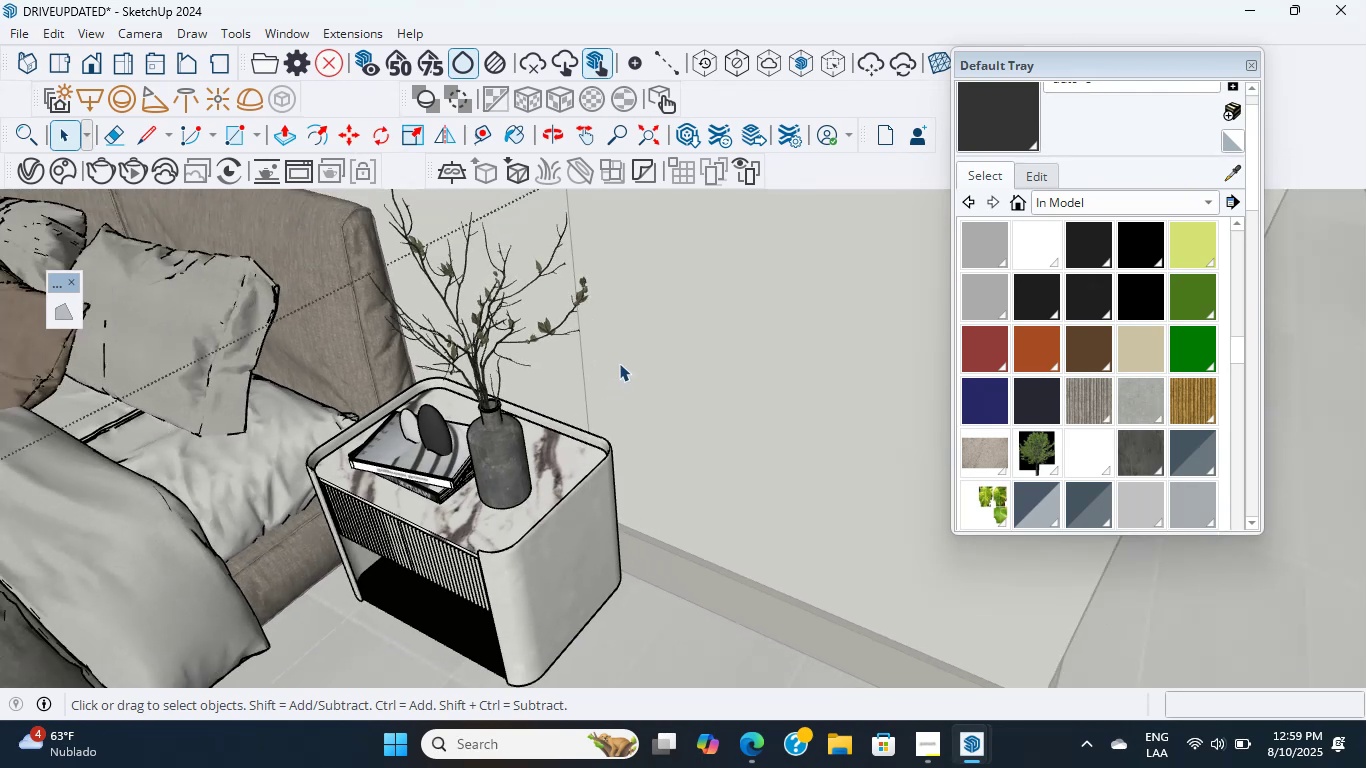 
triple_click([619, 363])
 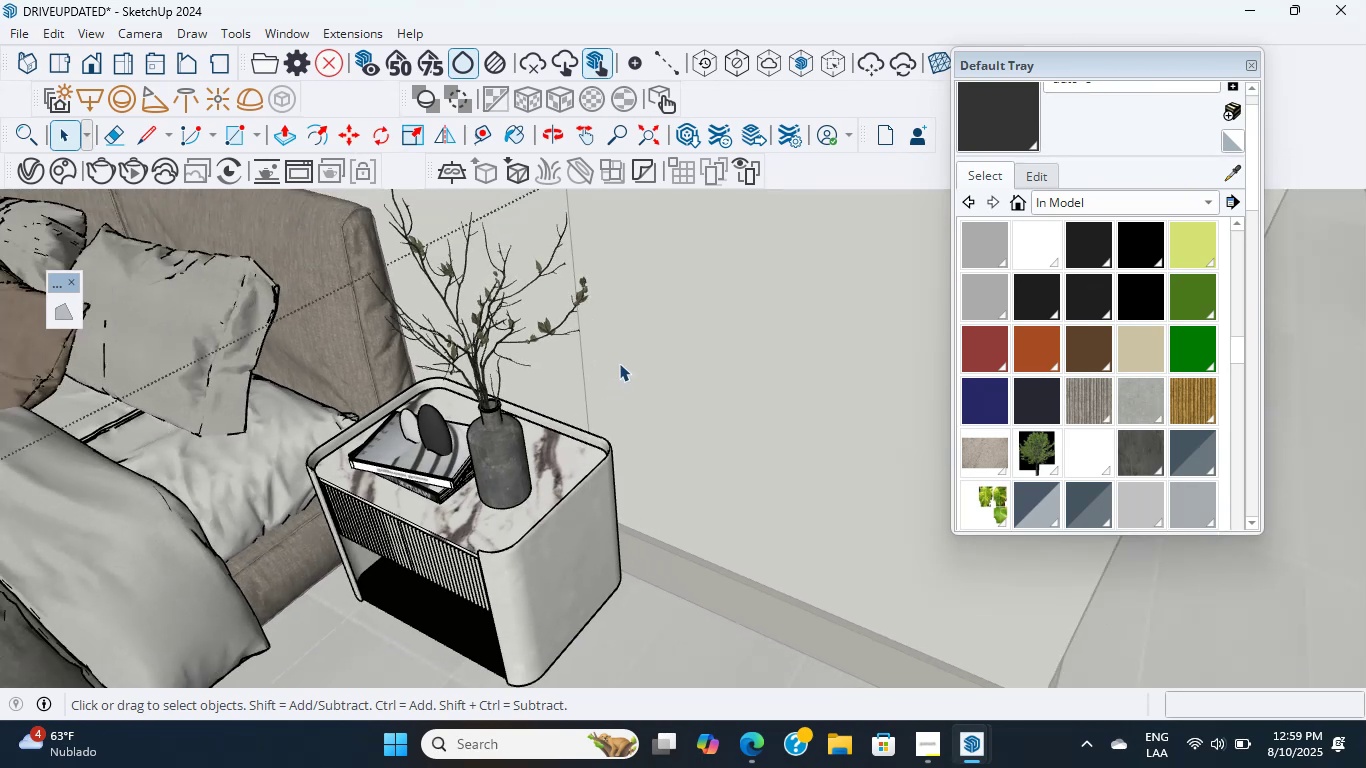 
triple_click([619, 362])
 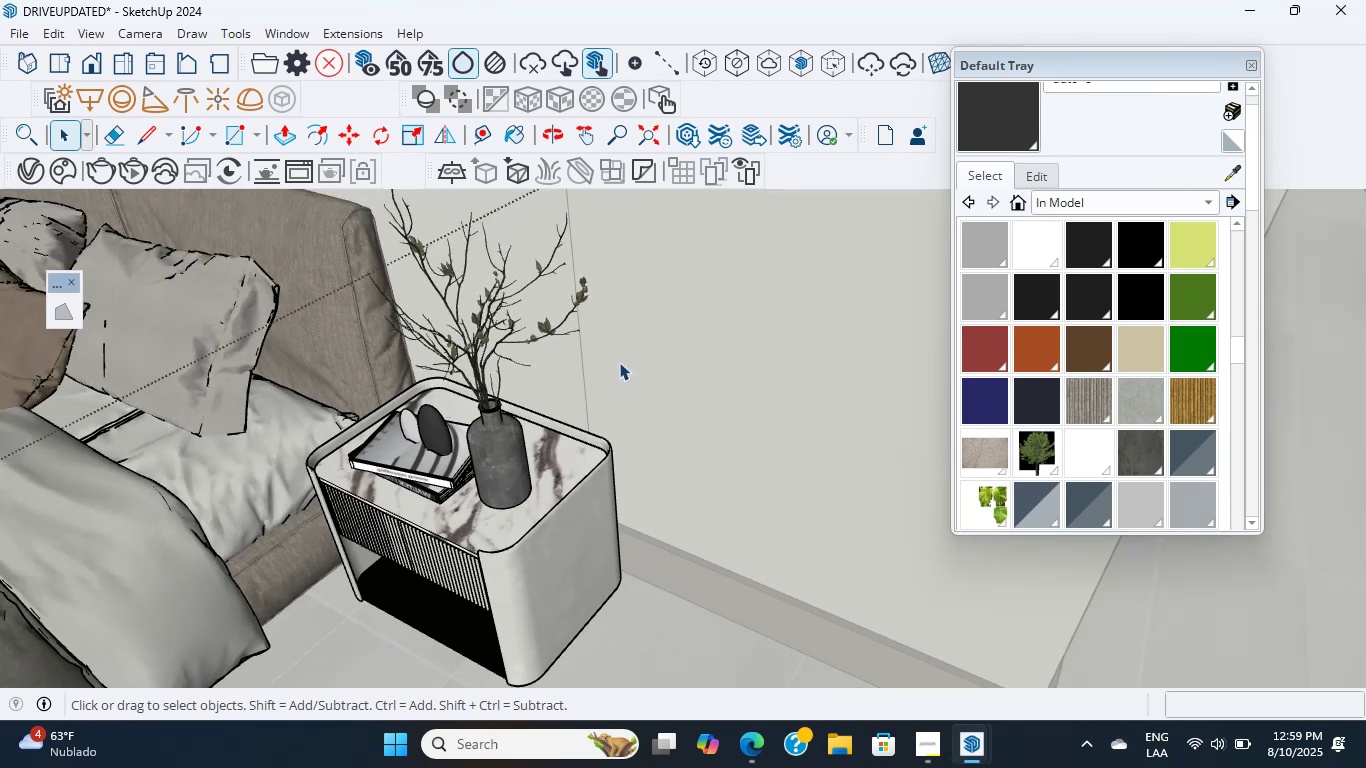 
triple_click([619, 362])
 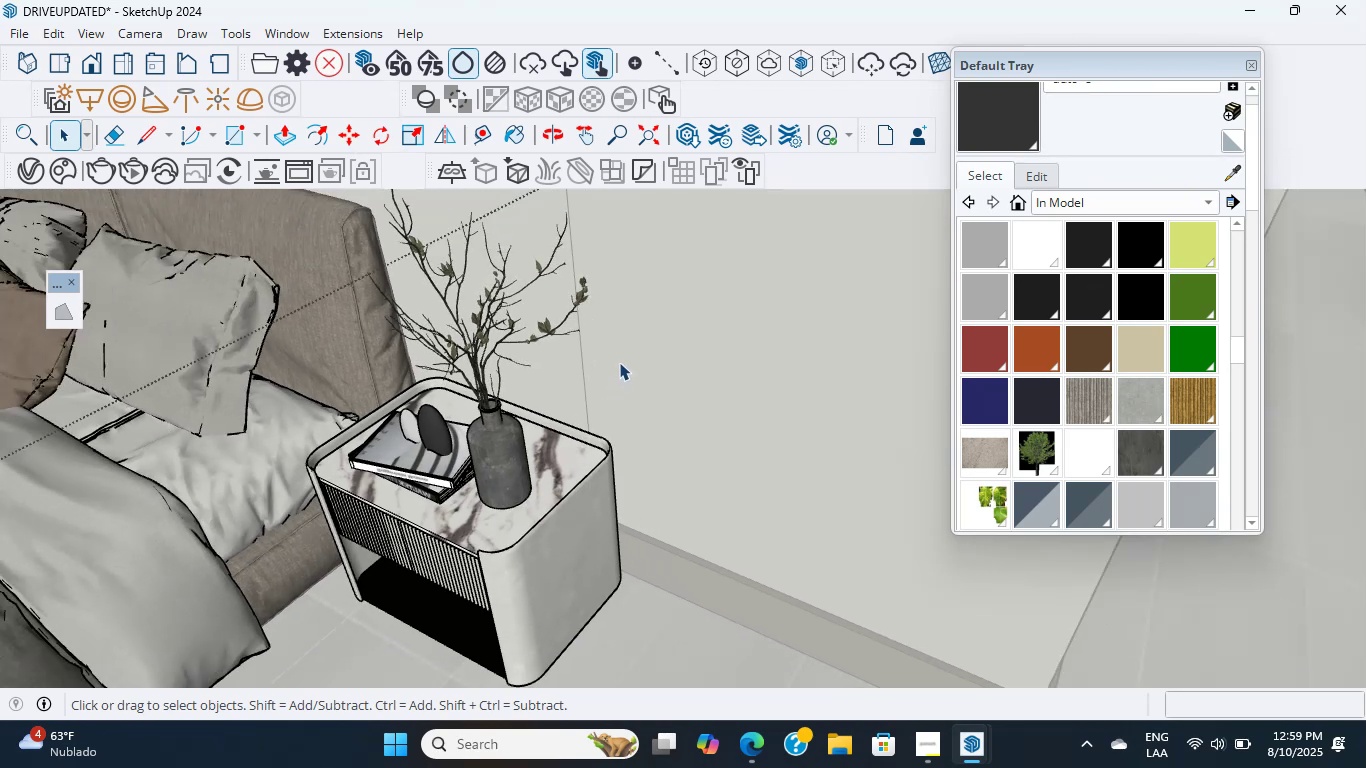 
triple_click([619, 362])
 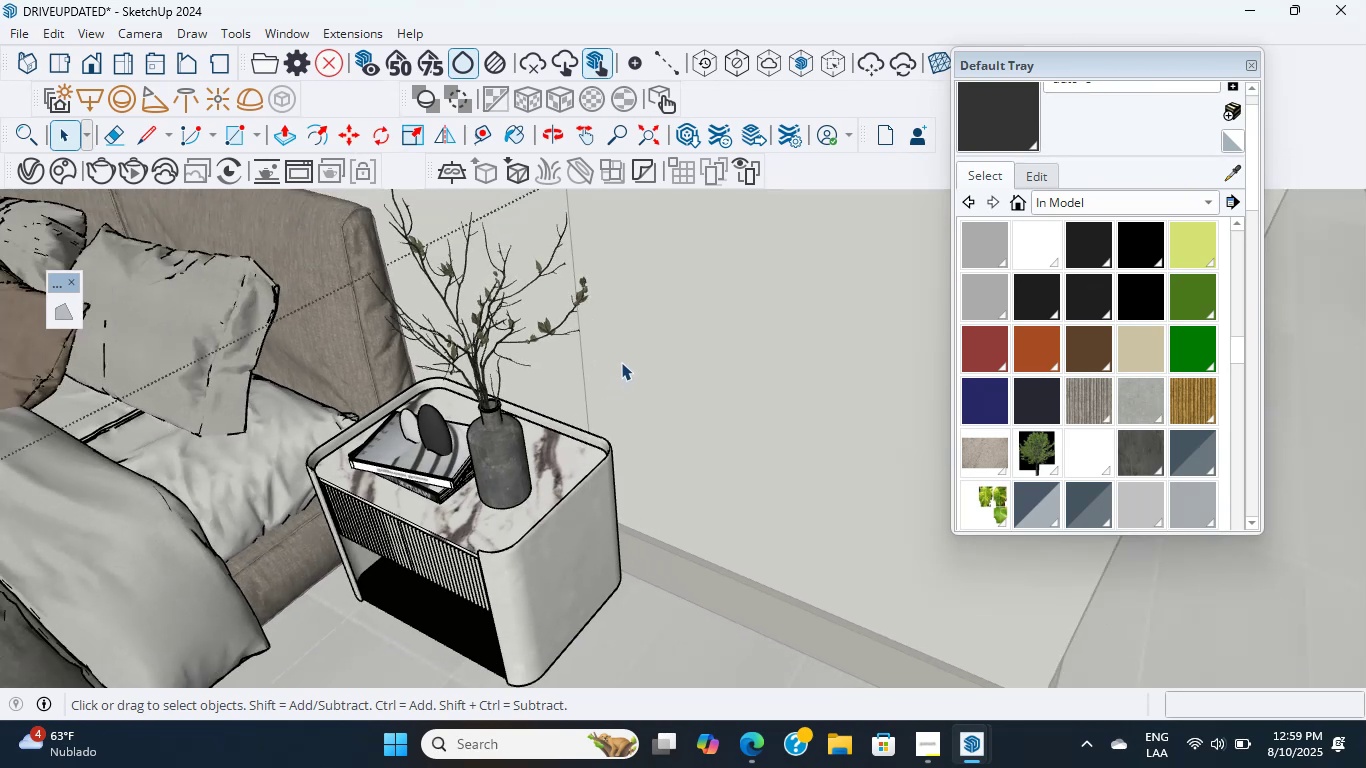 
triple_click([634, 366])
 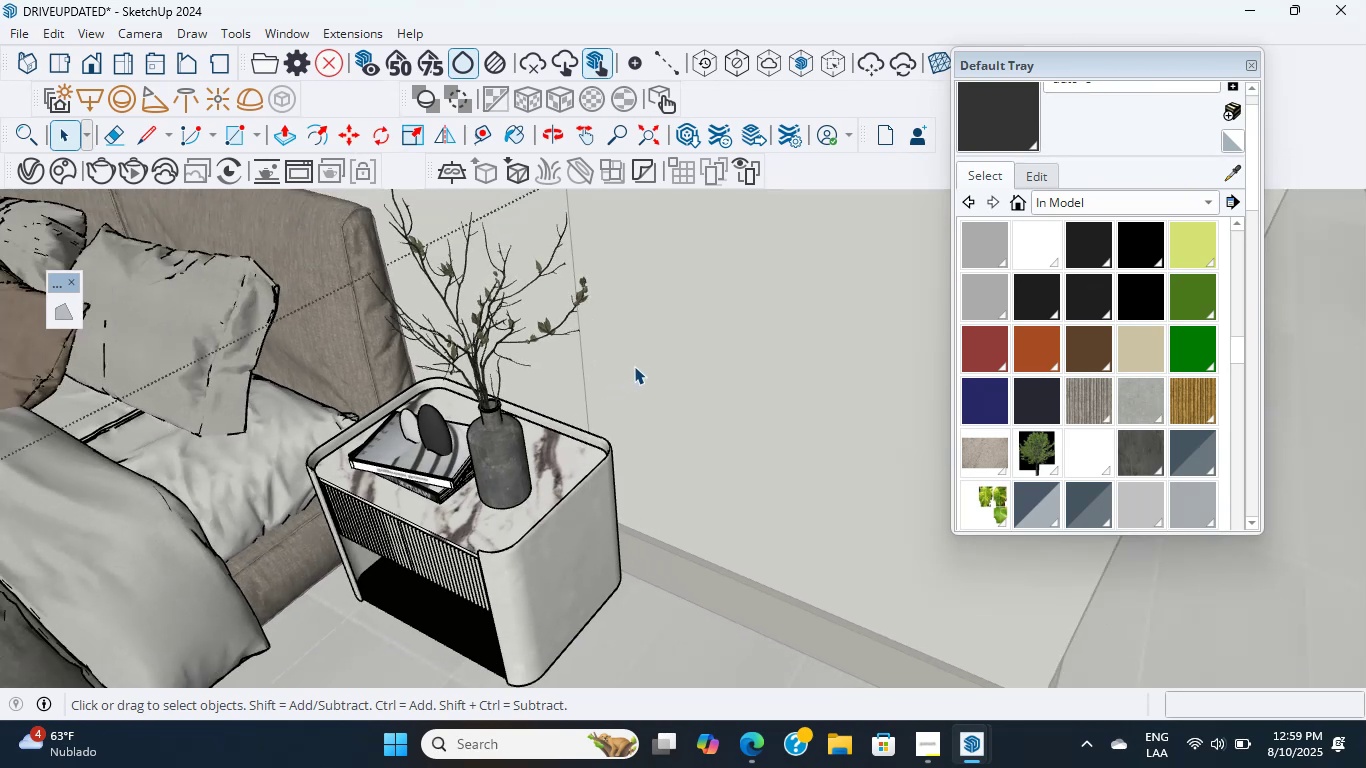 
triple_click([634, 361])
 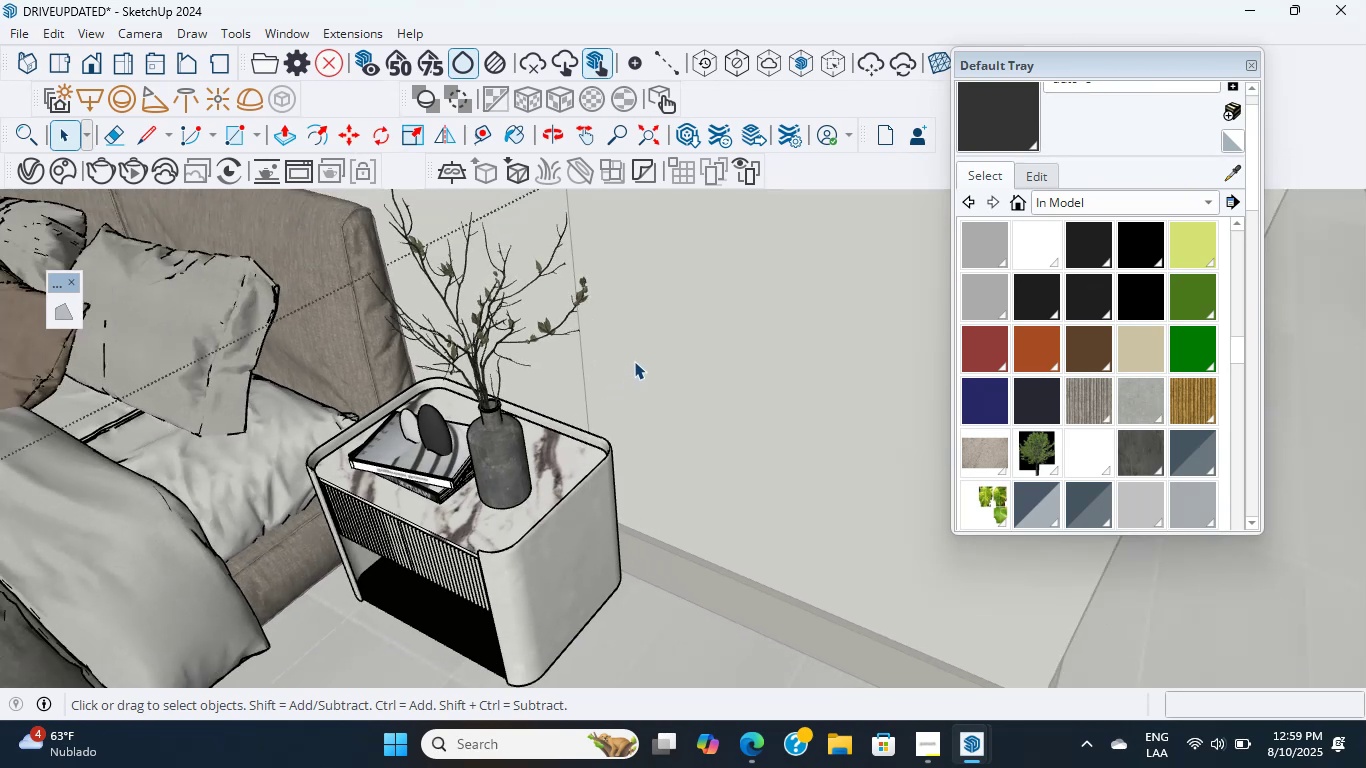 
key(Escape)
 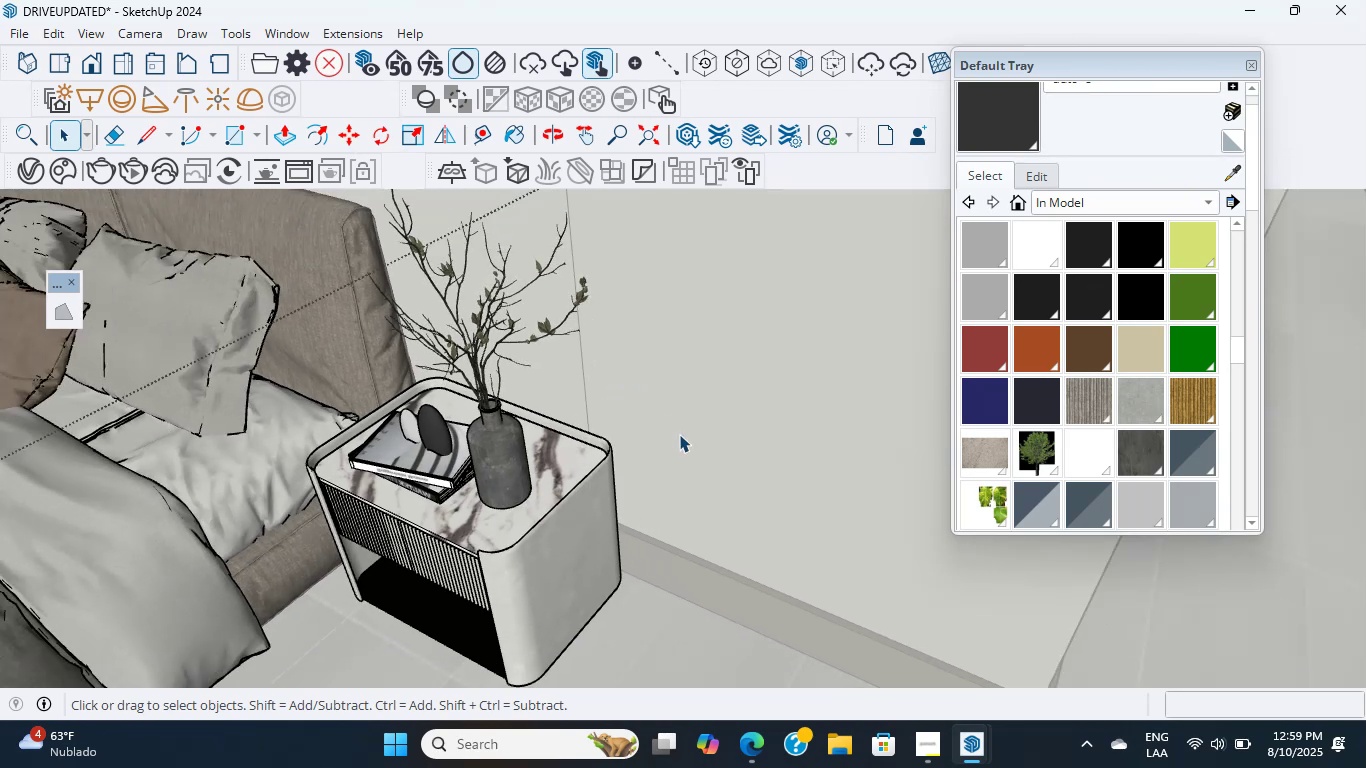 
key(Escape)
 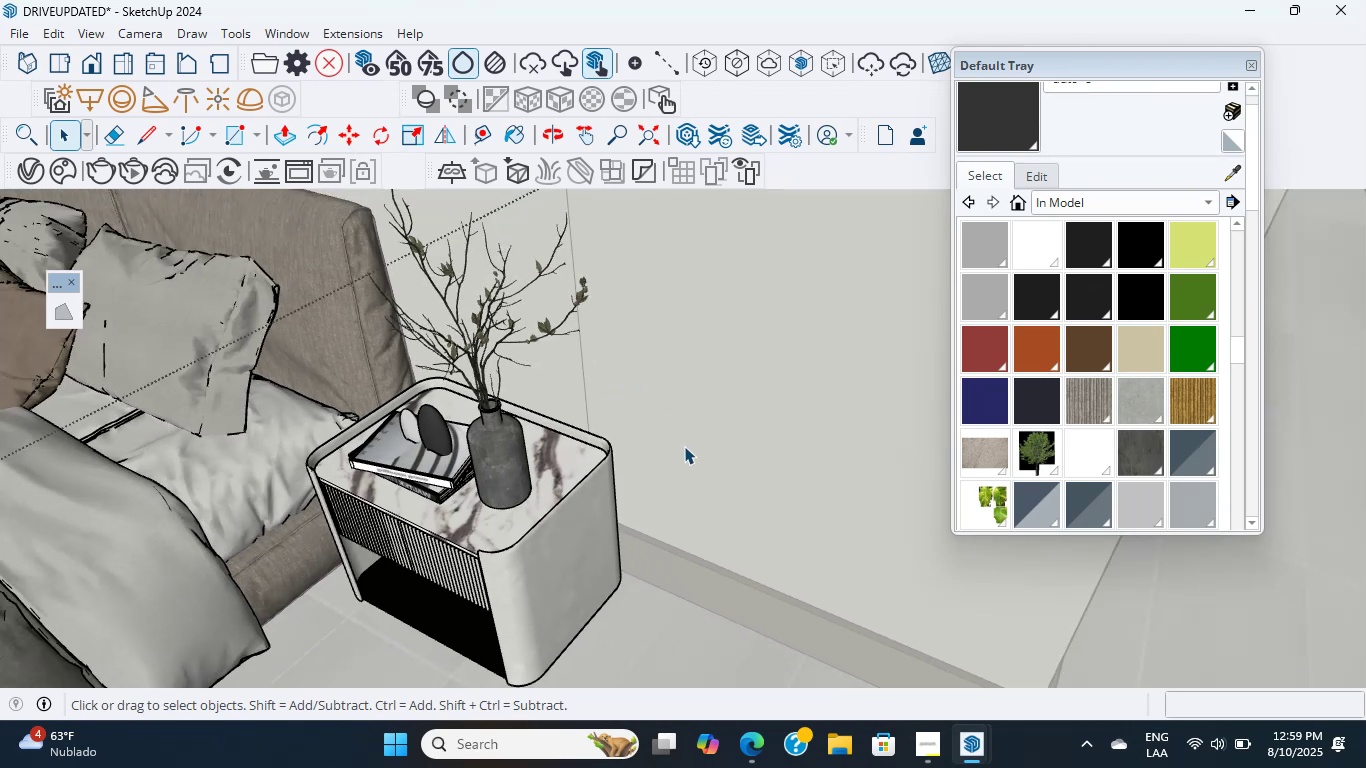 
scroll: coordinate [546, 513], scroll_direction: down, amount: 31.0
 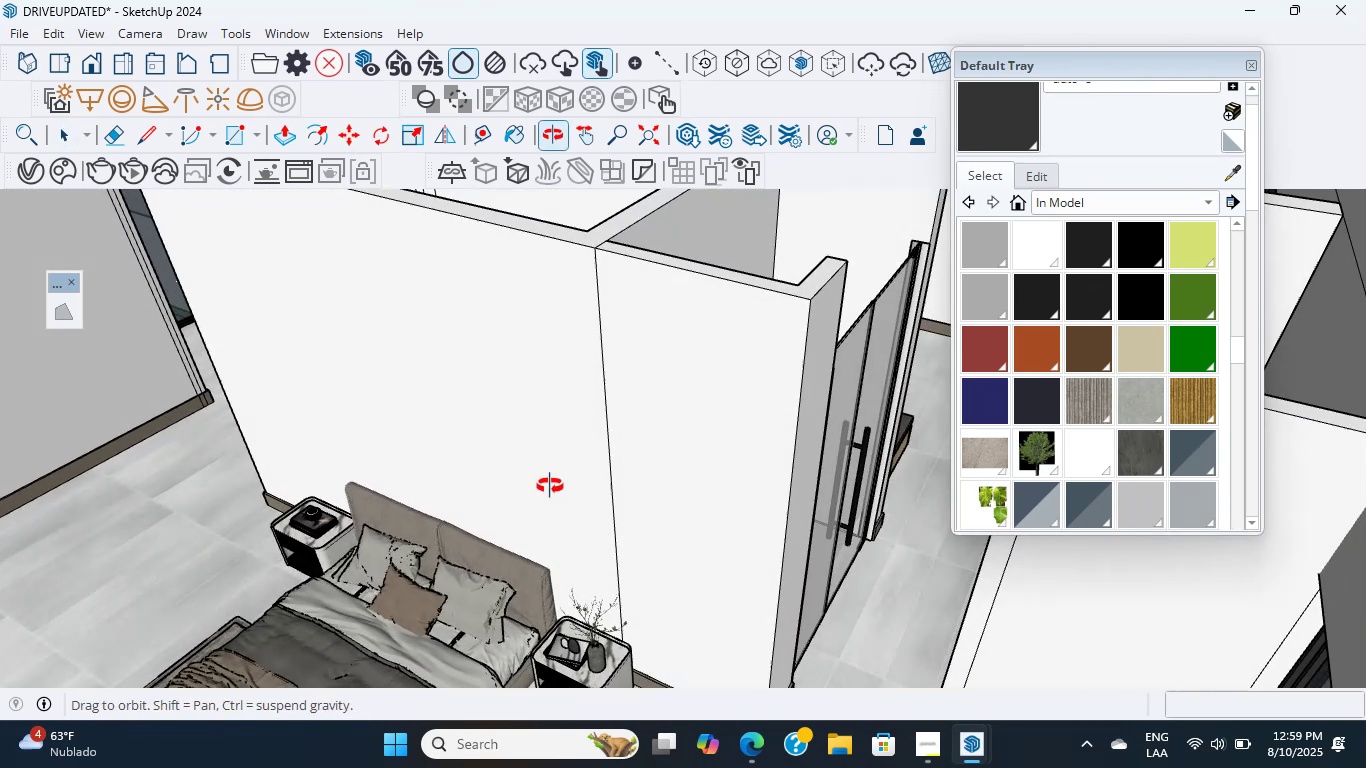 
key(Escape)
 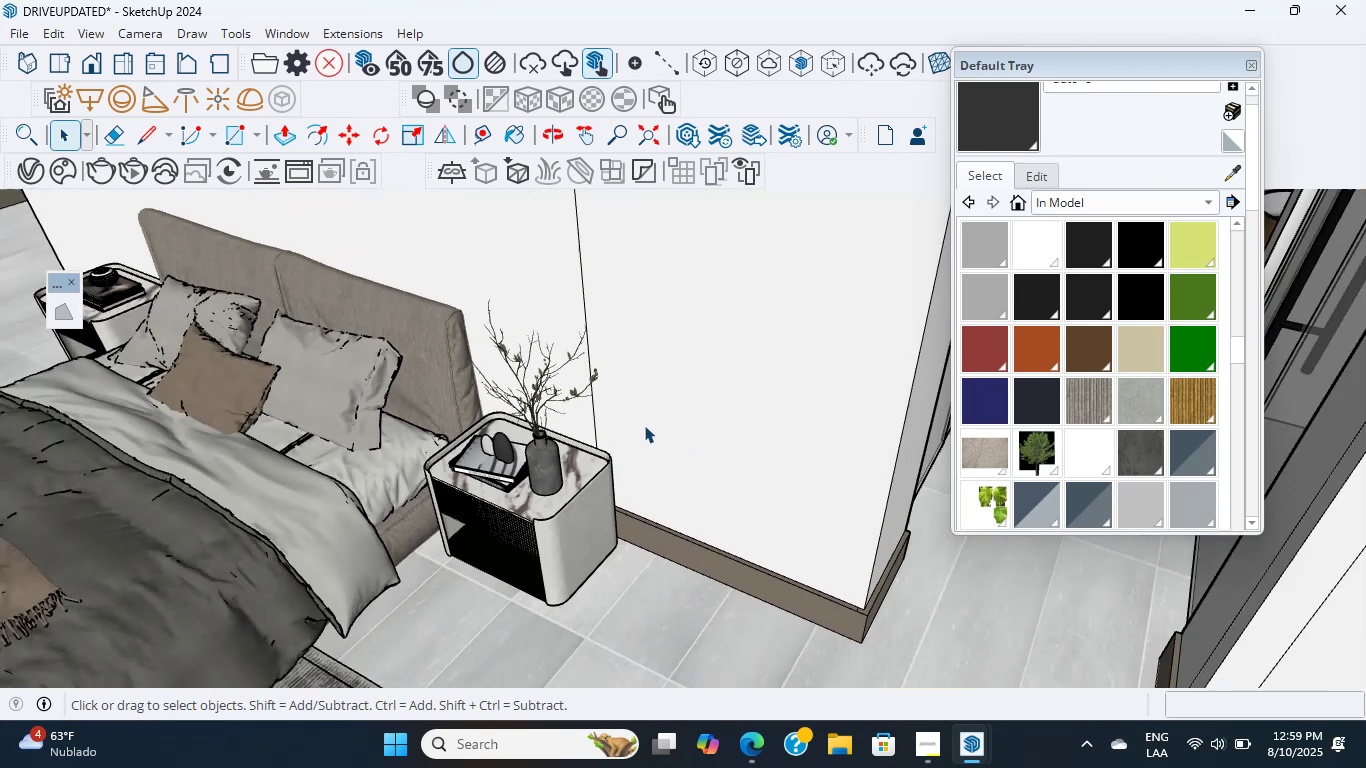 
hold_key(key=ShiftLeft, duration=0.48)
 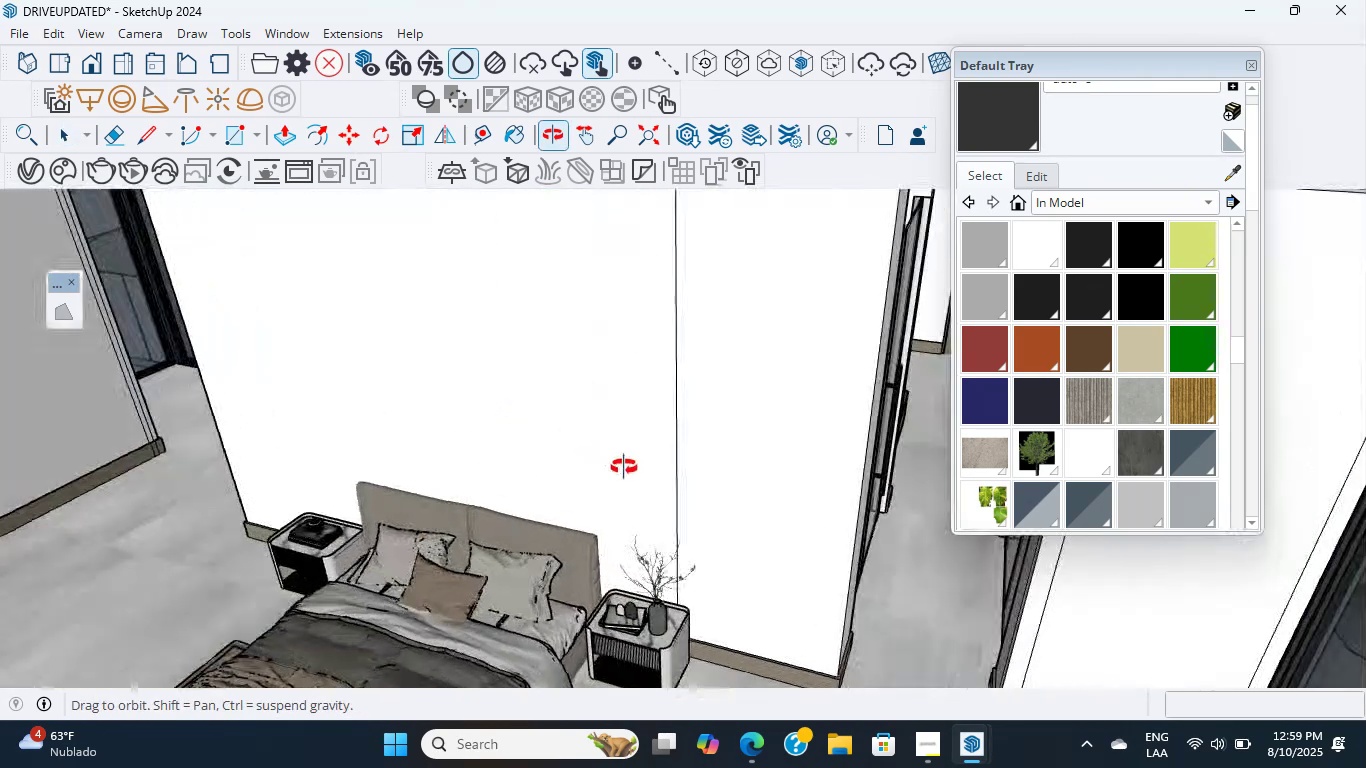 
hold_key(key=ShiftLeft, duration=0.65)
scroll: coordinate [518, 427], scroll_direction: down, amount: 6.0
 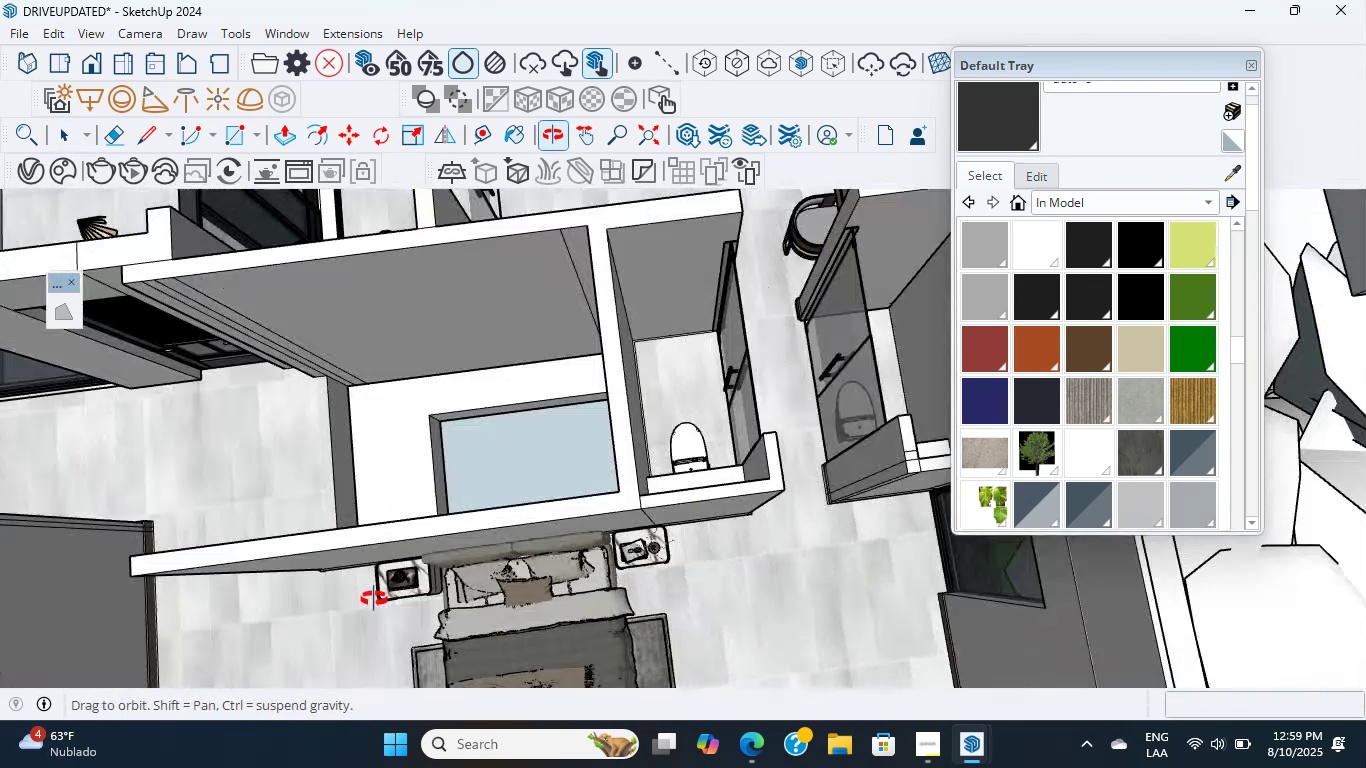 
hold_key(key=ShiftLeft, duration=0.52)
 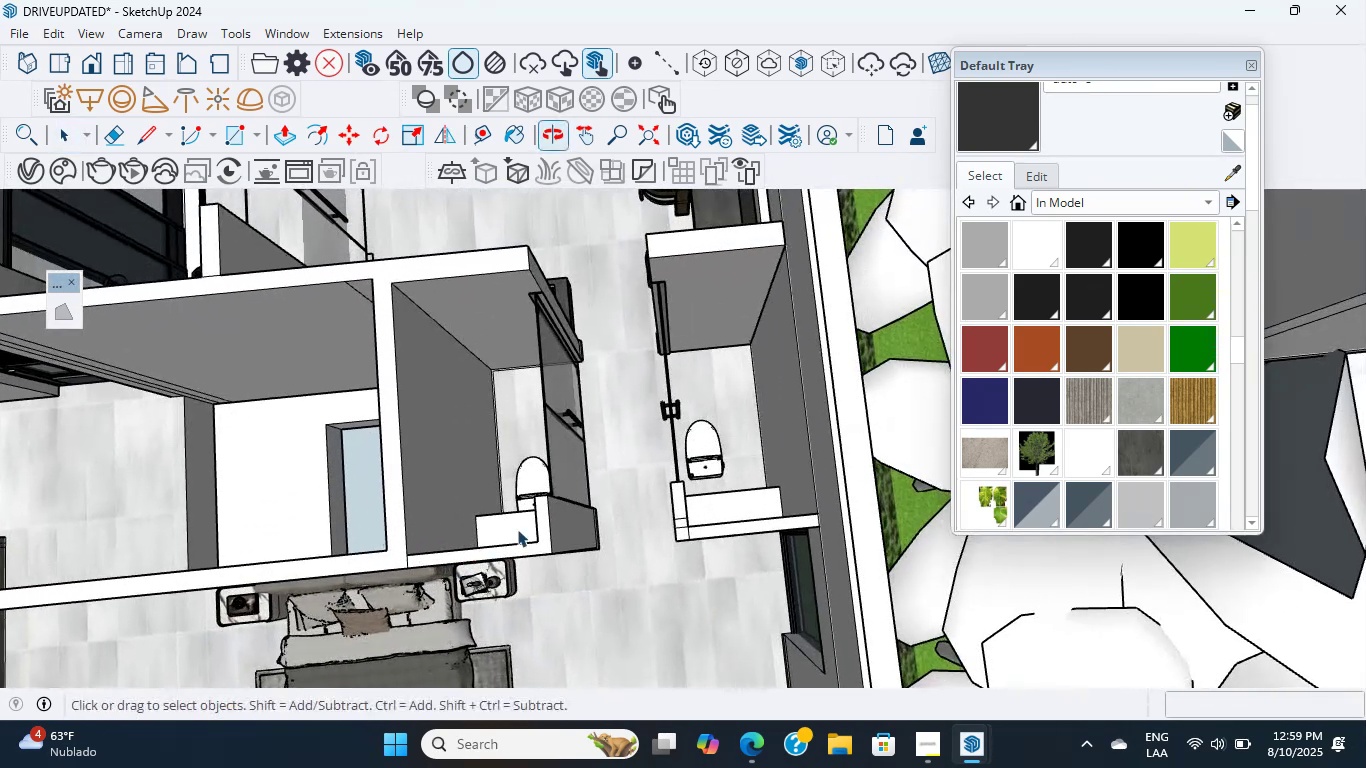 
scroll: coordinate [572, 501], scroll_direction: none, amount: 0.0
 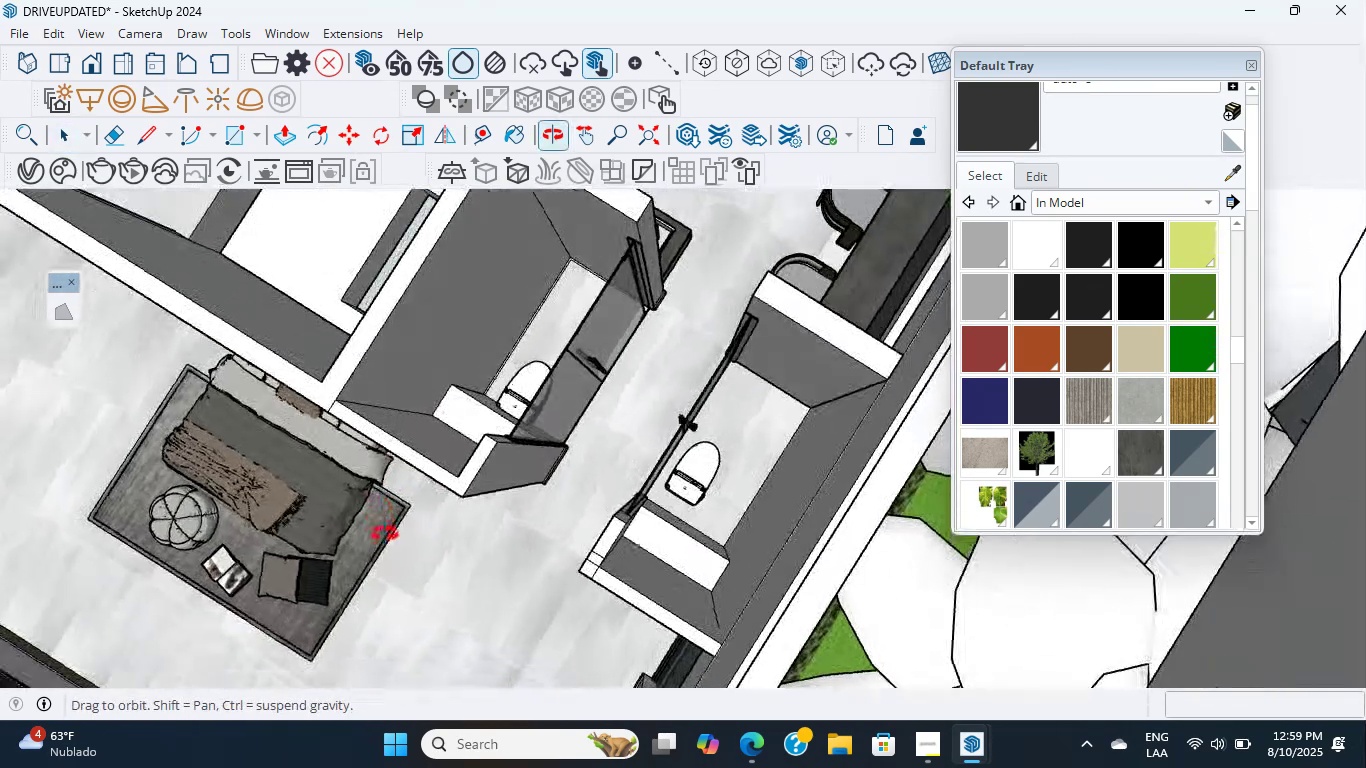 
scroll: coordinate [704, 470], scroll_direction: up, amount: 12.0
 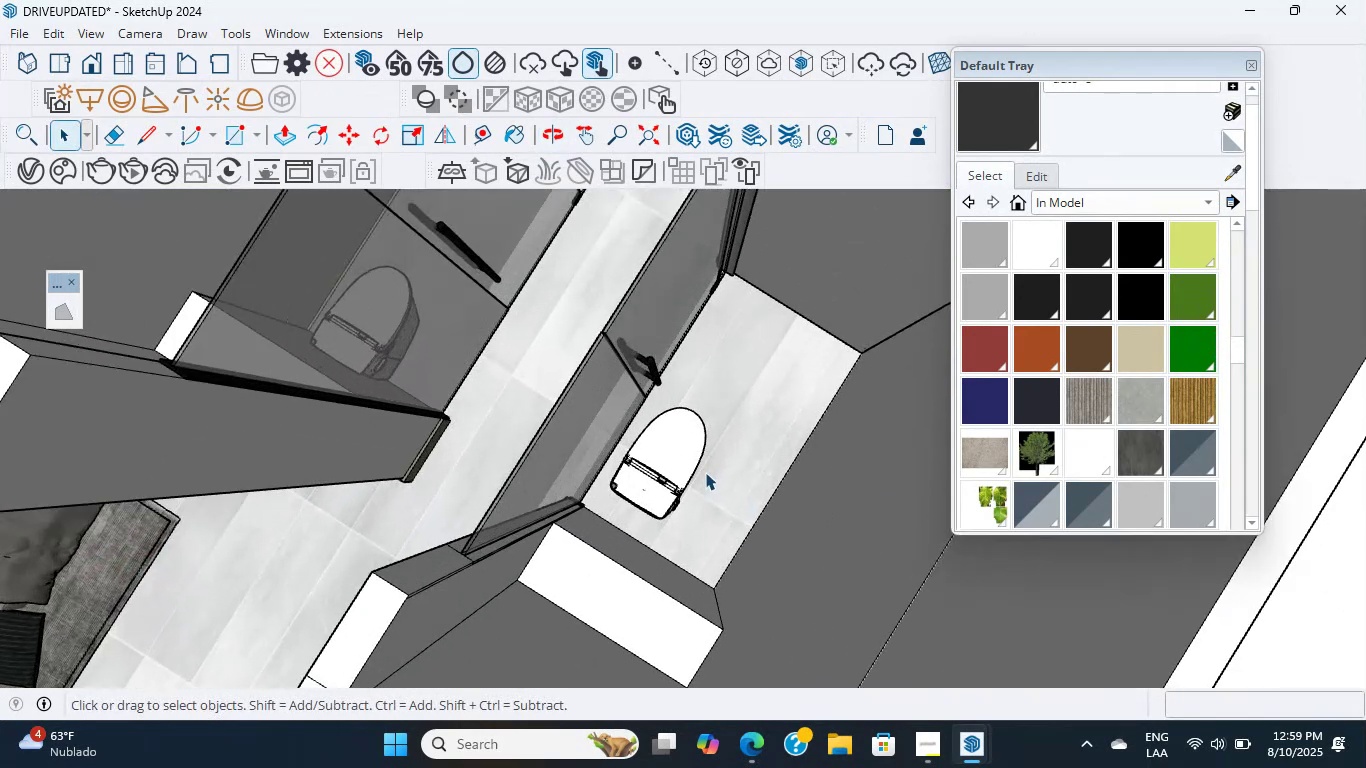 
left_click([663, 458])
 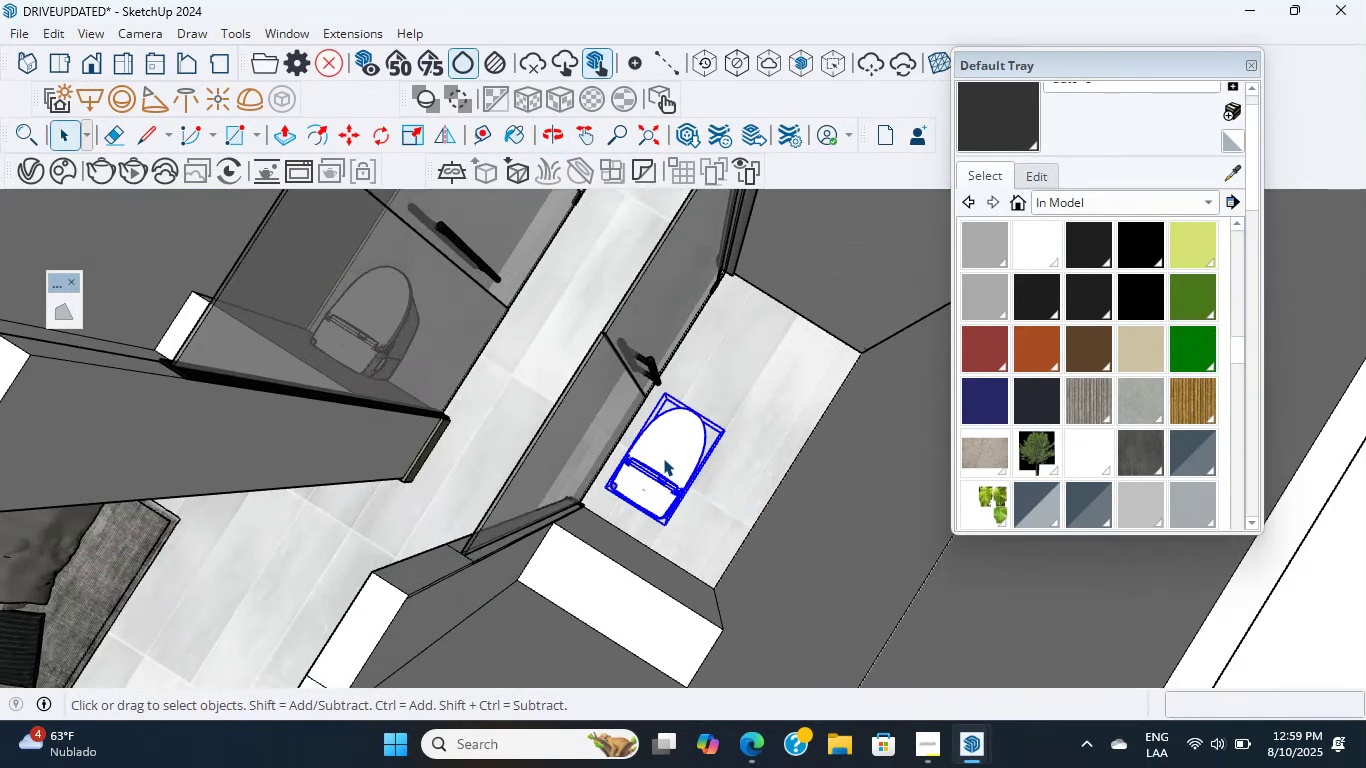 
scroll: coordinate [650, 488], scroll_direction: up, amount: 5.0
 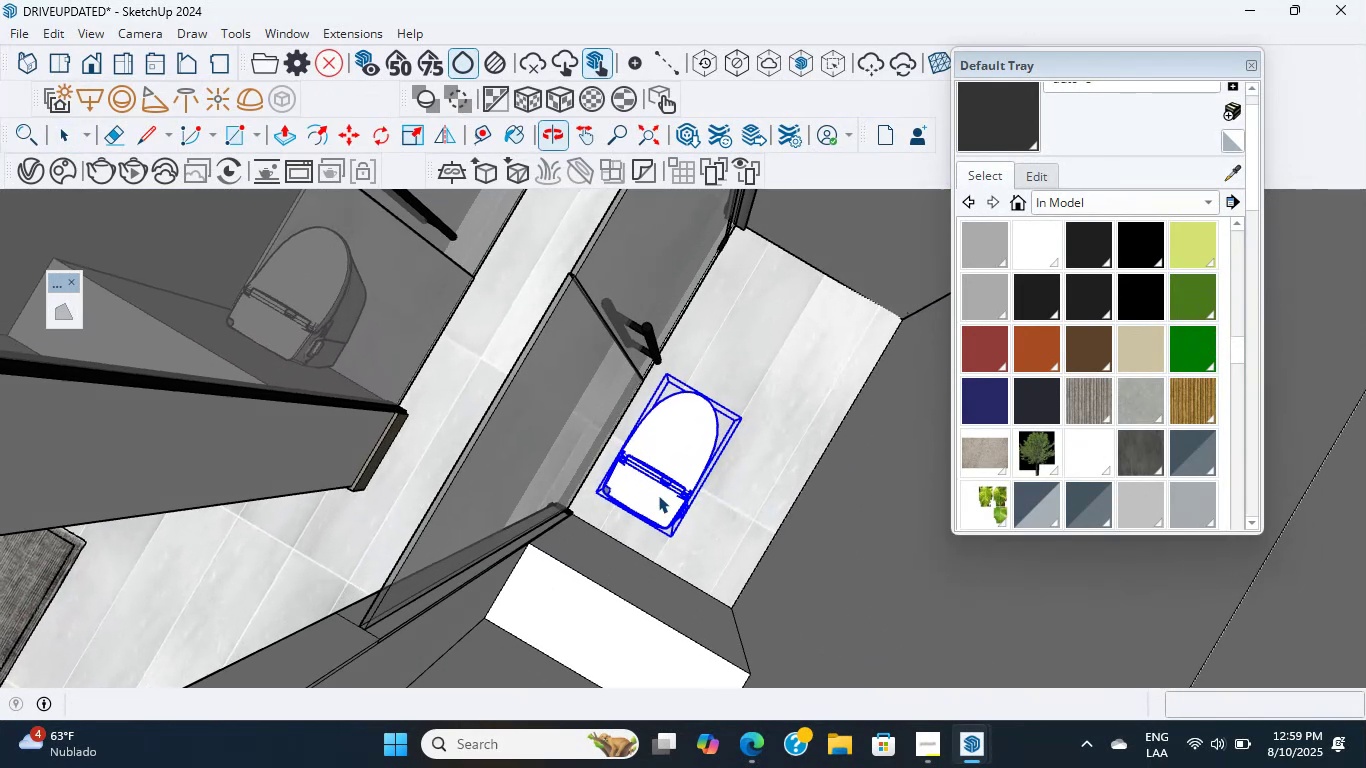 
key(Delete)
 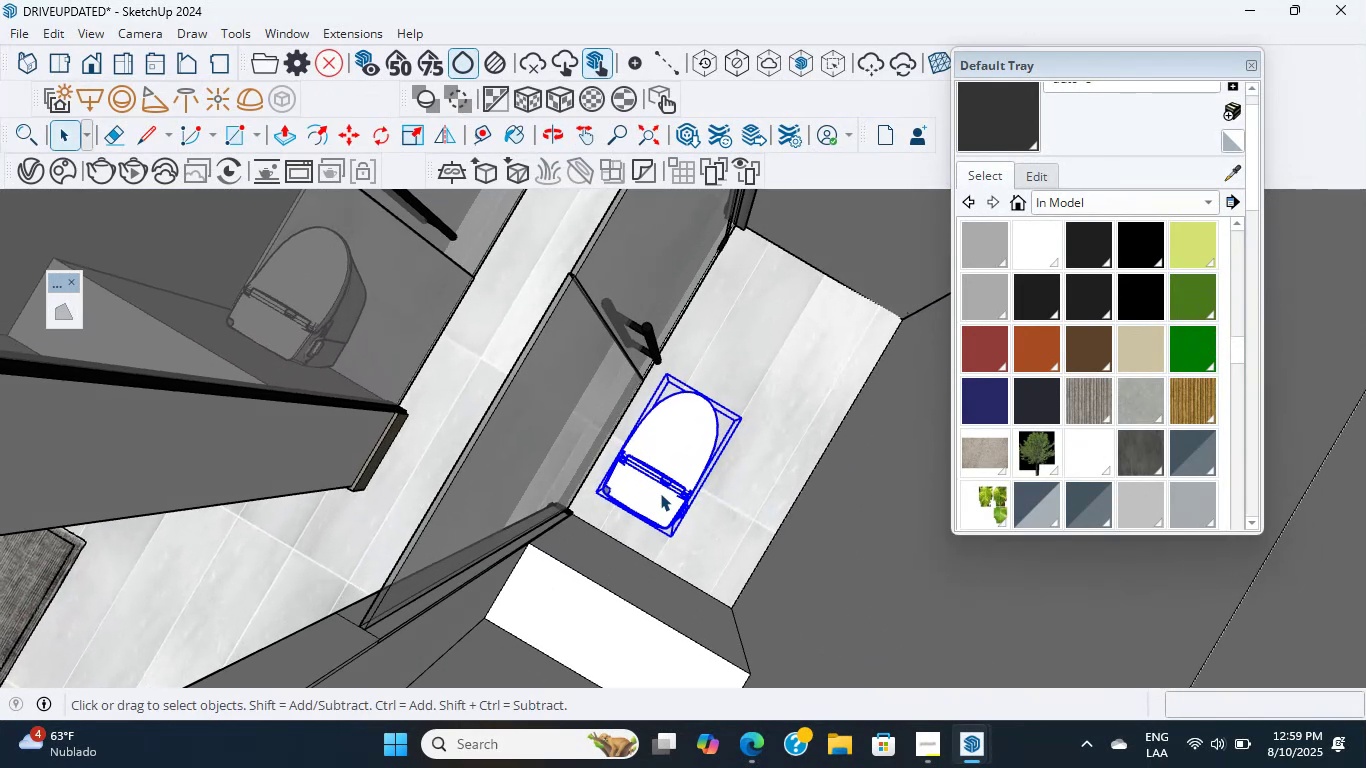 
key(Delete)
 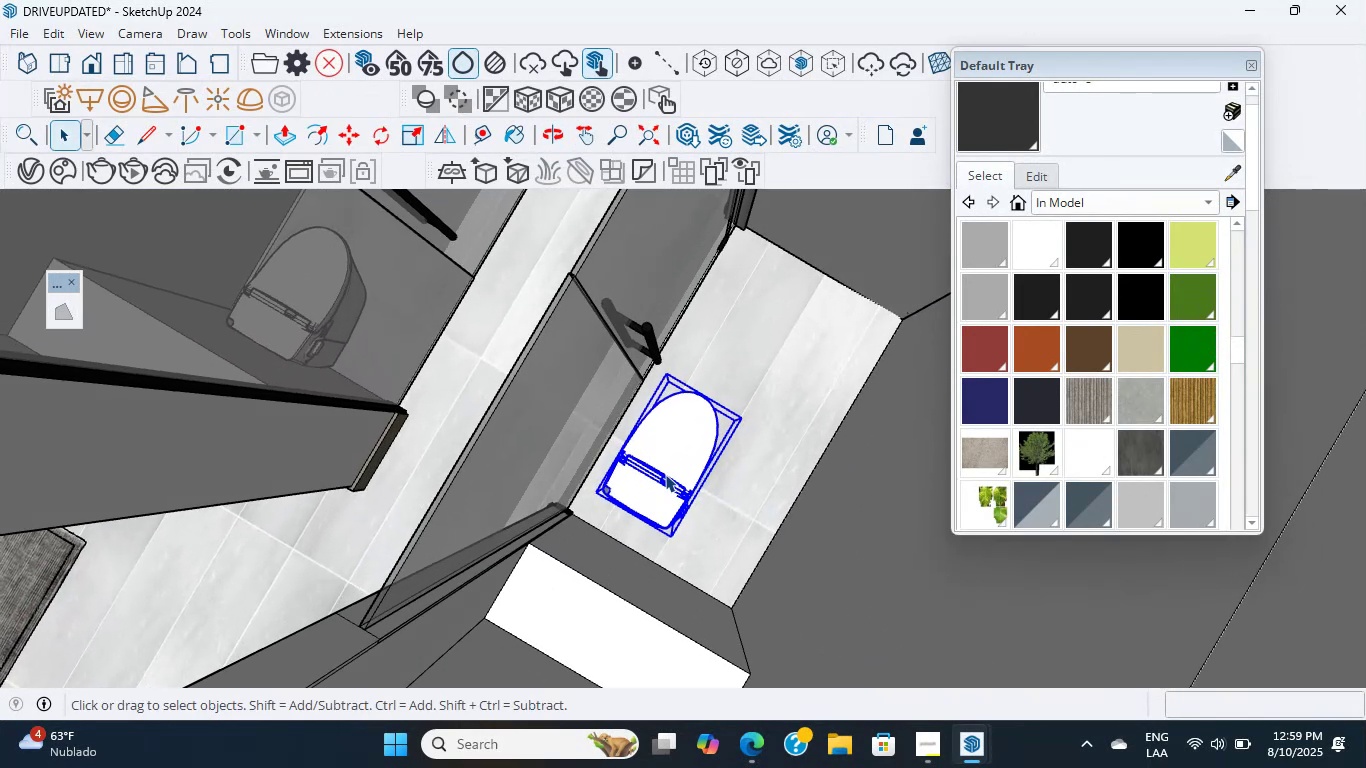 
scroll: coordinate [146, 372], scroll_direction: down, amount: 11.0
 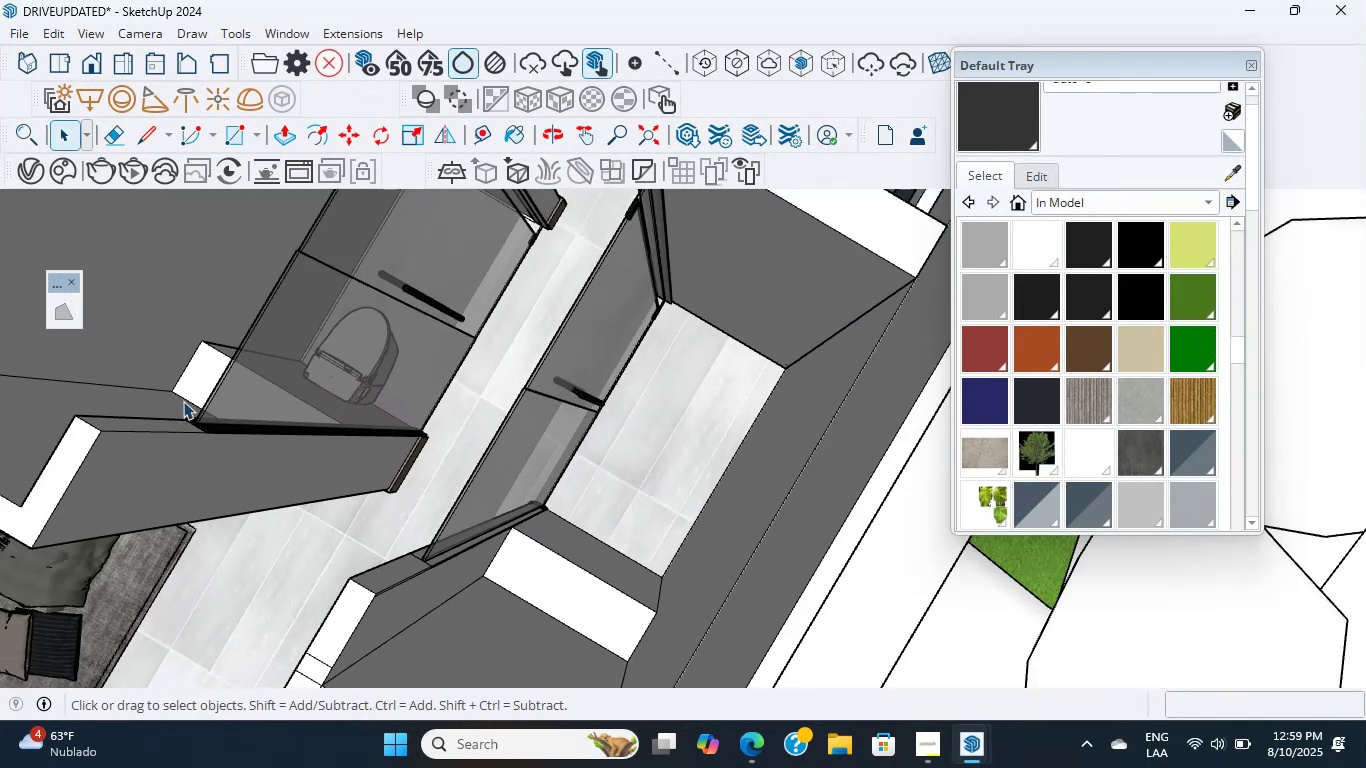 
hold_key(key=ShiftLeft, duration=0.35)
 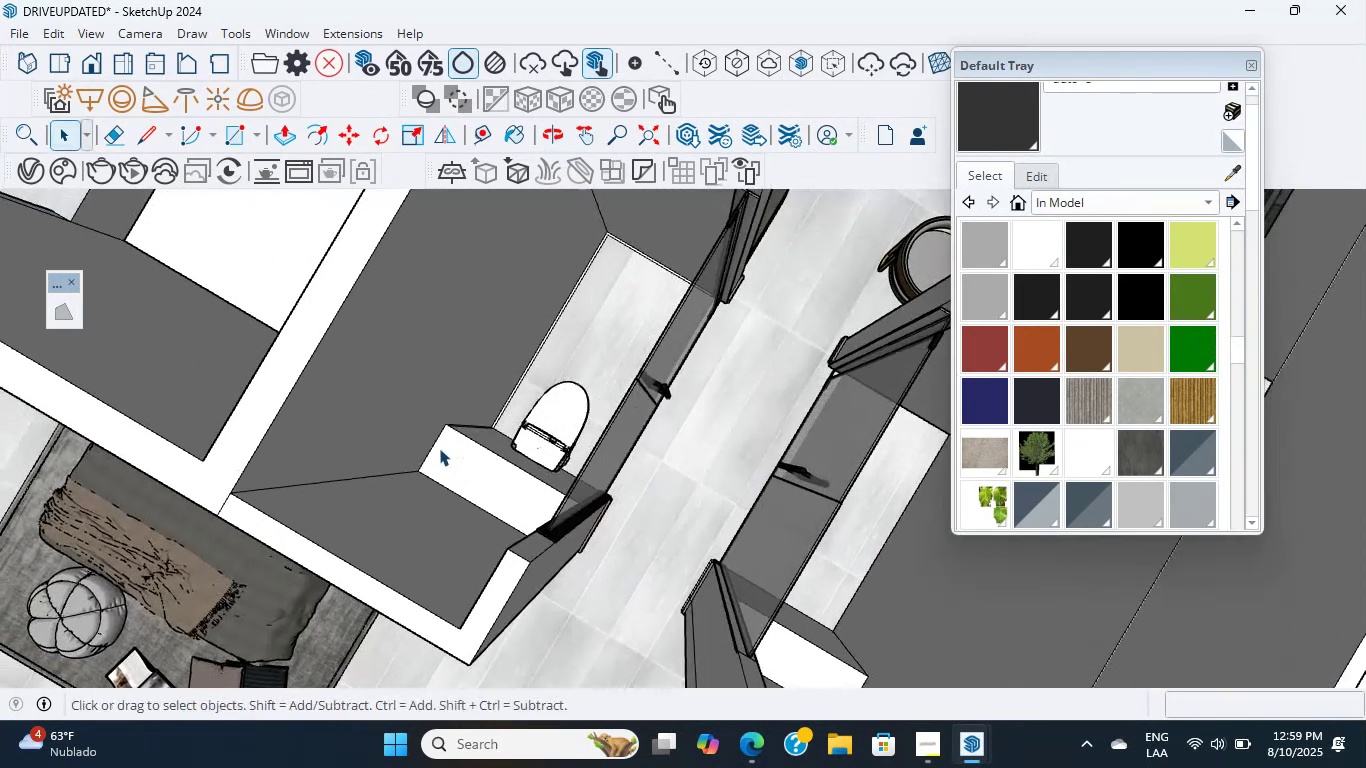 
scroll: coordinate [645, 384], scroll_direction: up, amount: 10.0
 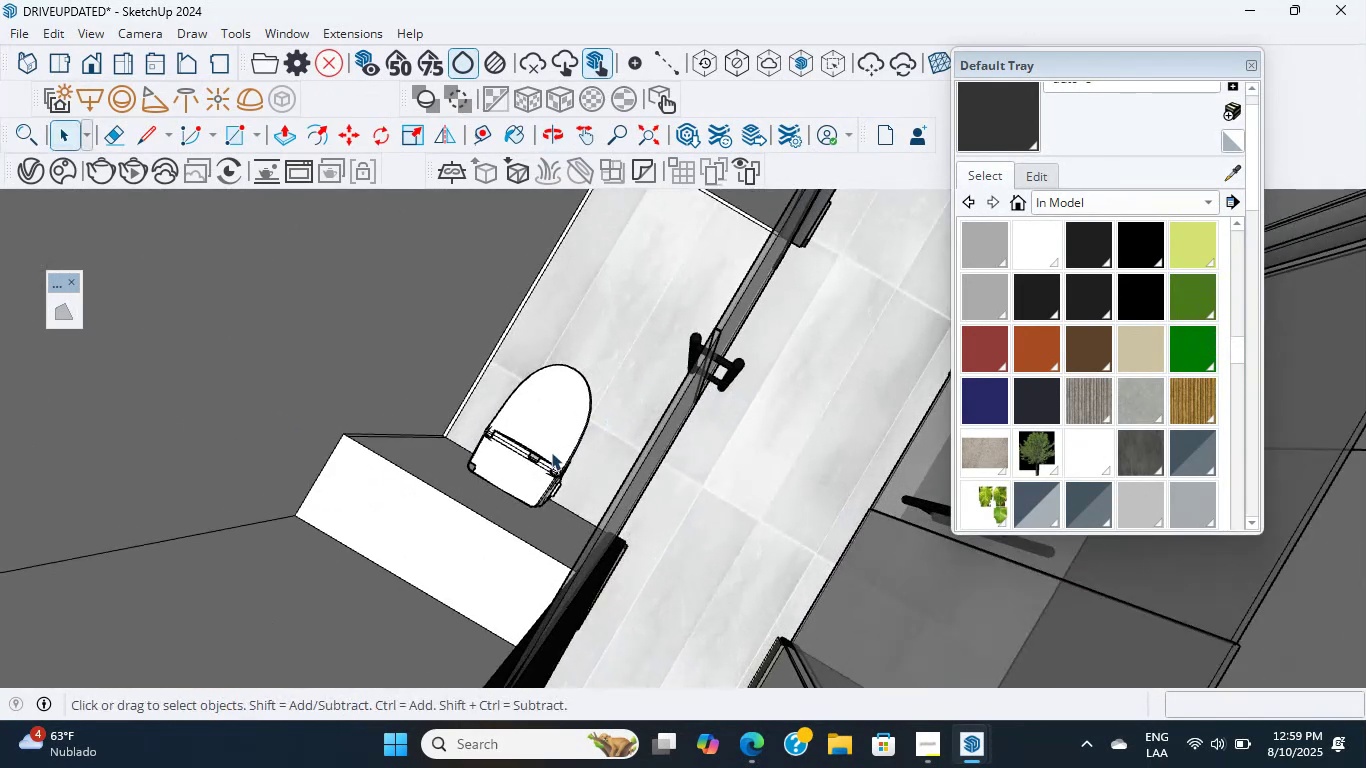 
left_click_drag(start_coordinate=[524, 429], to_coordinate=[538, 433])
 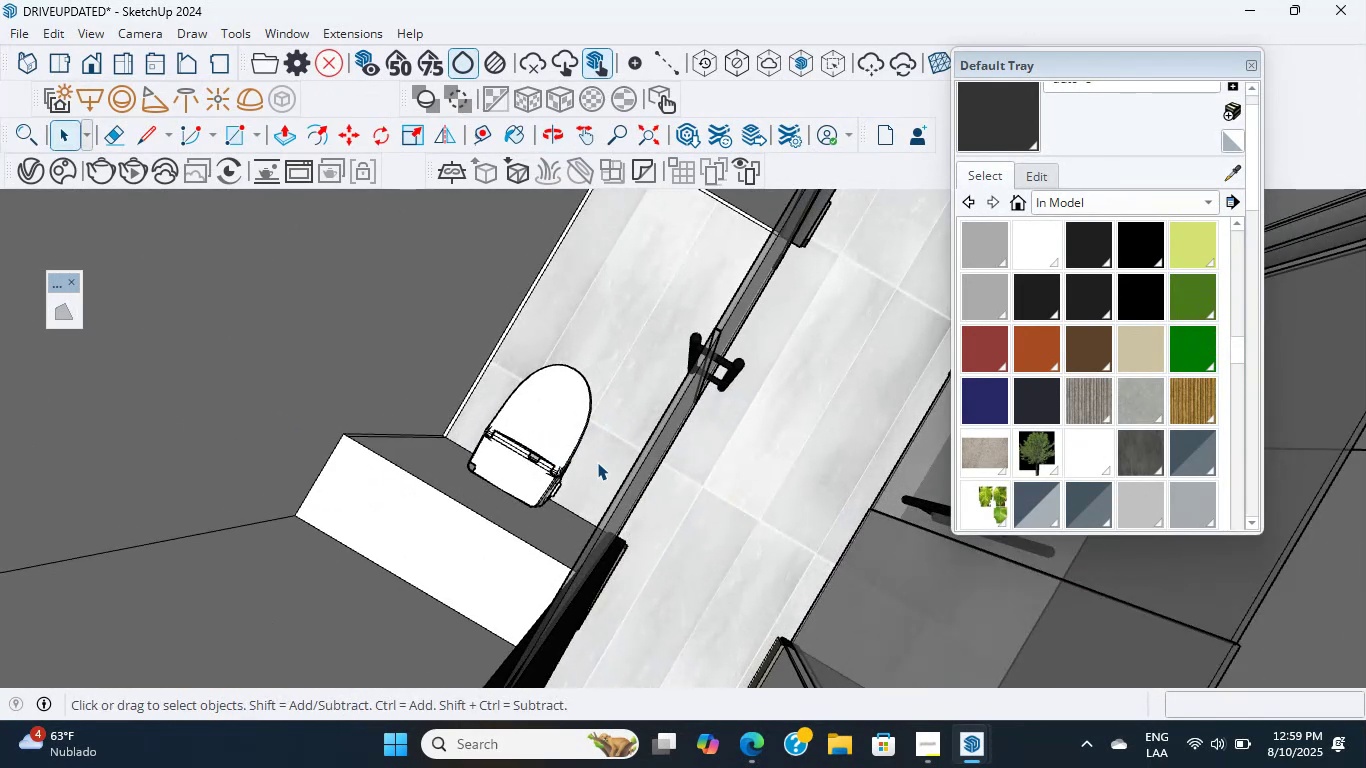 
left_click([561, 440])
 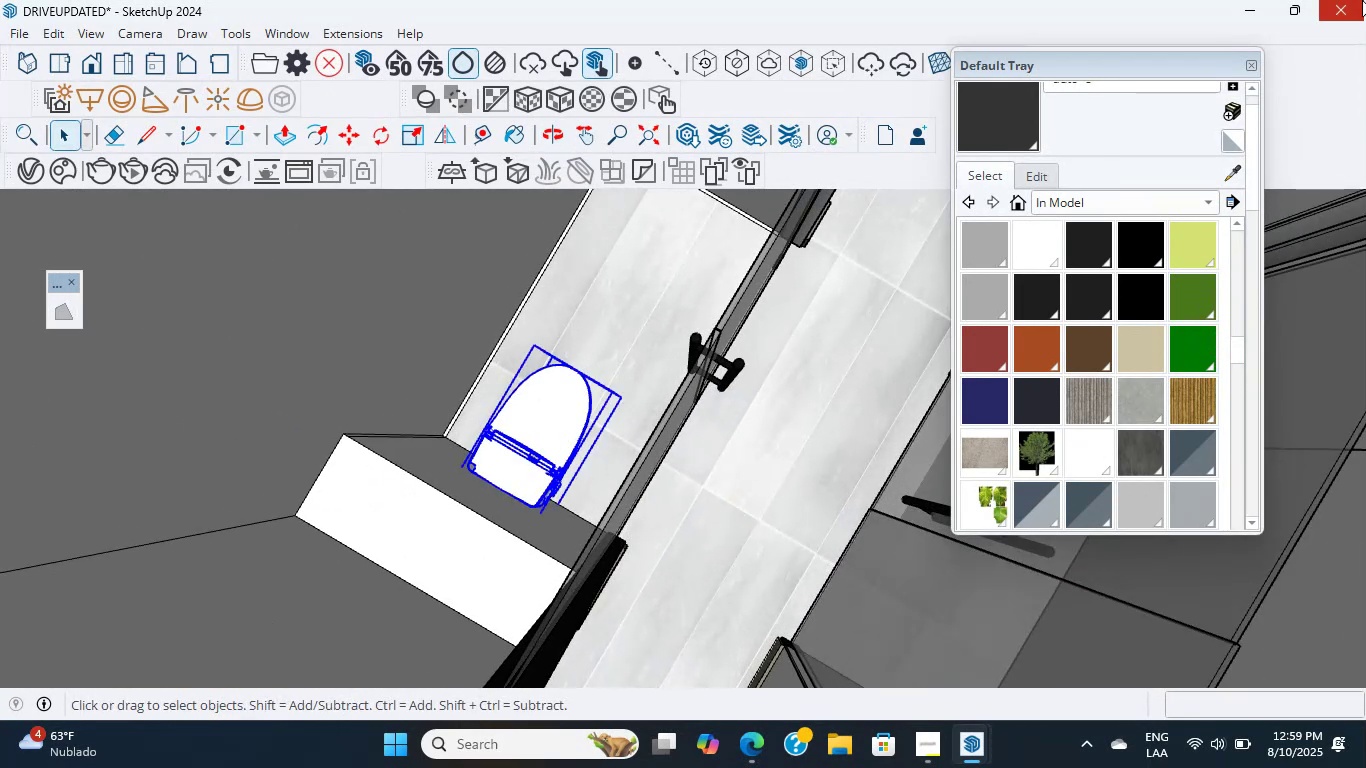 
key(M)
 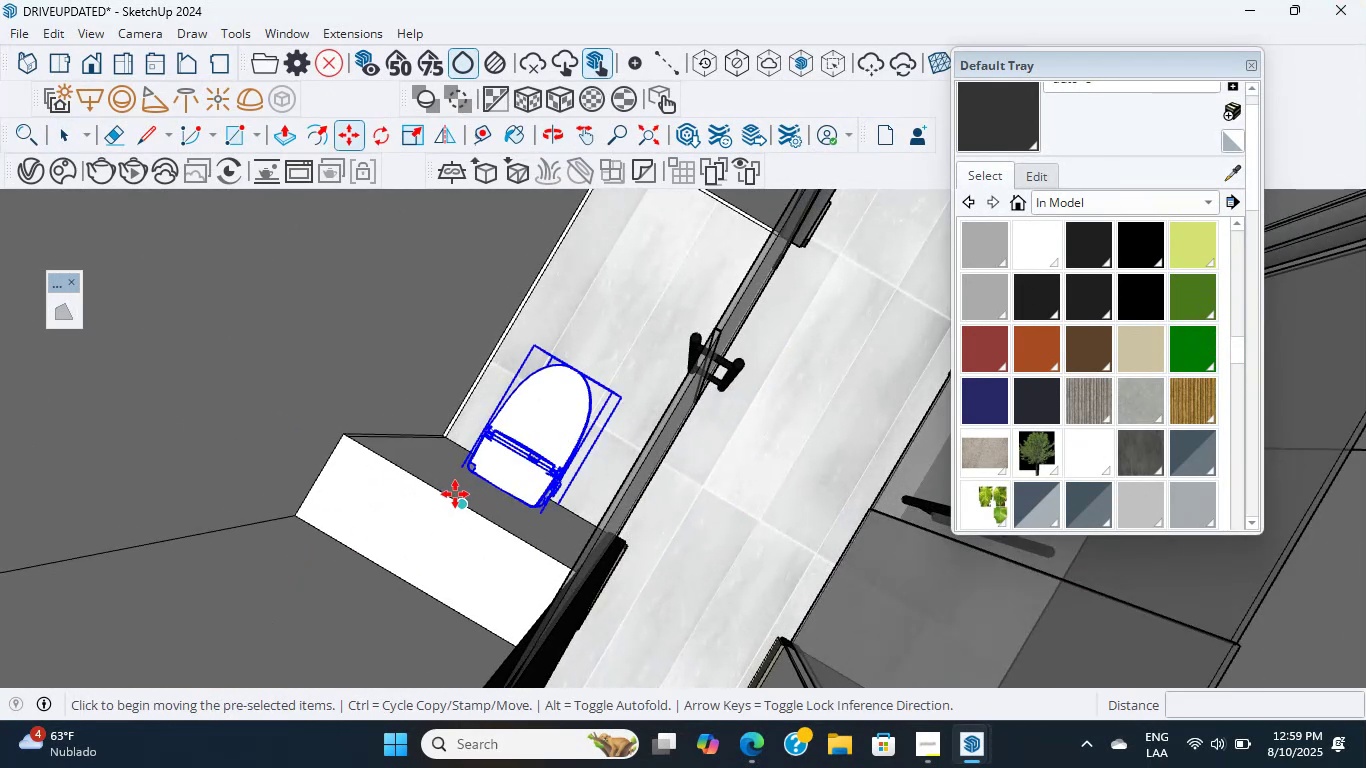 
left_click([453, 499])
 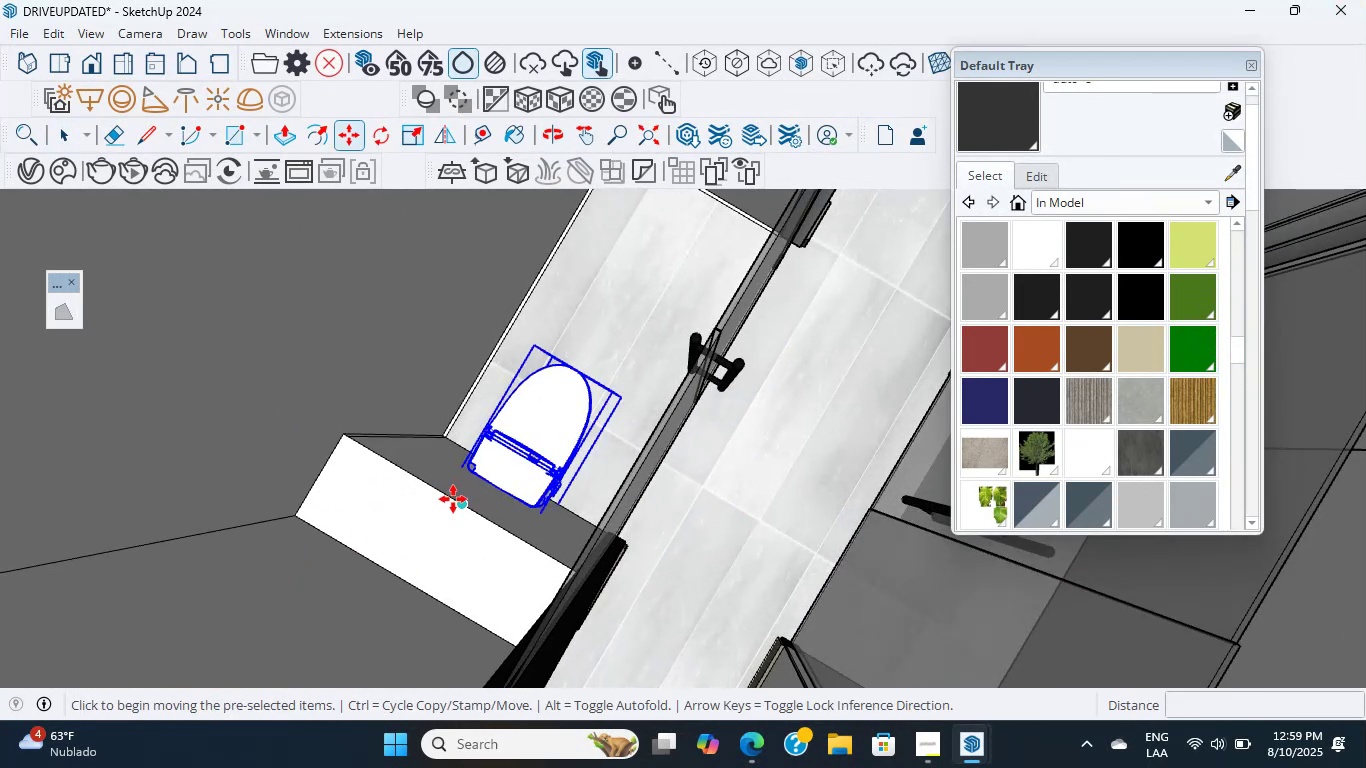 
key(Control+ControlLeft)
 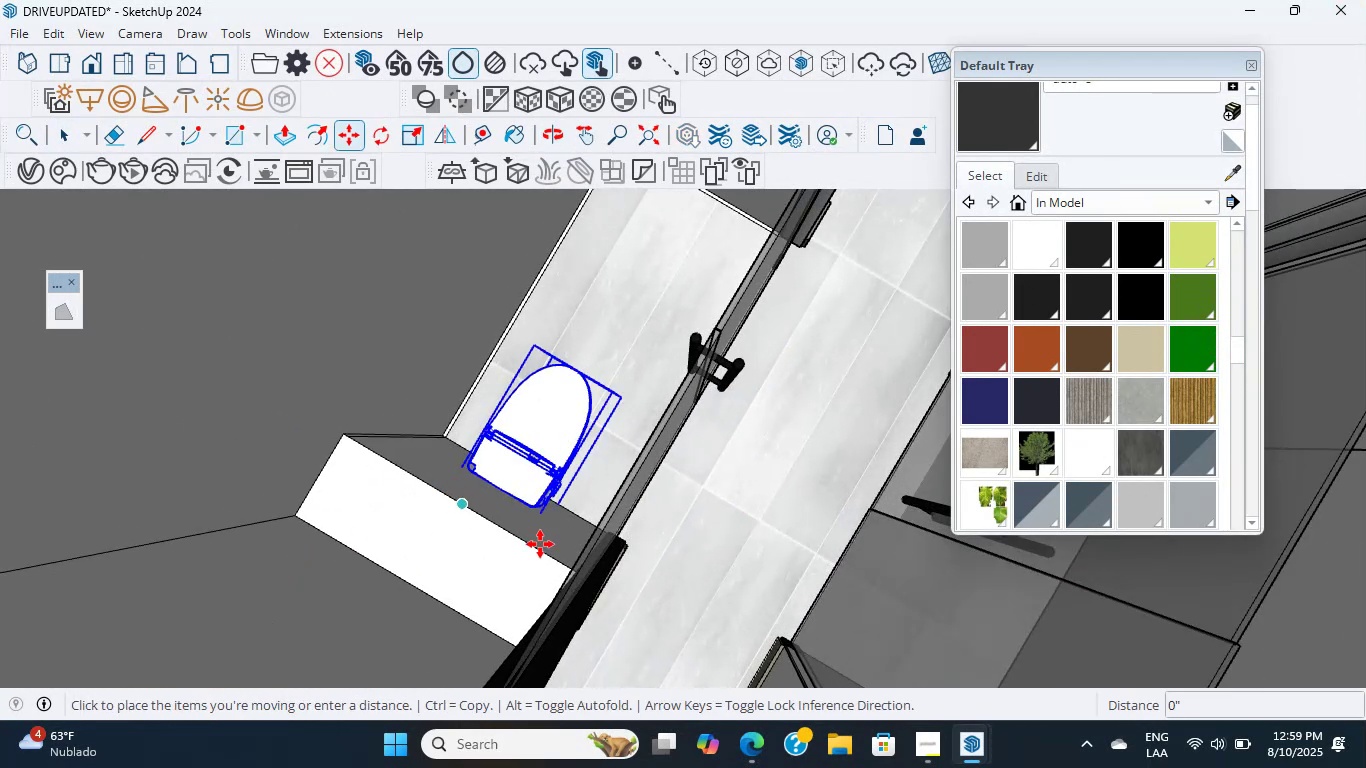 
scroll: coordinate [736, 645], scroll_direction: down, amount: 6.0
 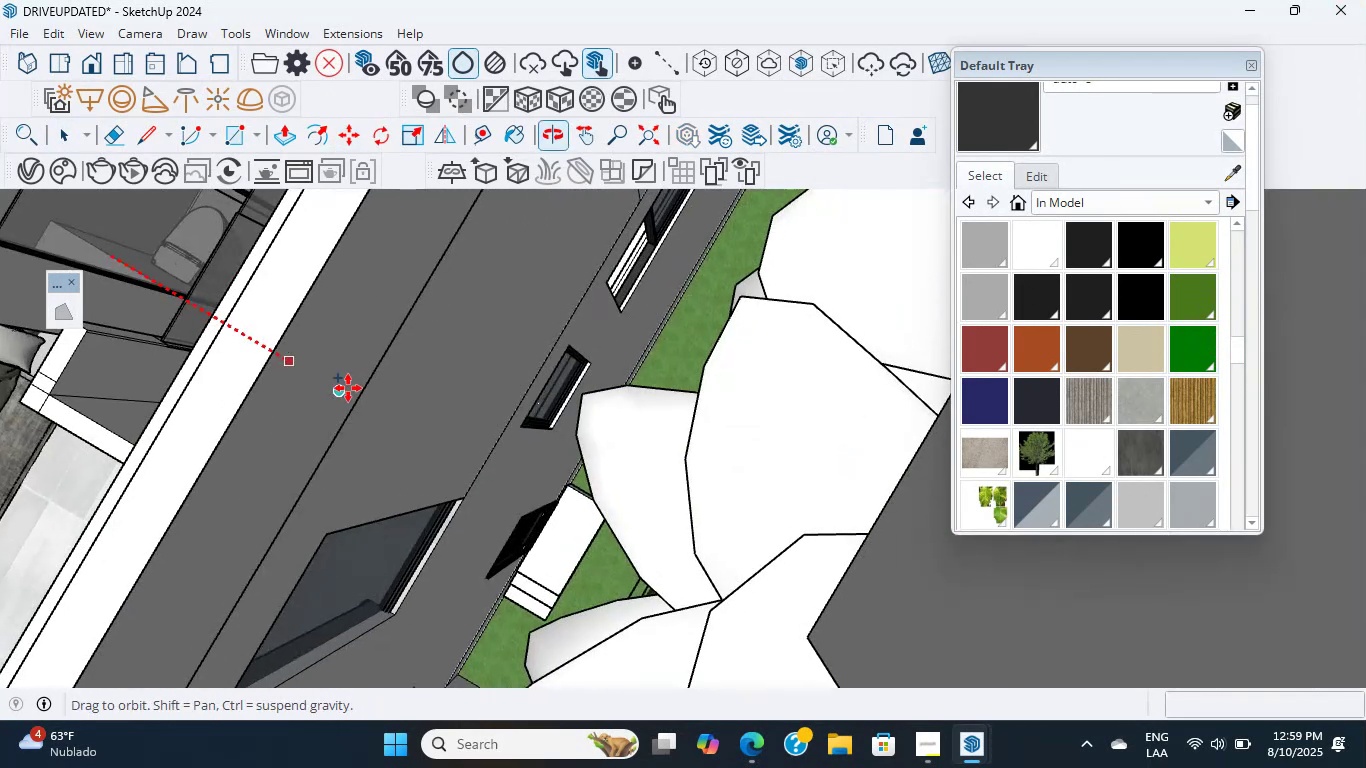 
hold_key(key=ShiftLeft, duration=3.44)
scroll: coordinate [716, 533], scroll_direction: none, amount: 0.0
 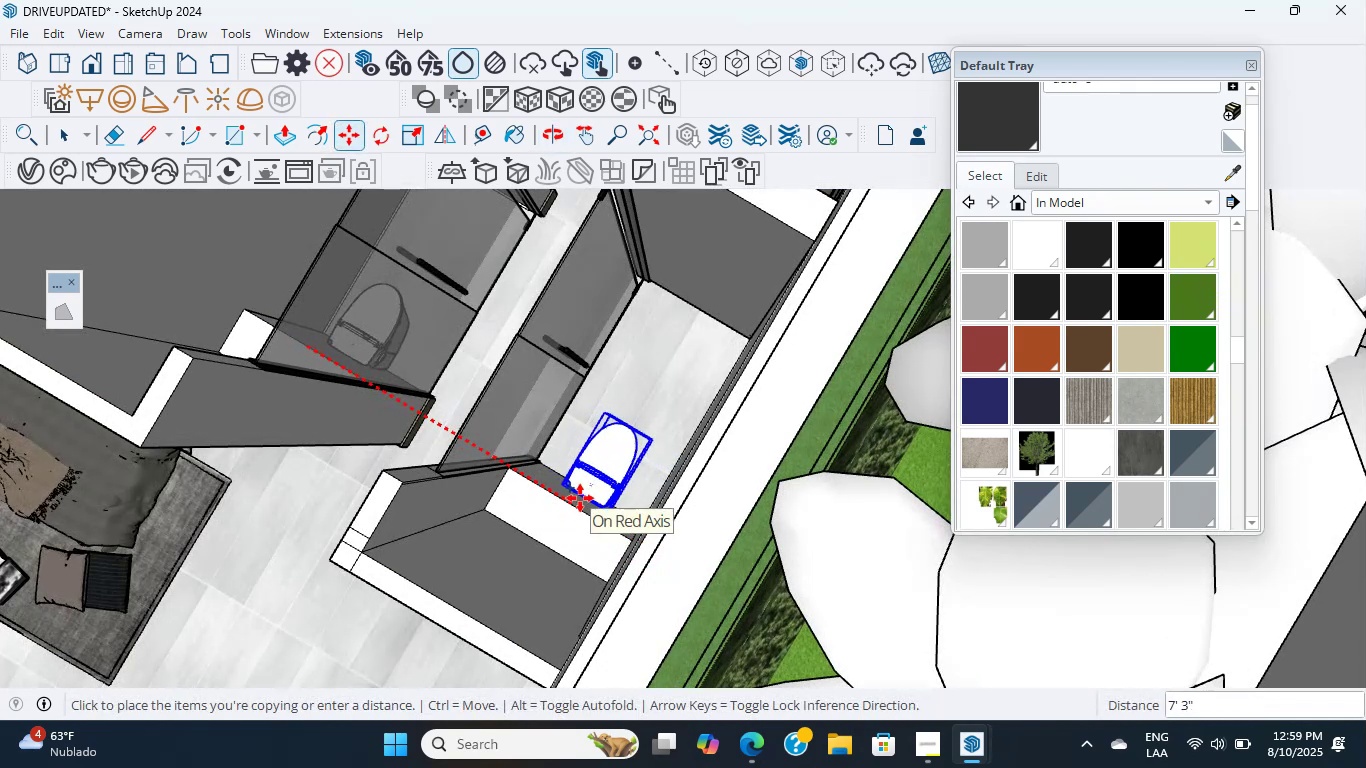 
left_click([570, 502])
 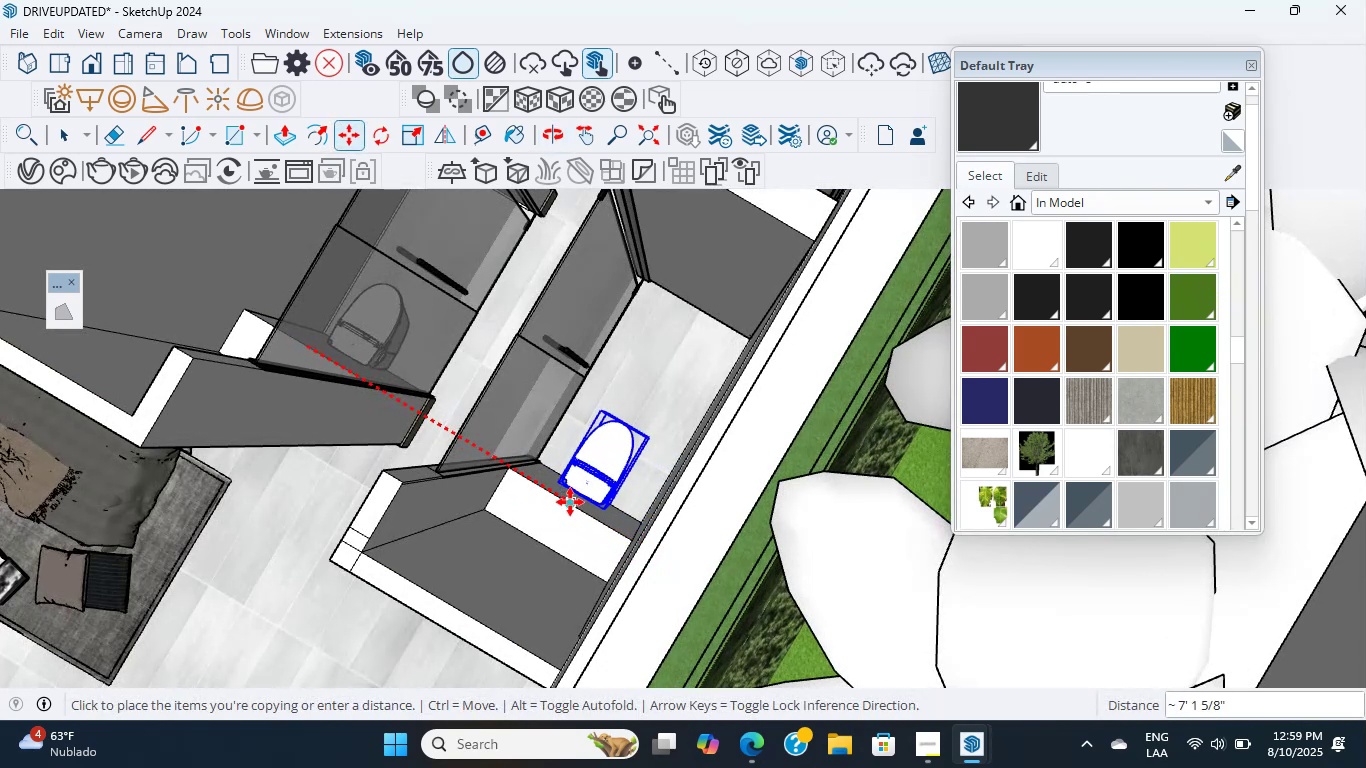 
scroll: coordinate [581, 506], scroll_direction: down, amount: 1.0
 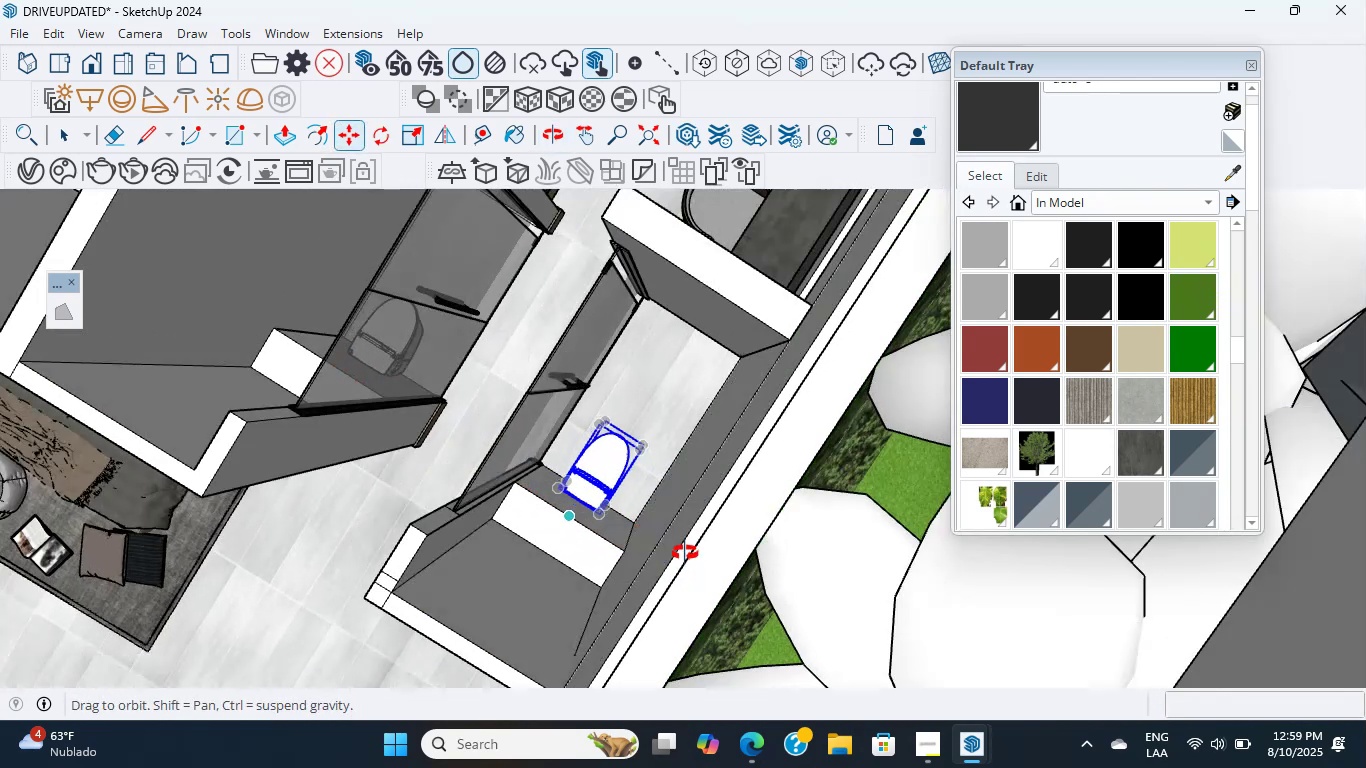 
key(Escape)
 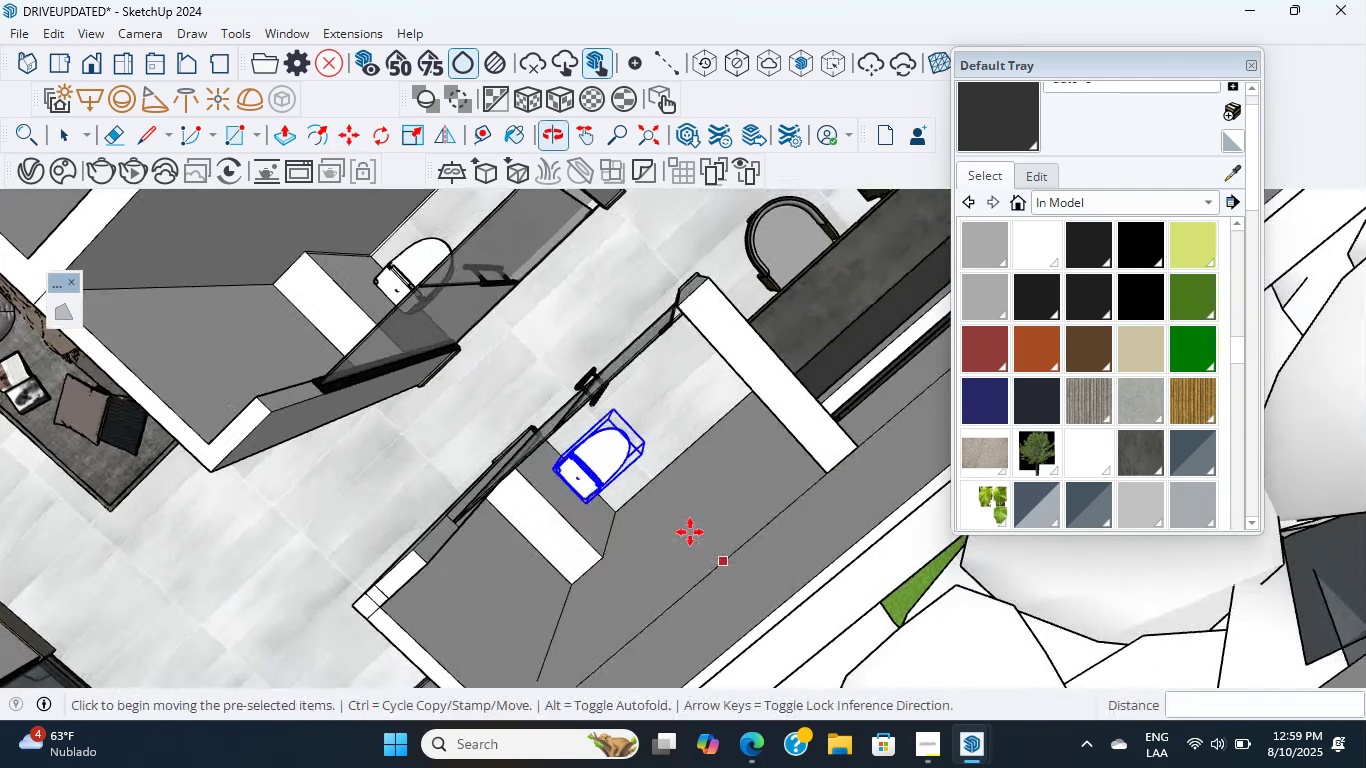 
scroll: coordinate [543, 523], scroll_direction: down, amount: 2.0
 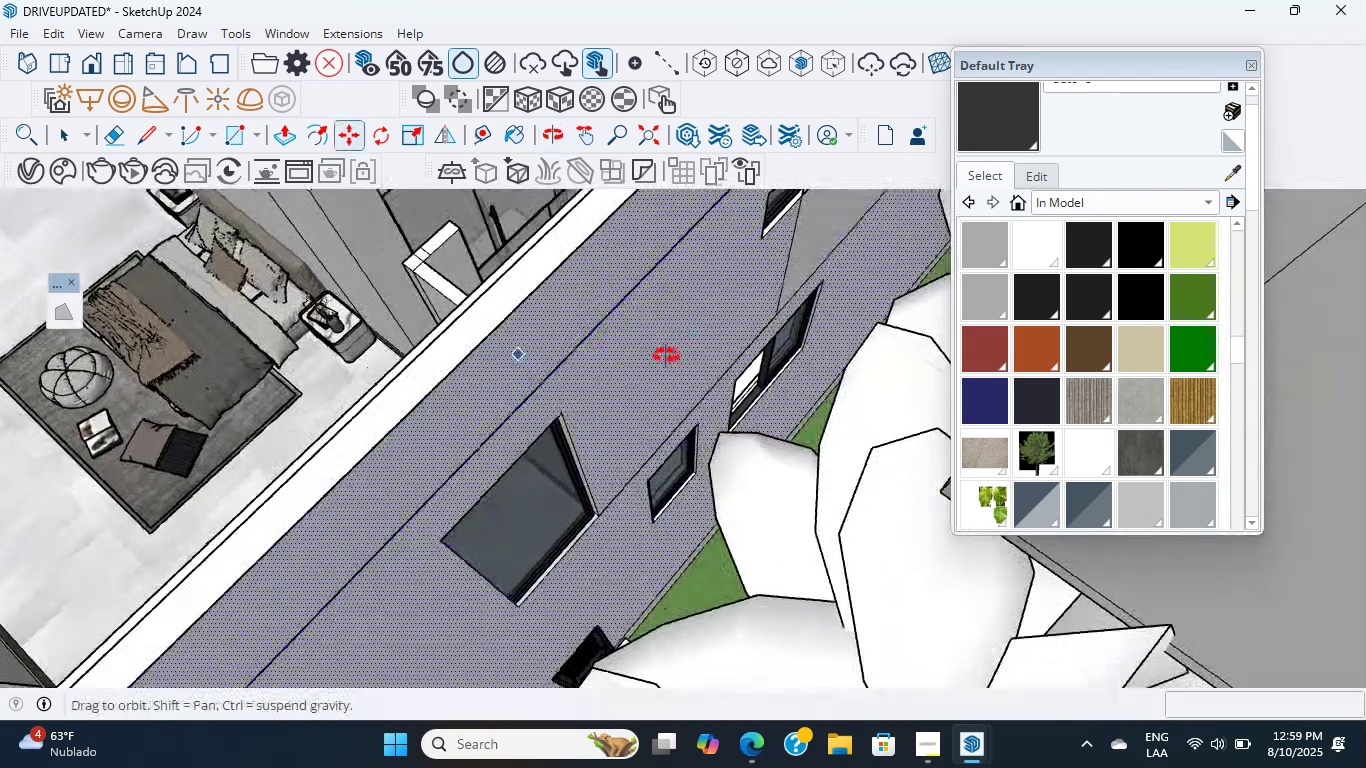 
scroll: coordinate [415, 387], scroll_direction: up, amount: 3.0
 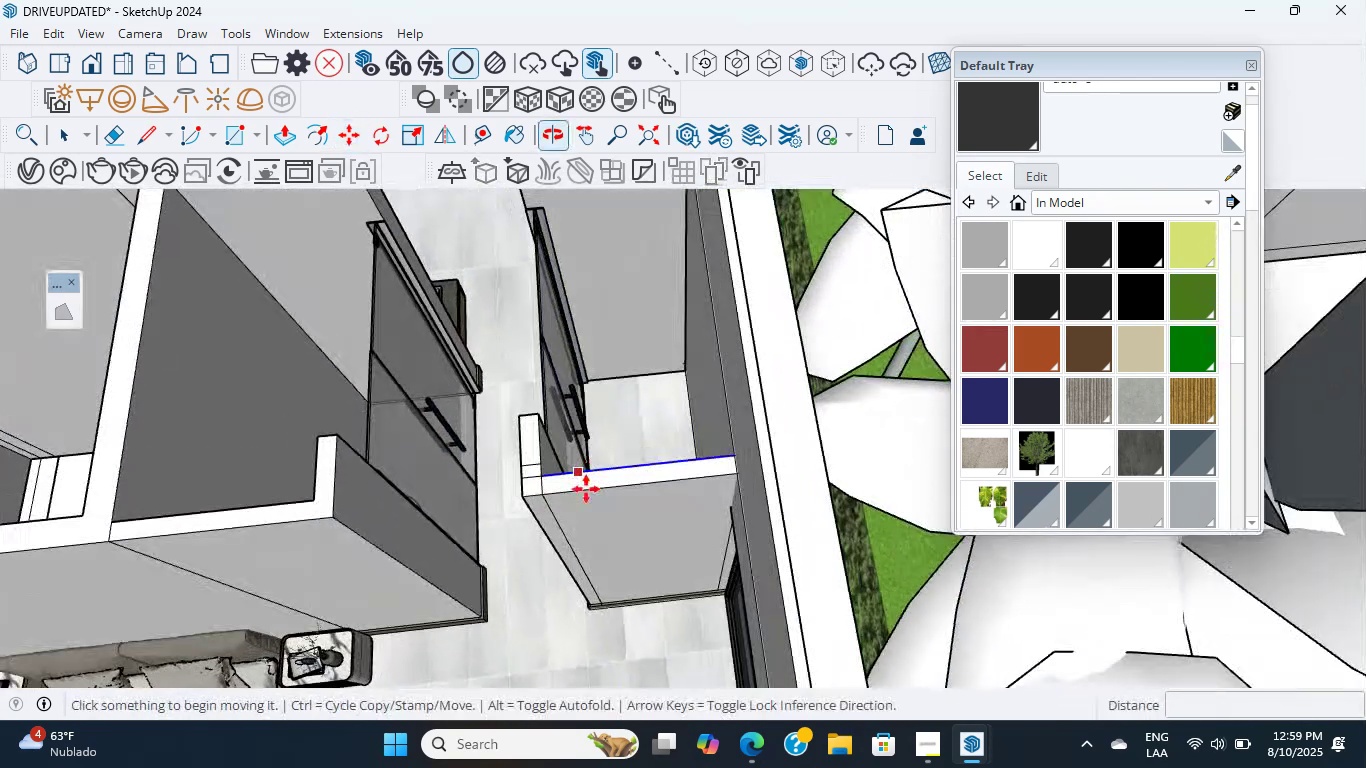 
hold_key(key=ShiftLeft, duration=0.3)
 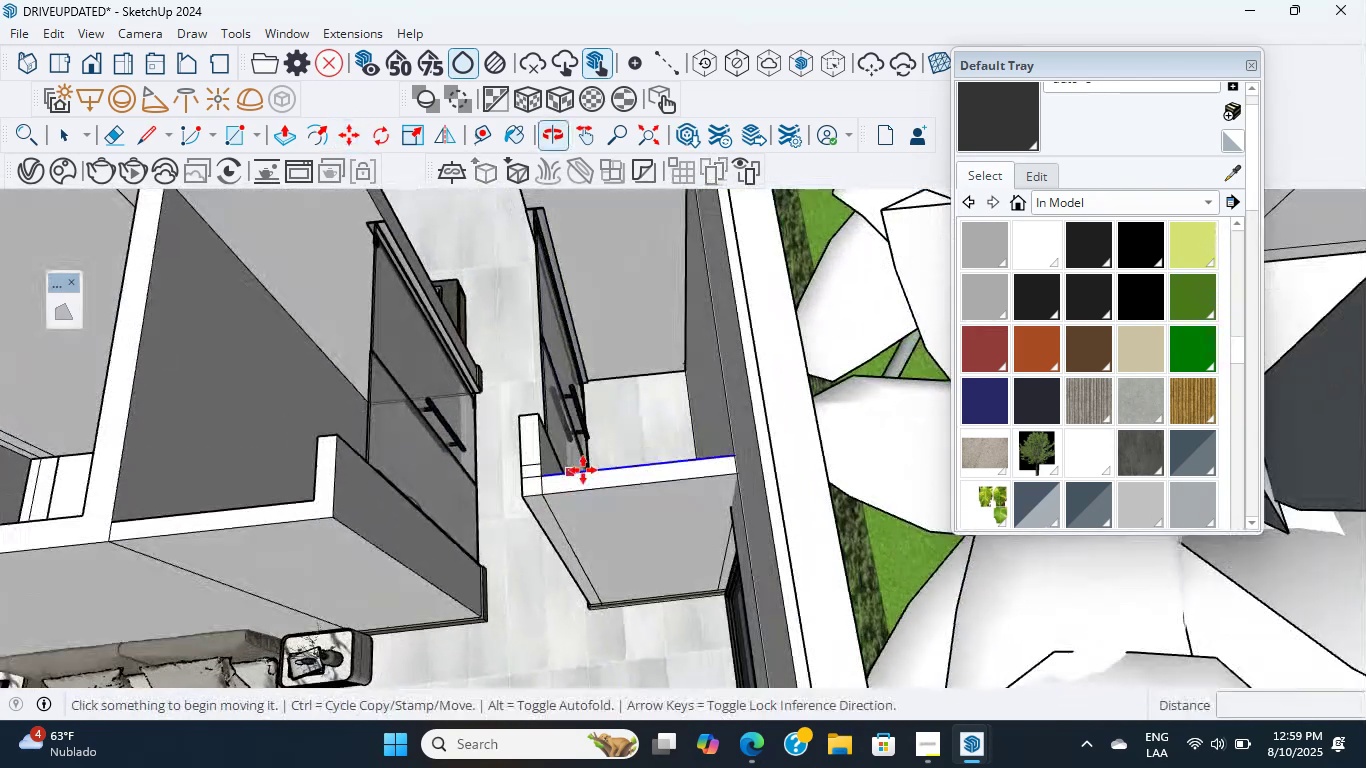 
scroll: coordinate [562, 504], scroll_direction: up, amount: 4.0
 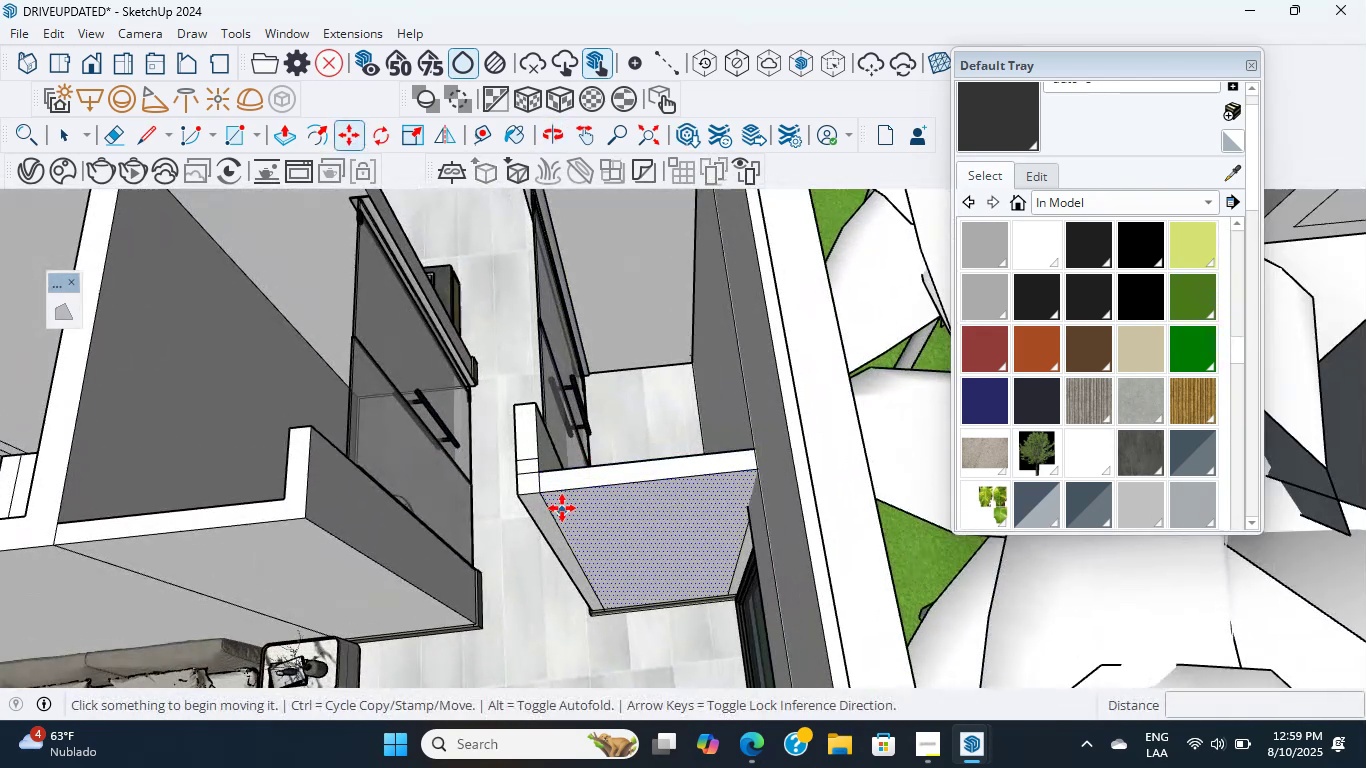 
hold_key(key=ShiftLeft, duration=0.33)
 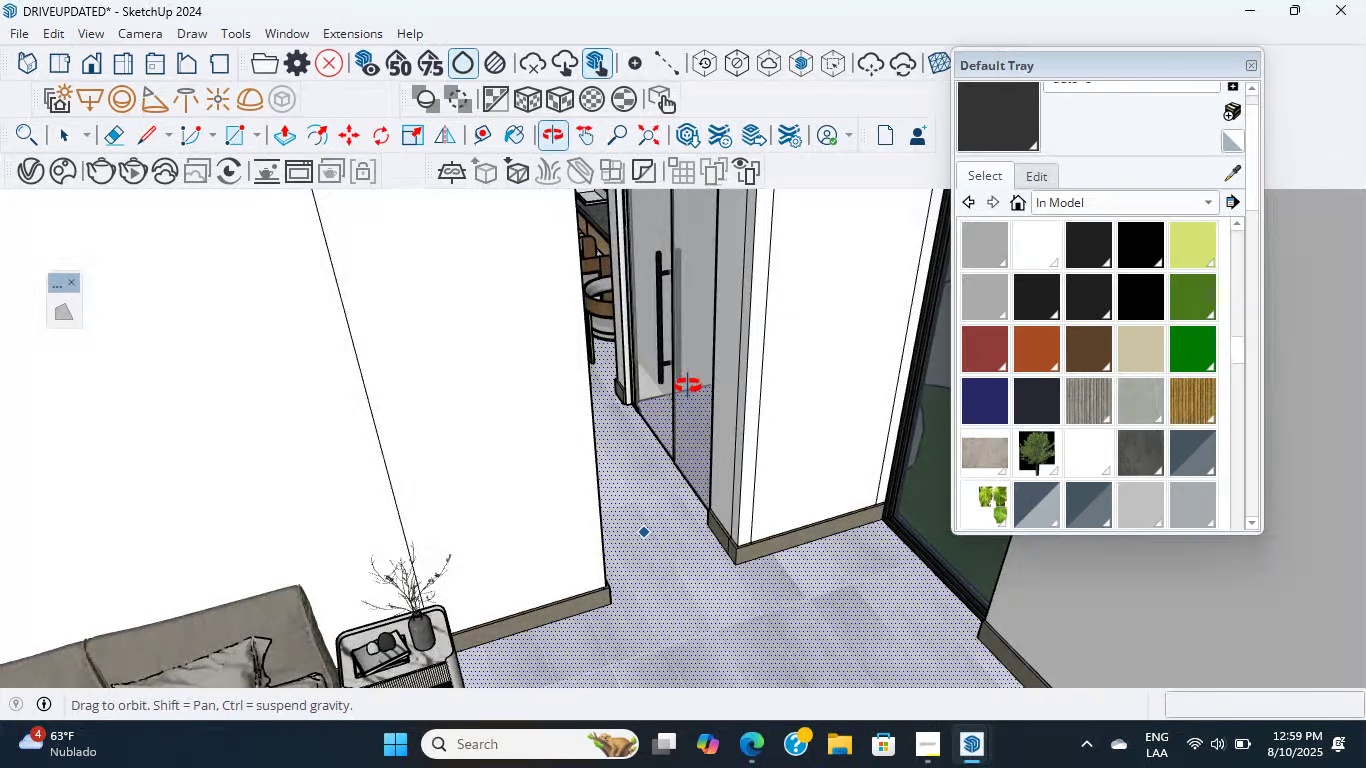 
hold_key(key=ShiftLeft, duration=0.39)
 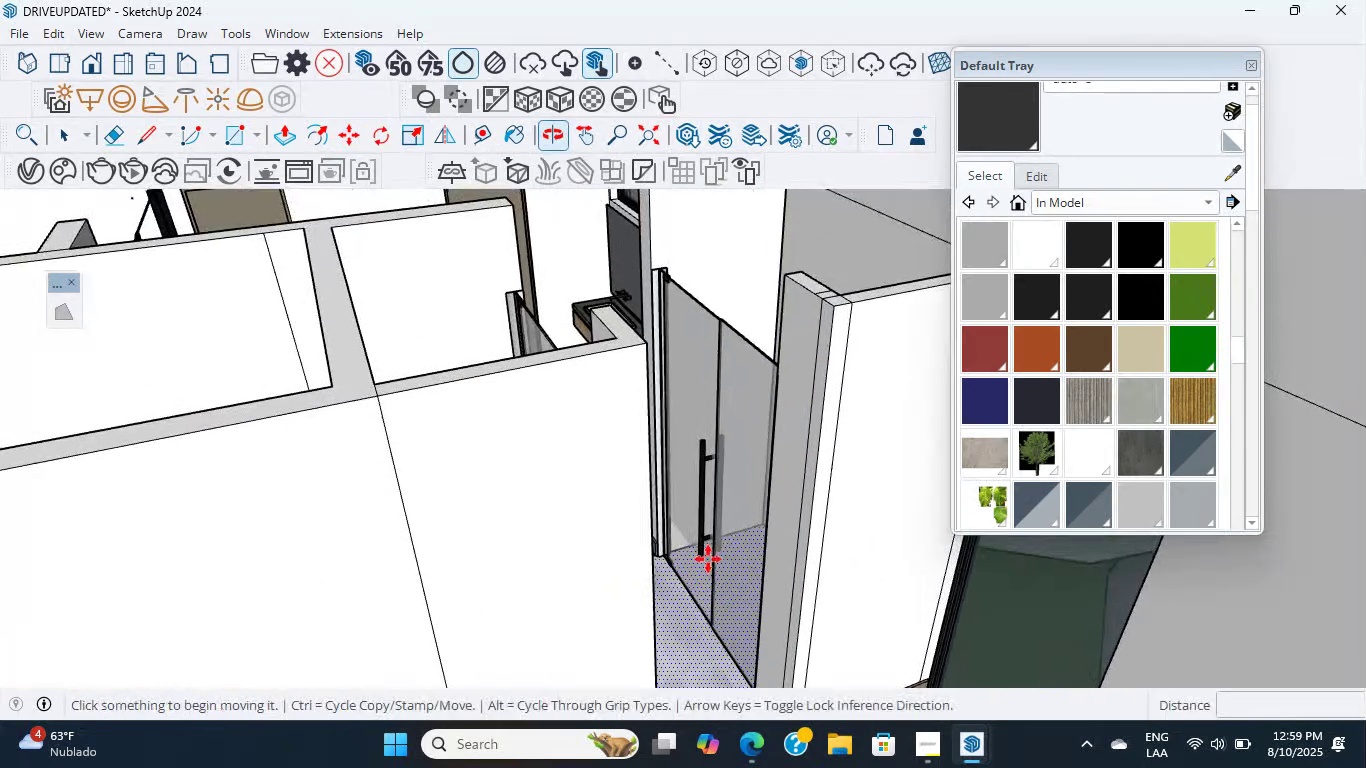 
scroll: coordinate [683, 551], scroll_direction: up, amount: 1.0
 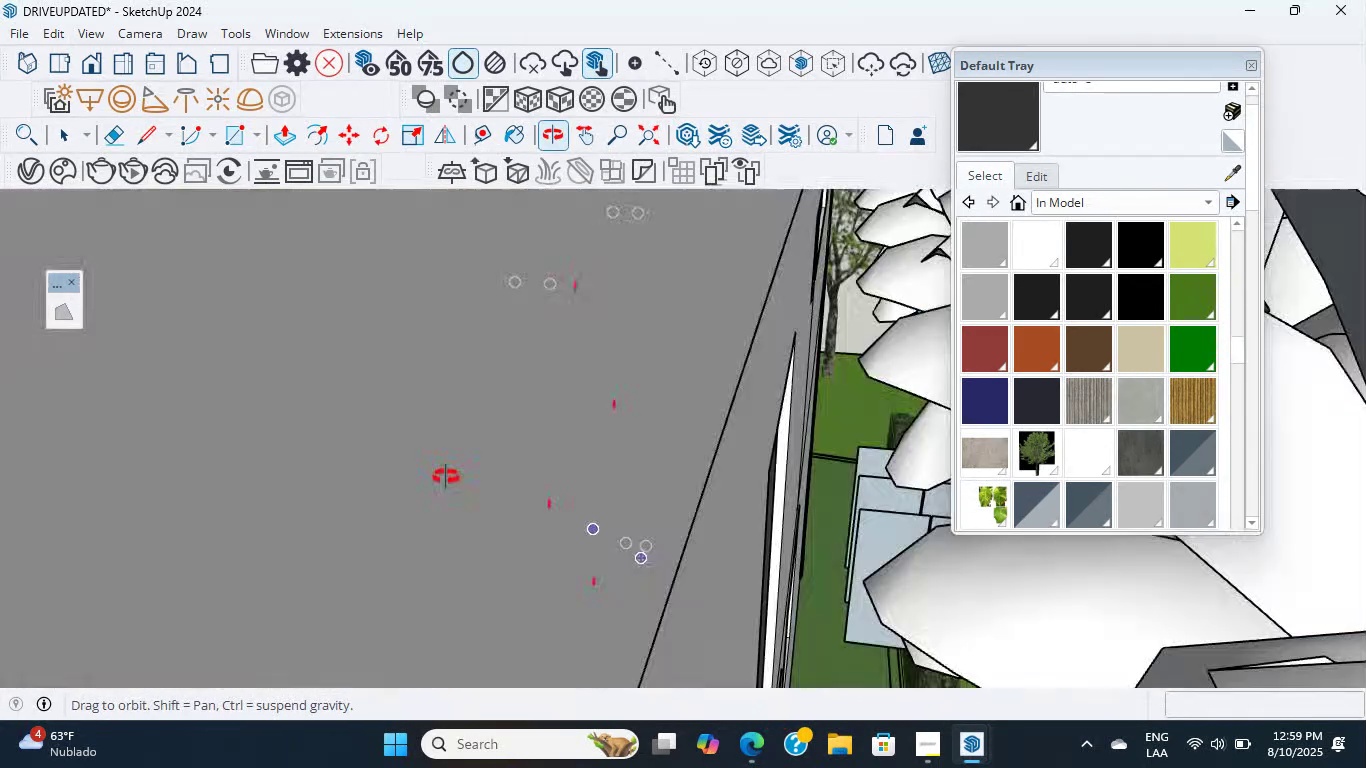 
hold_key(key=ShiftLeft, duration=1.99)
scroll: coordinate [308, 548], scroll_direction: down, amount: 21.0
 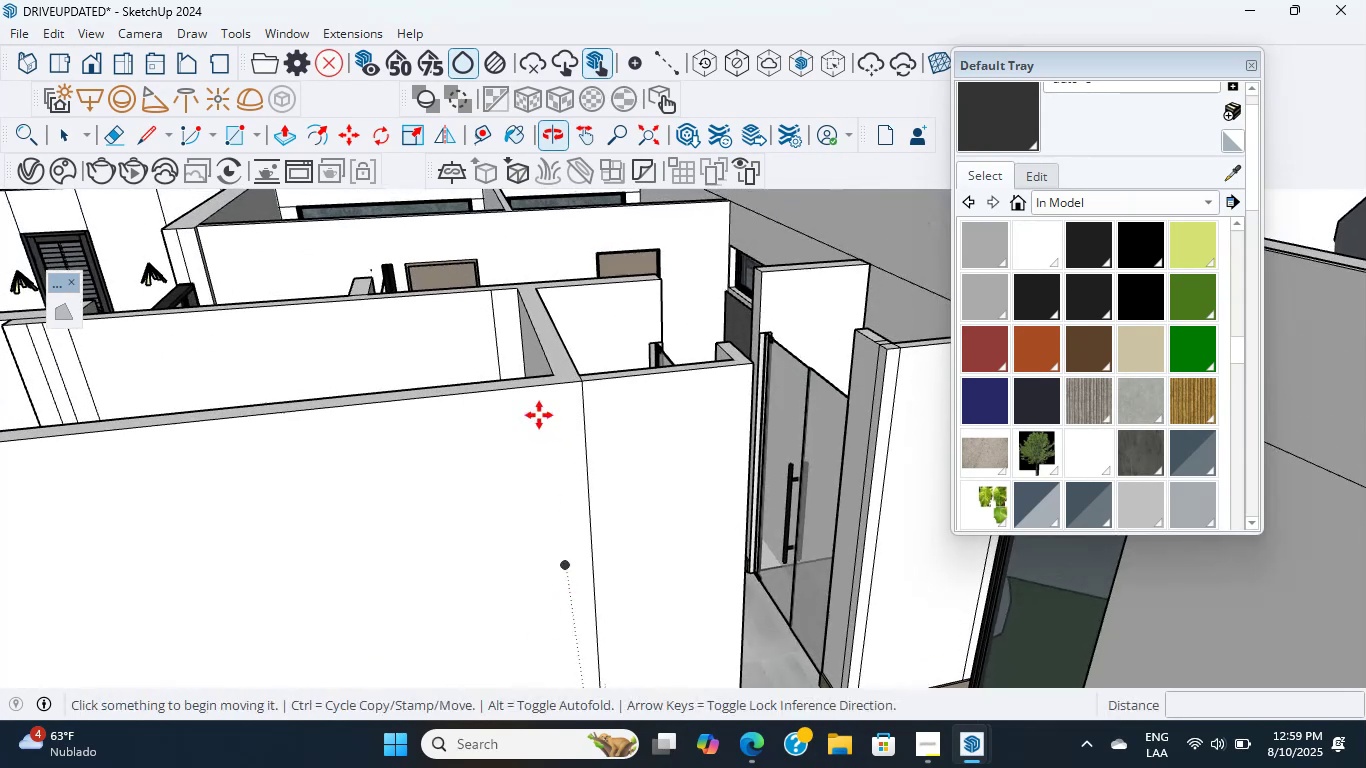 
hold_key(key=ShiftLeft, duration=0.59)
scroll: coordinate [486, 506], scroll_direction: down, amount: 2.0
 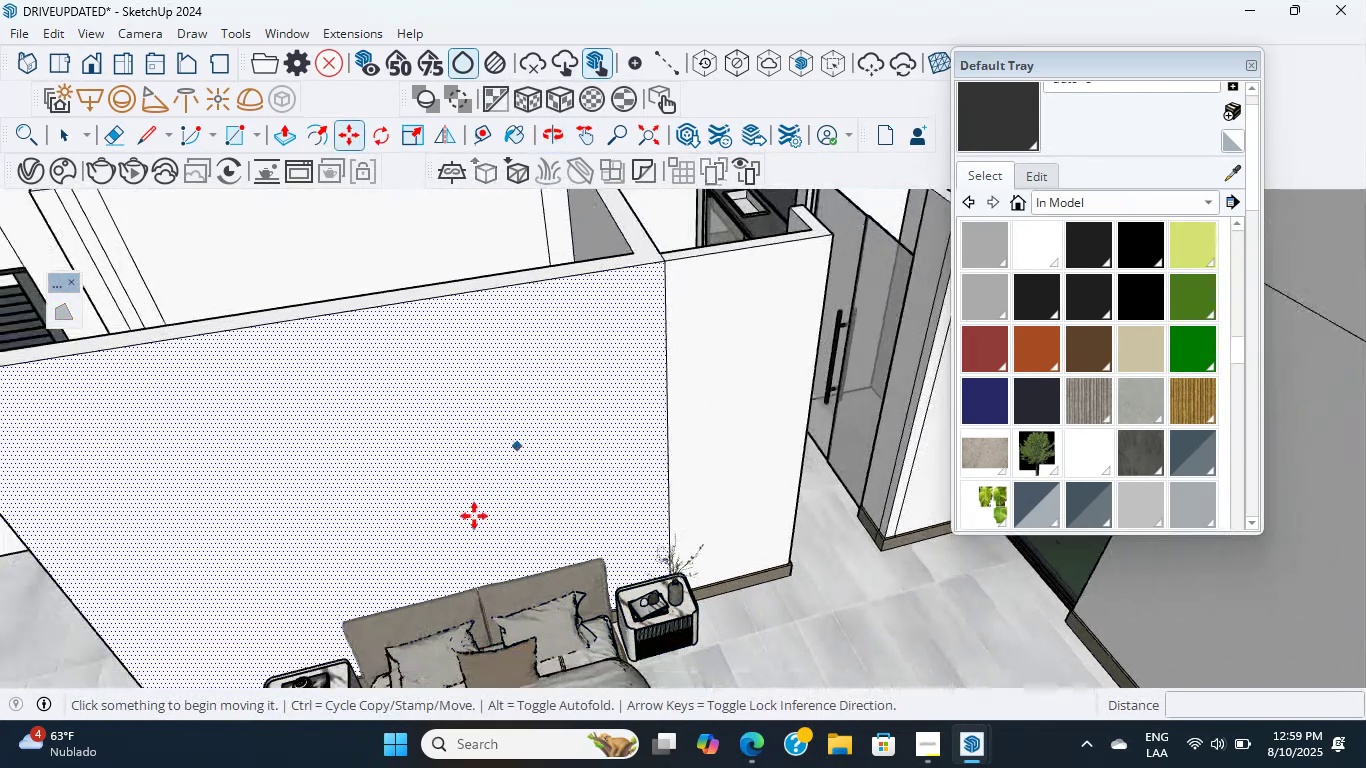 
hold_key(key=ShiftLeft, duration=0.67)
 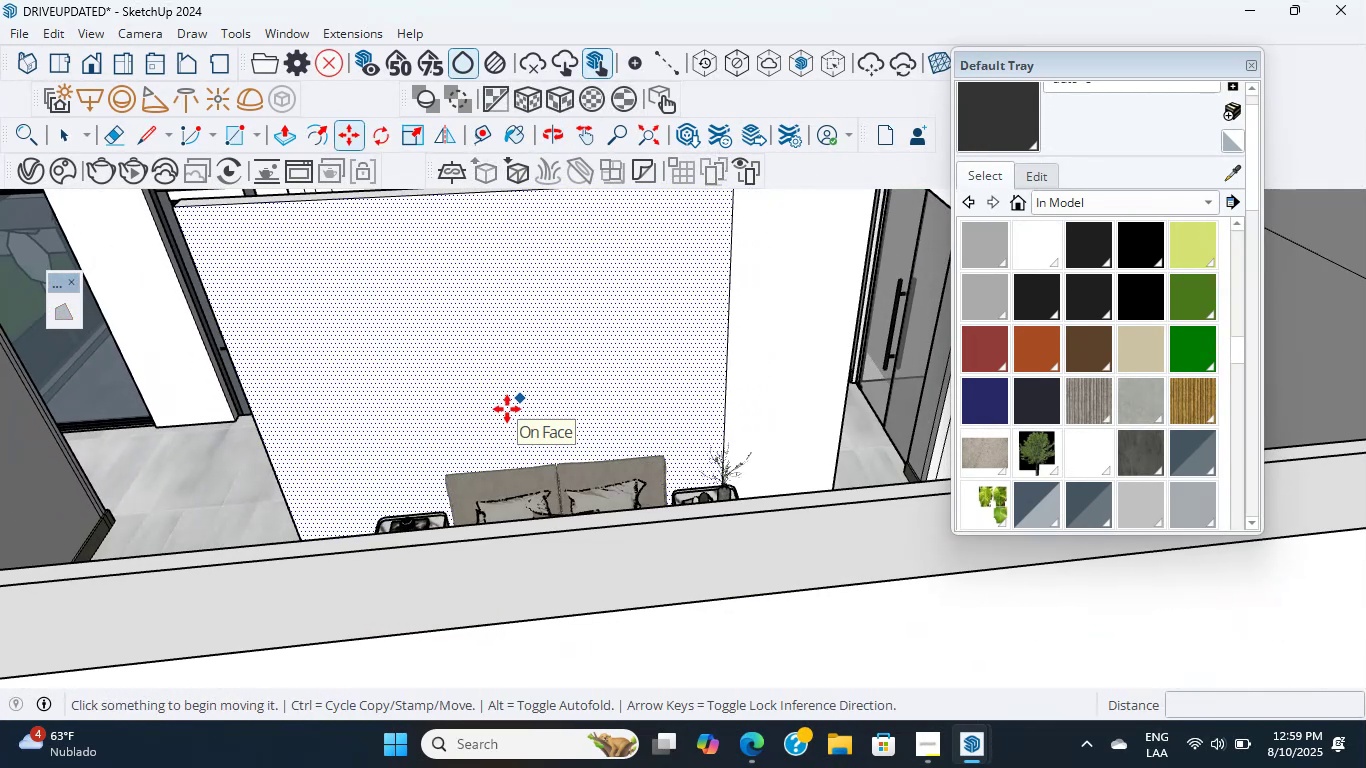 
scroll: coordinate [520, 466], scroll_direction: none, amount: 0.0
 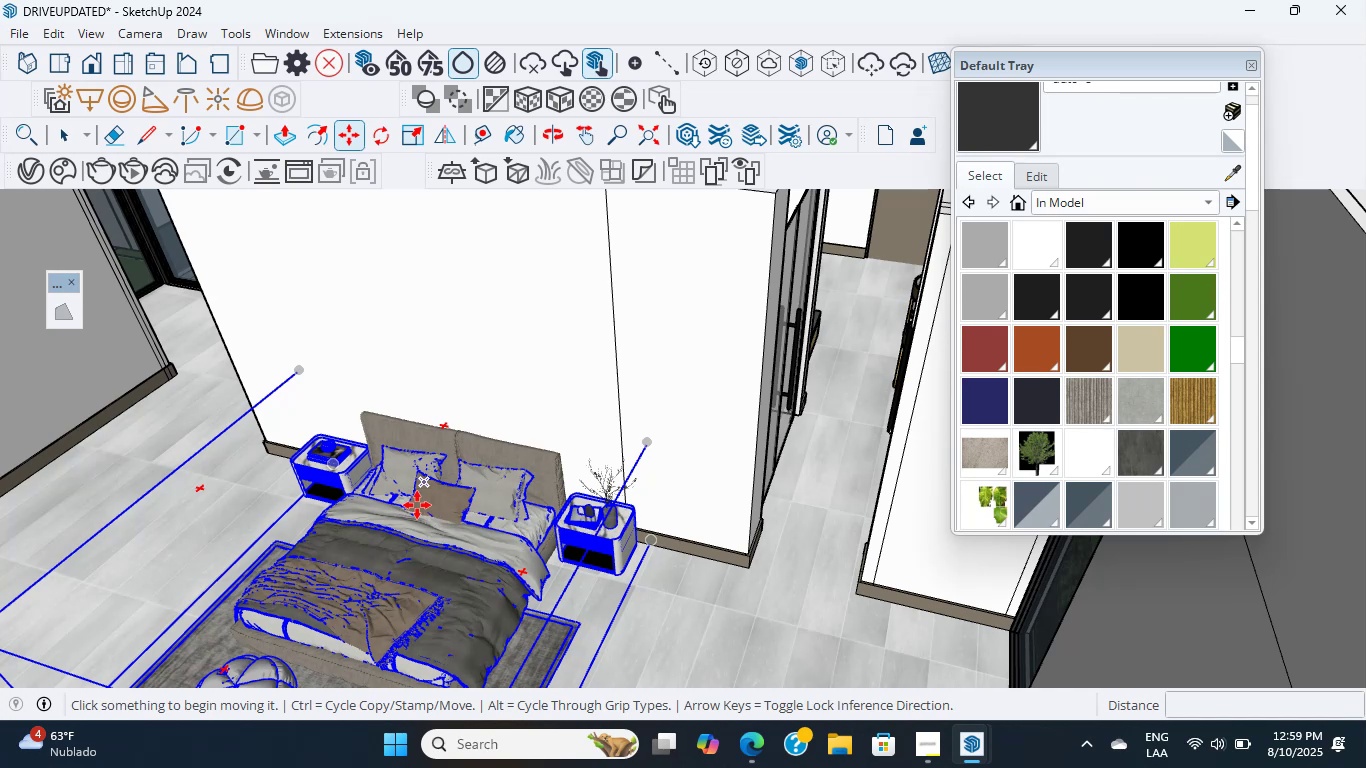 
wait(23.6)
 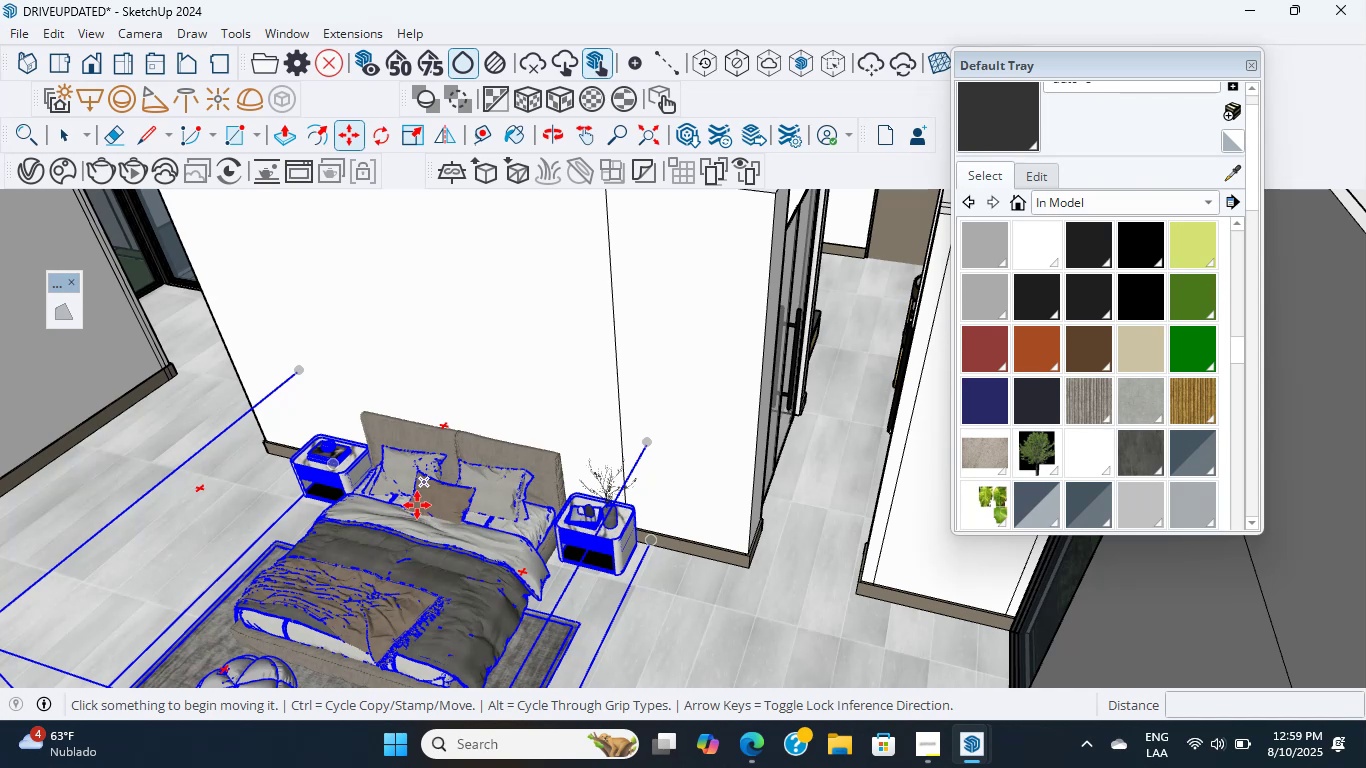 
scroll: coordinate [434, 520], scroll_direction: up, amount: 19.0
 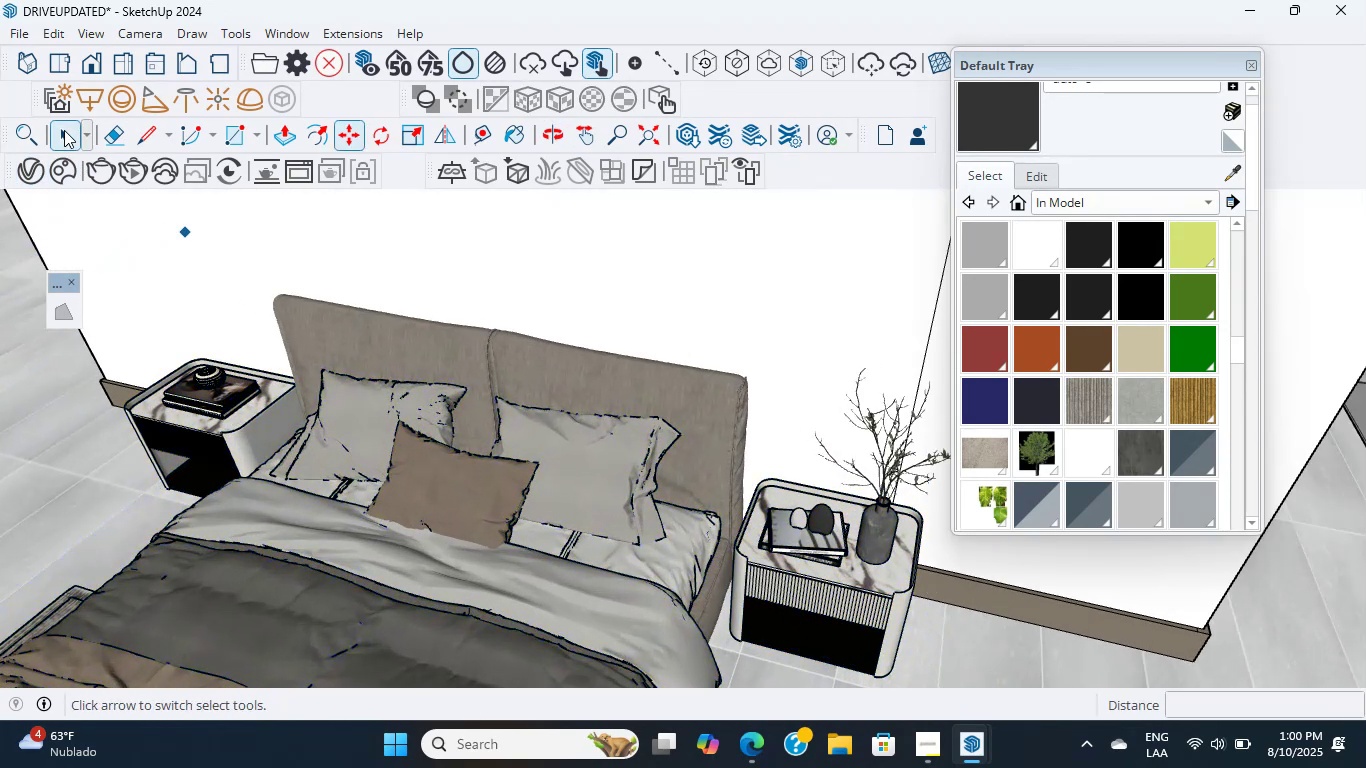 
double_click([259, 343])
 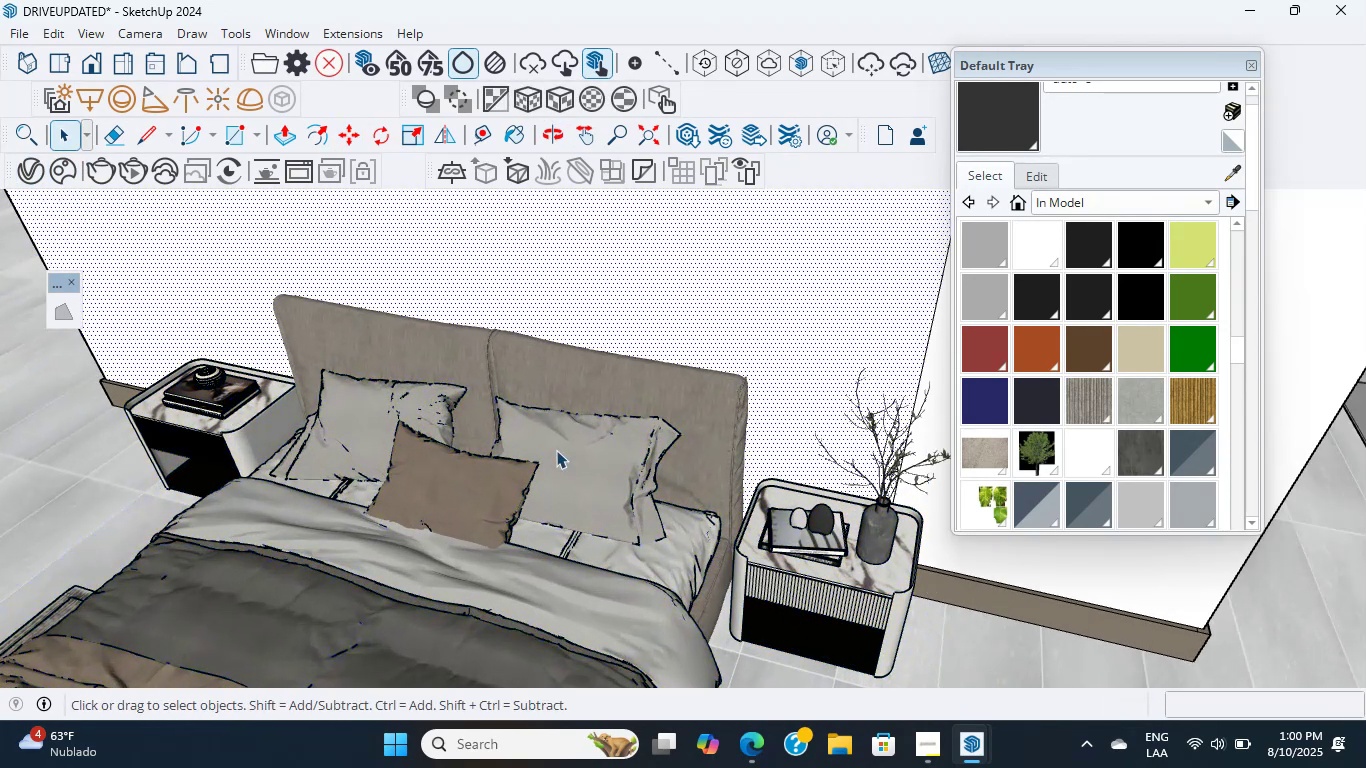 
left_click_drag(start_coordinate=[556, 450], to_coordinate=[561, 457])
 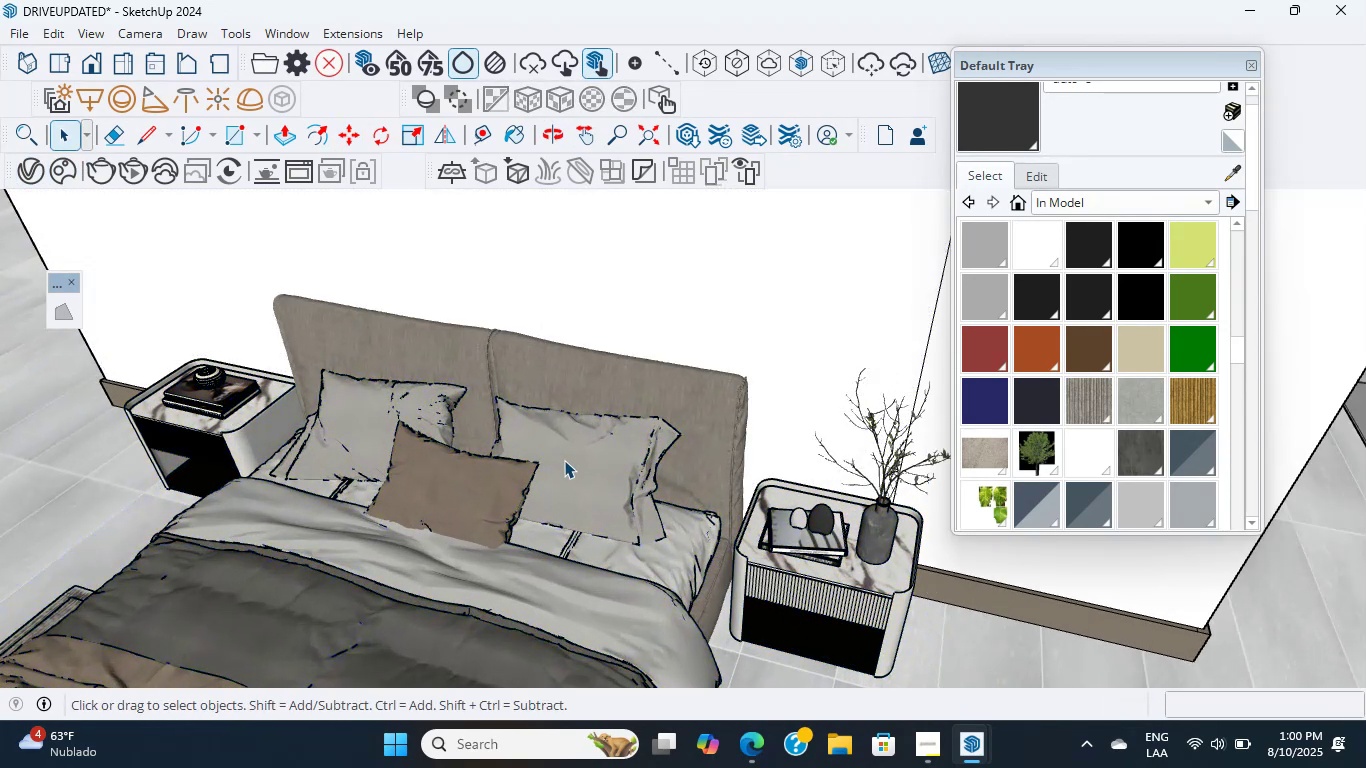 
double_click([564, 460])
 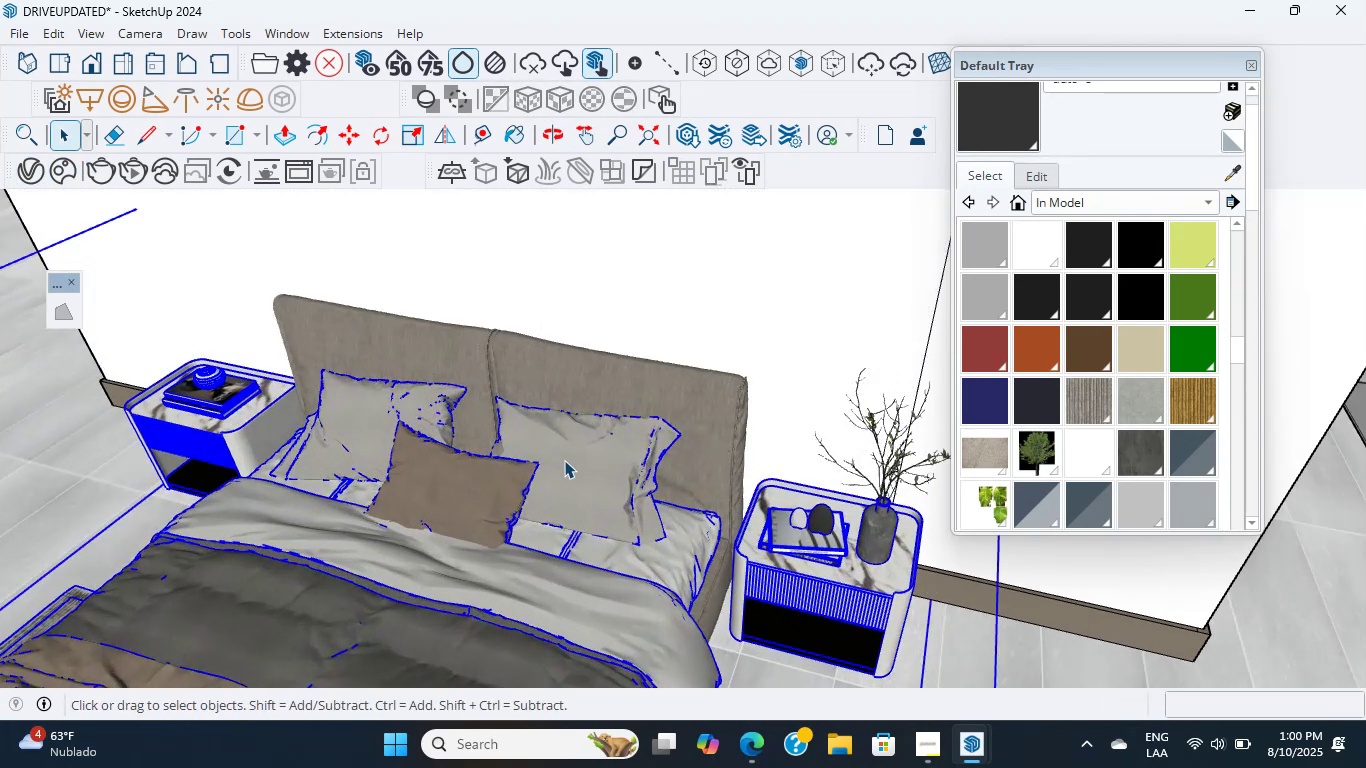 
triple_click([564, 460])
 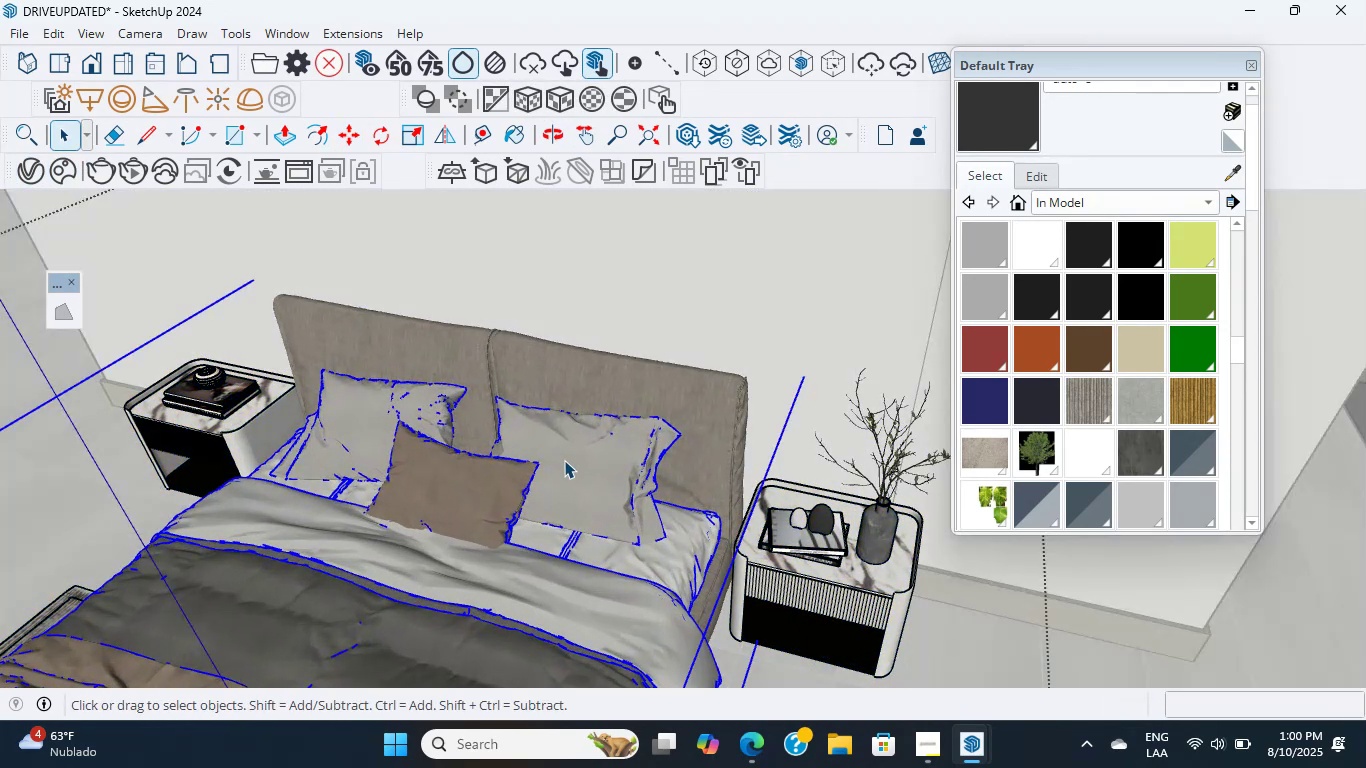 
double_click([564, 460])
 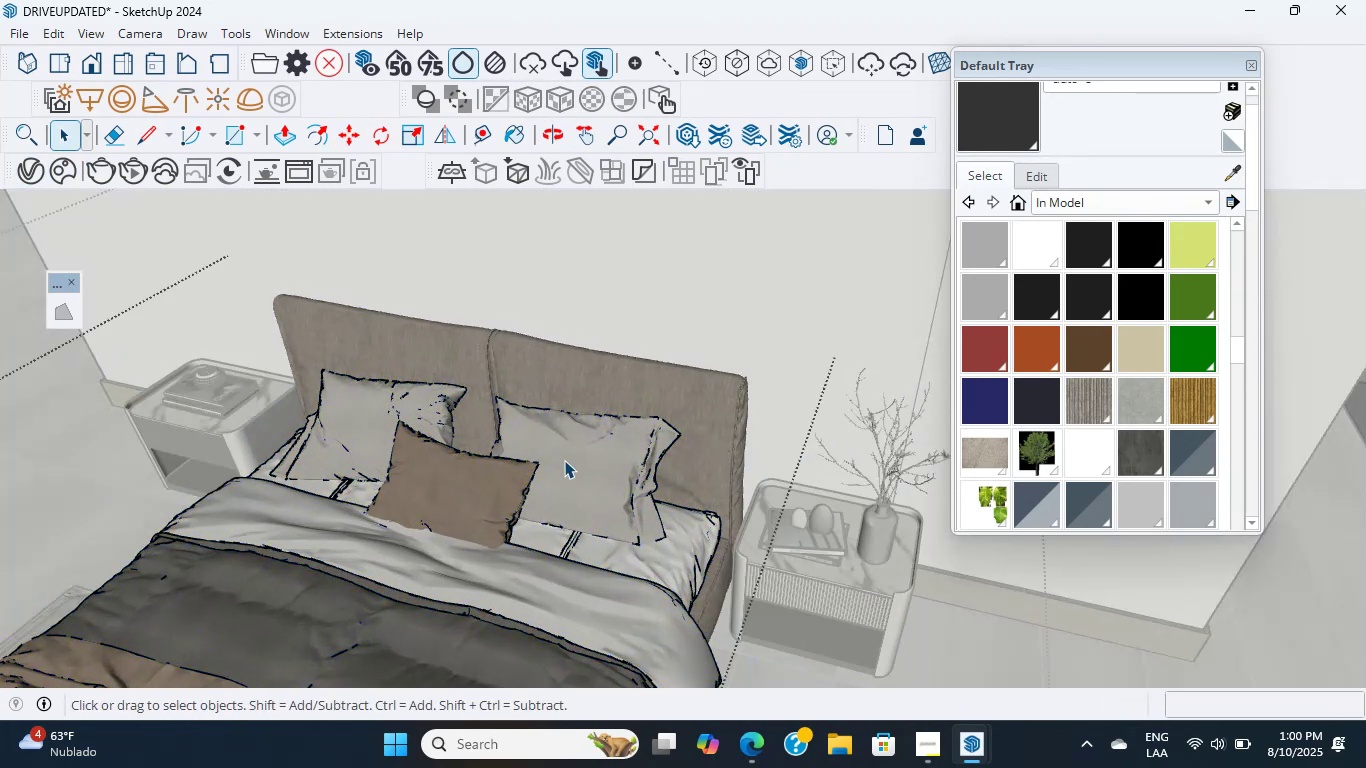 
triple_click([564, 460])
 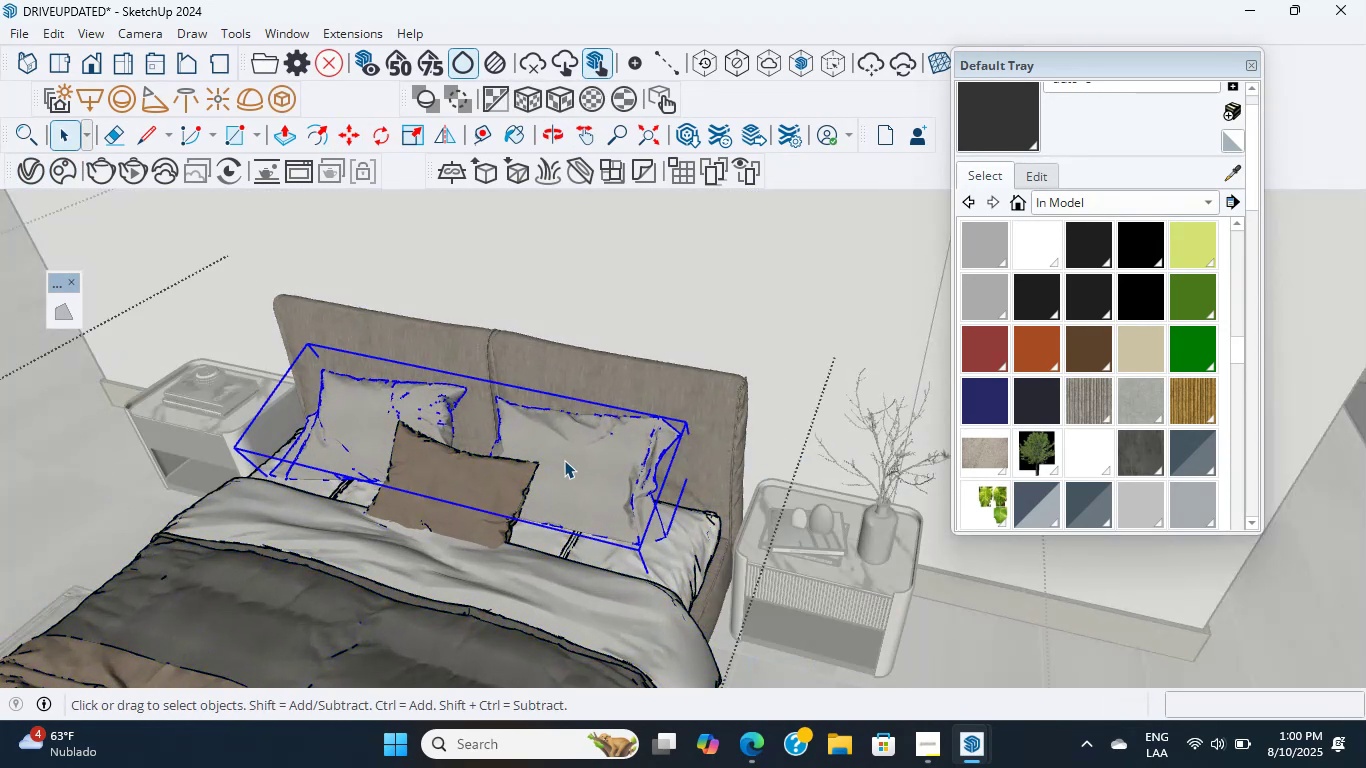 
triple_click([564, 460])
 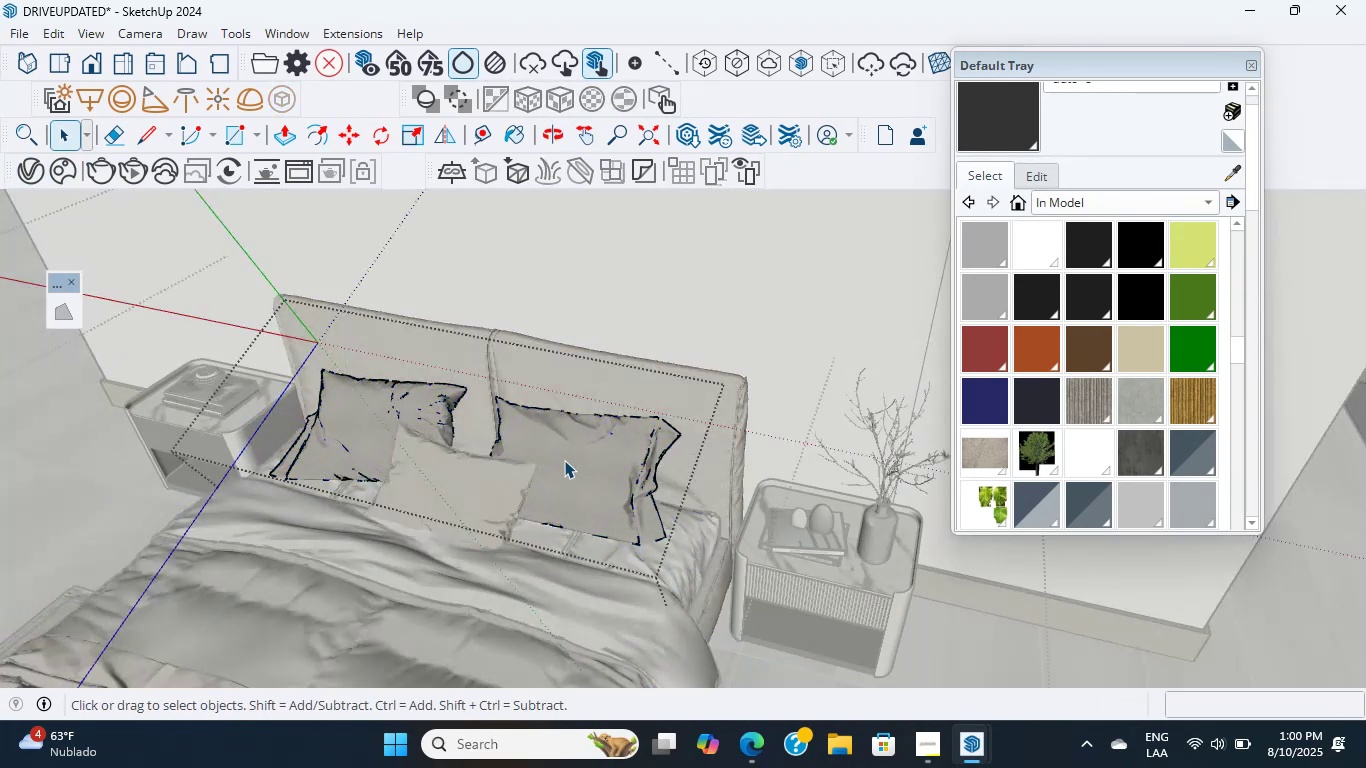 
scroll: coordinate [564, 460], scroll_direction: up, amount: 6.0
 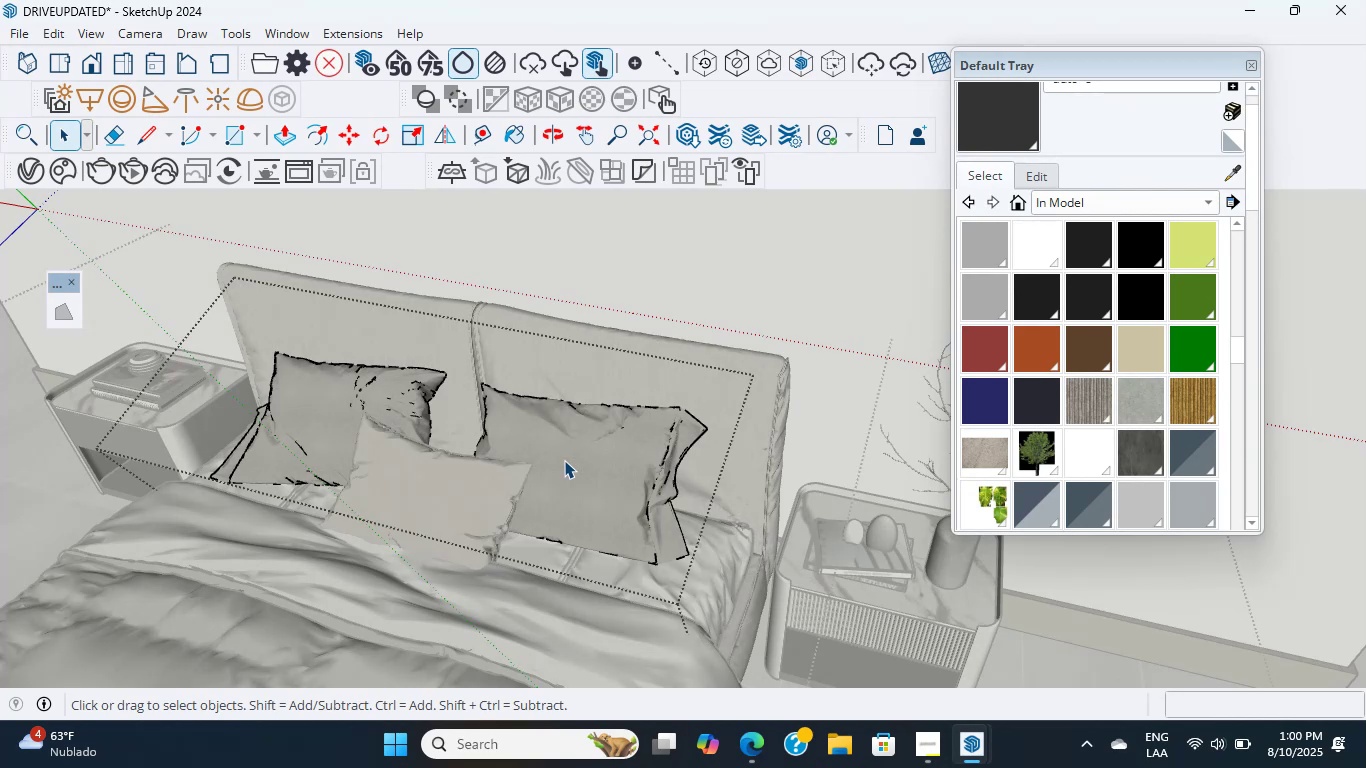 
wait(5.79)
 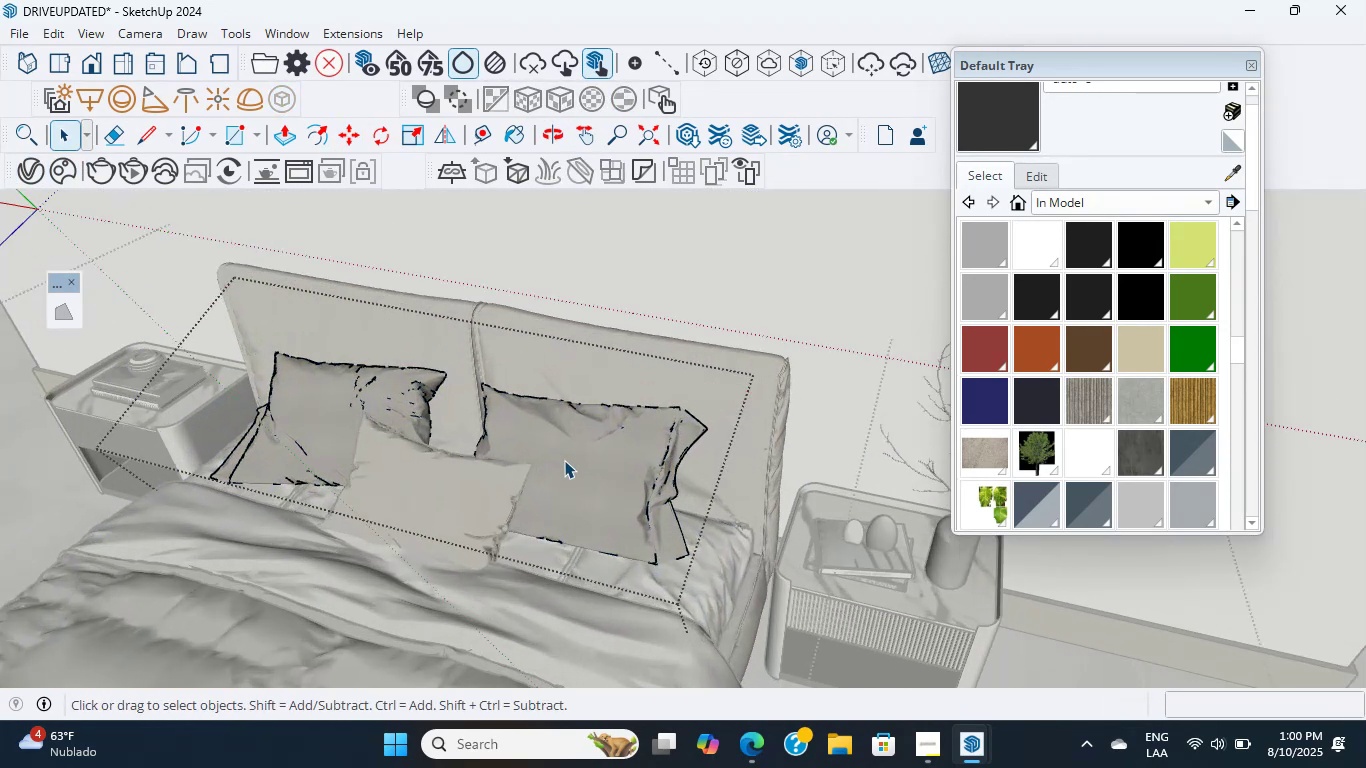 
left_click([564, 460])
 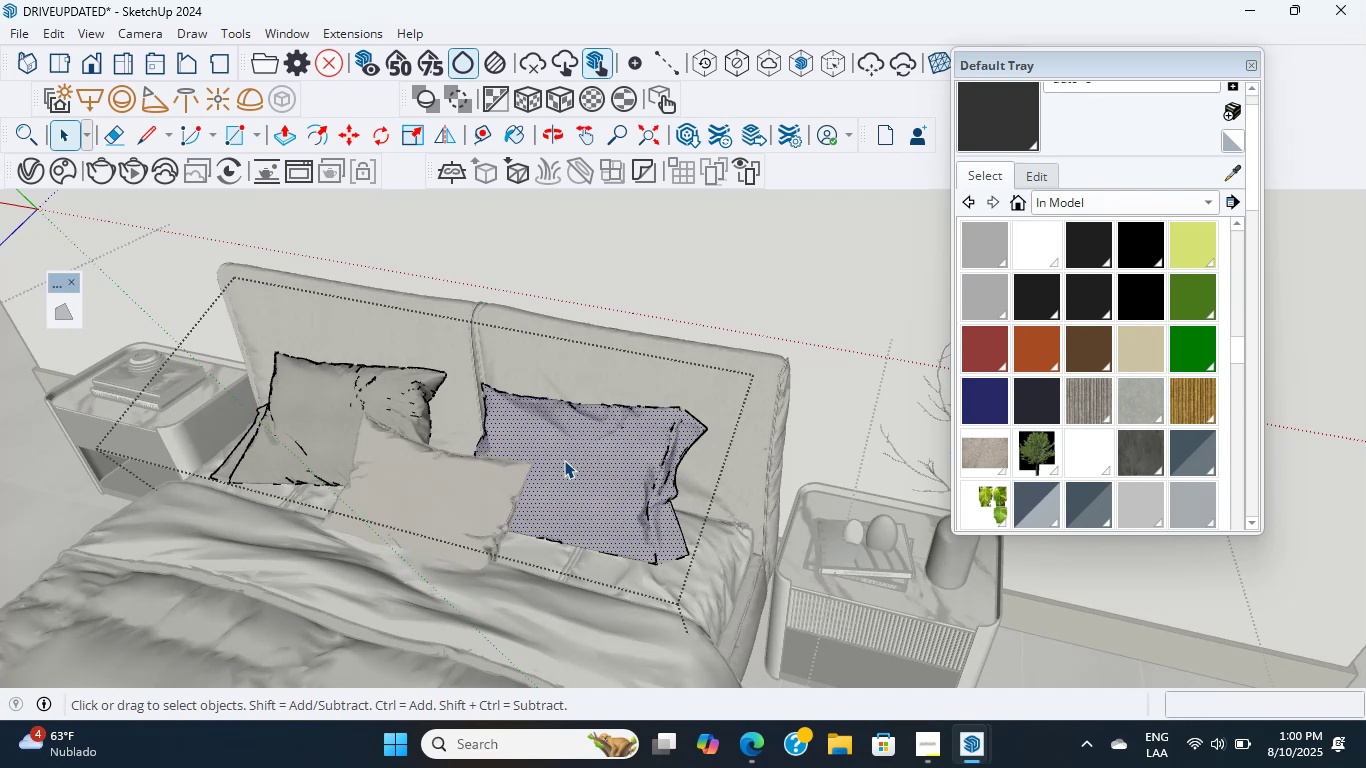 
wait(13.08)
 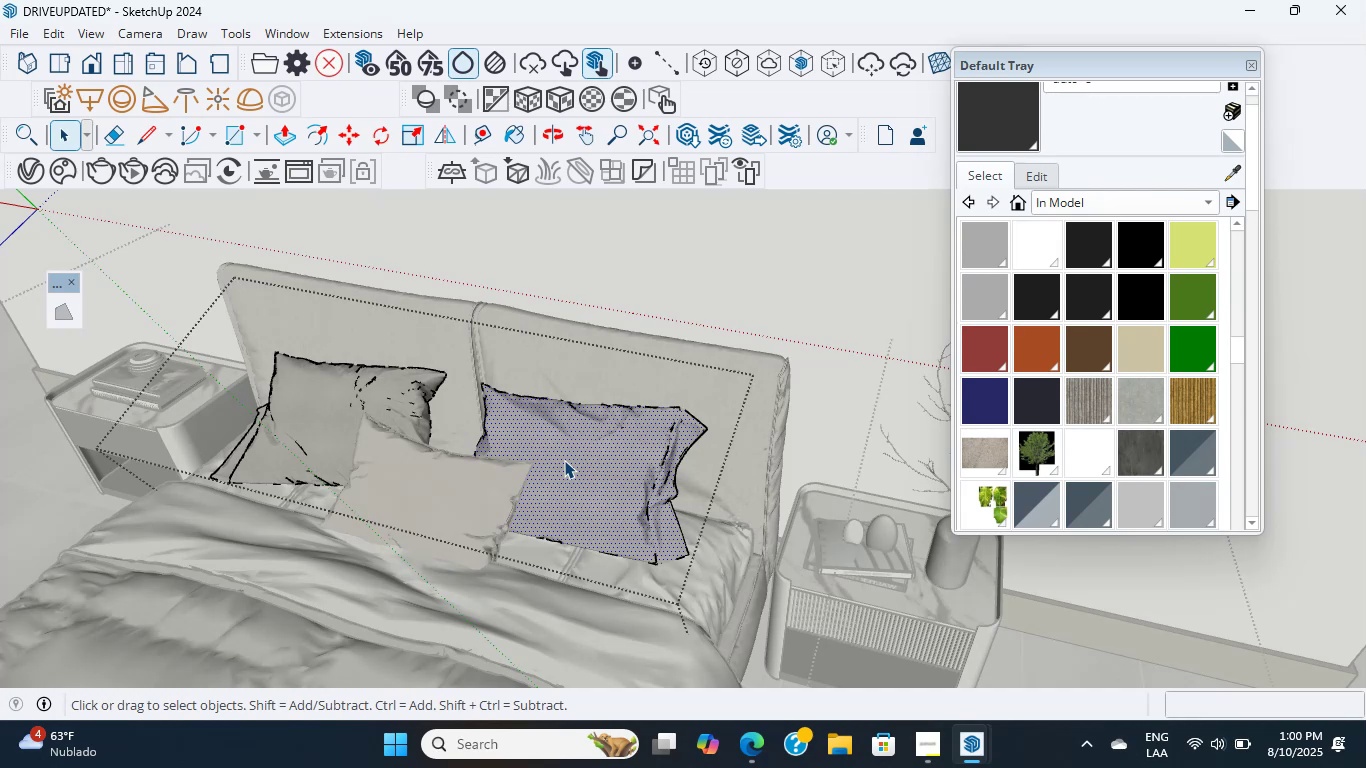 
scroll: coordinate [564, 460], scroll_direction: up, amount: 19.0
 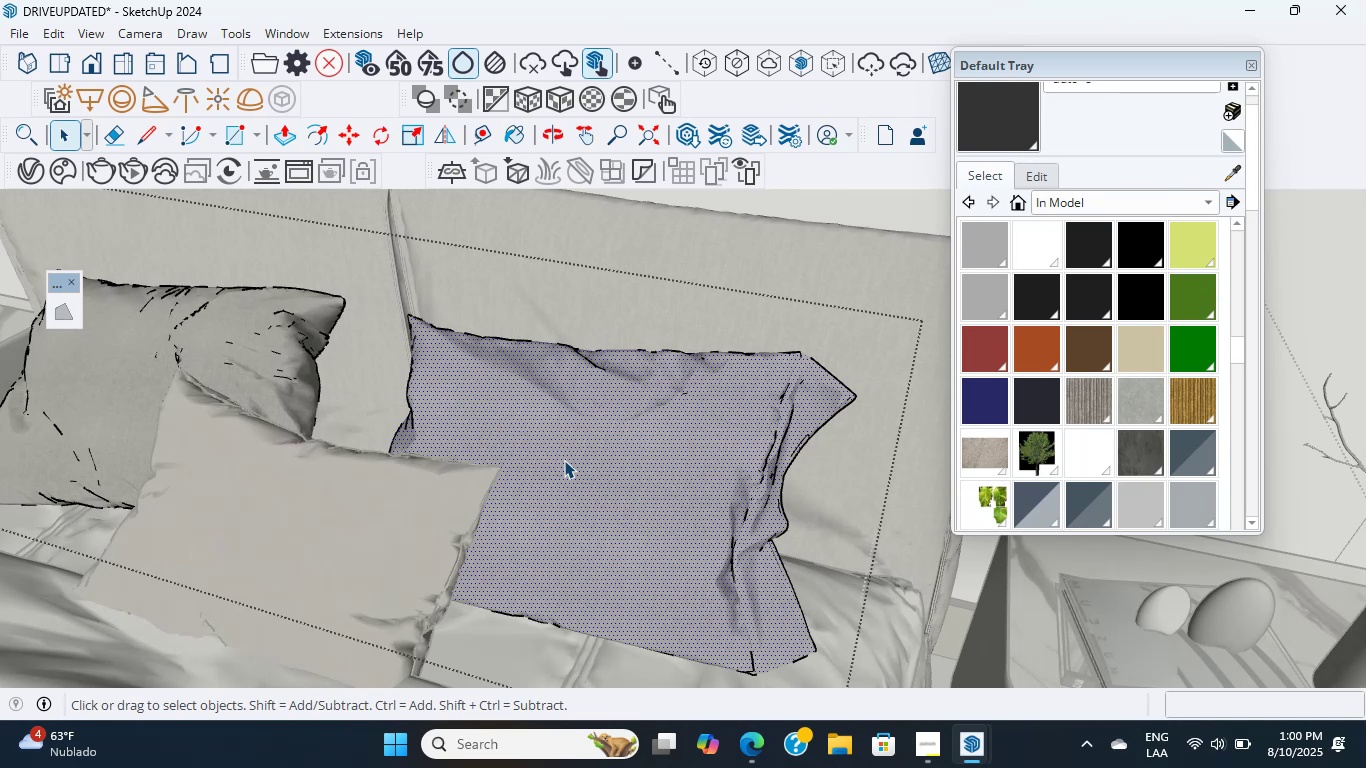 
wait(14.28)
 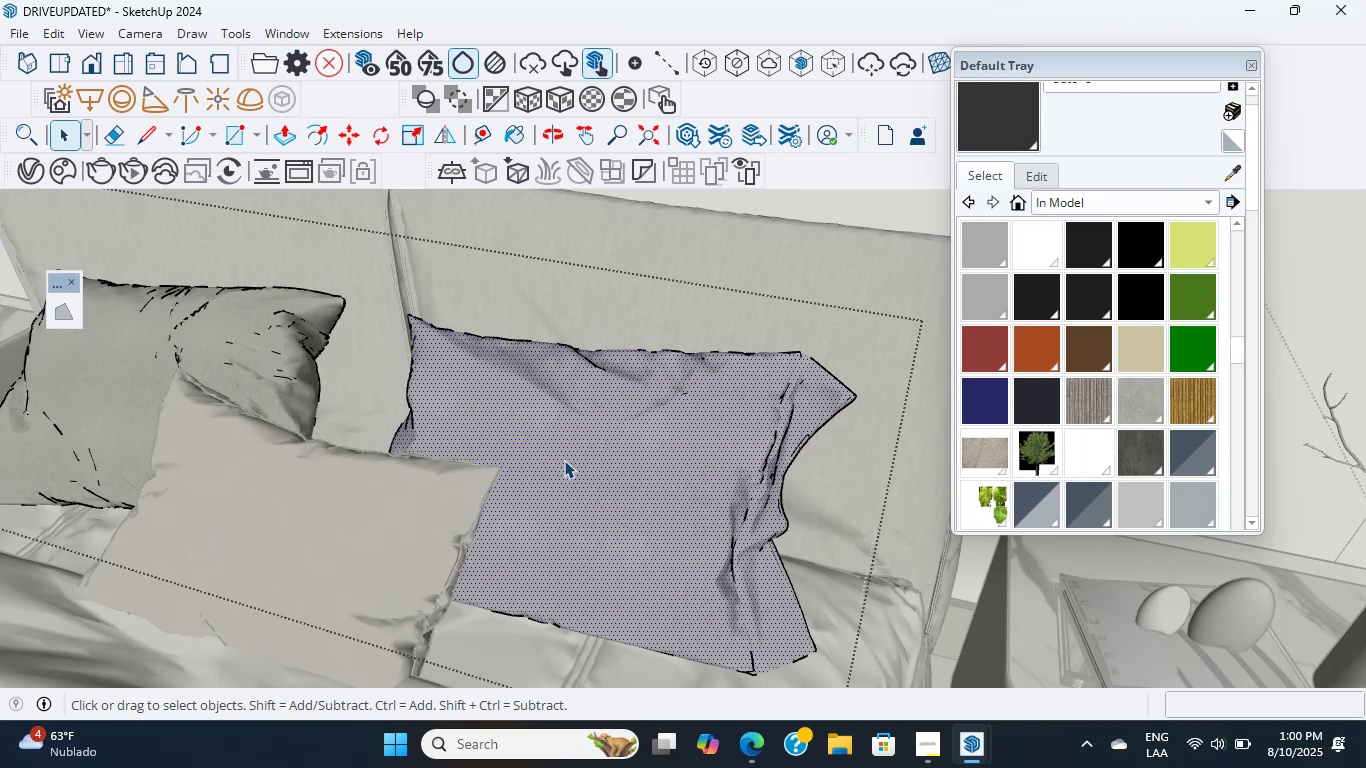 
scroll: coordinate [564, 460], scroll_direction: none, amount: 0.0
 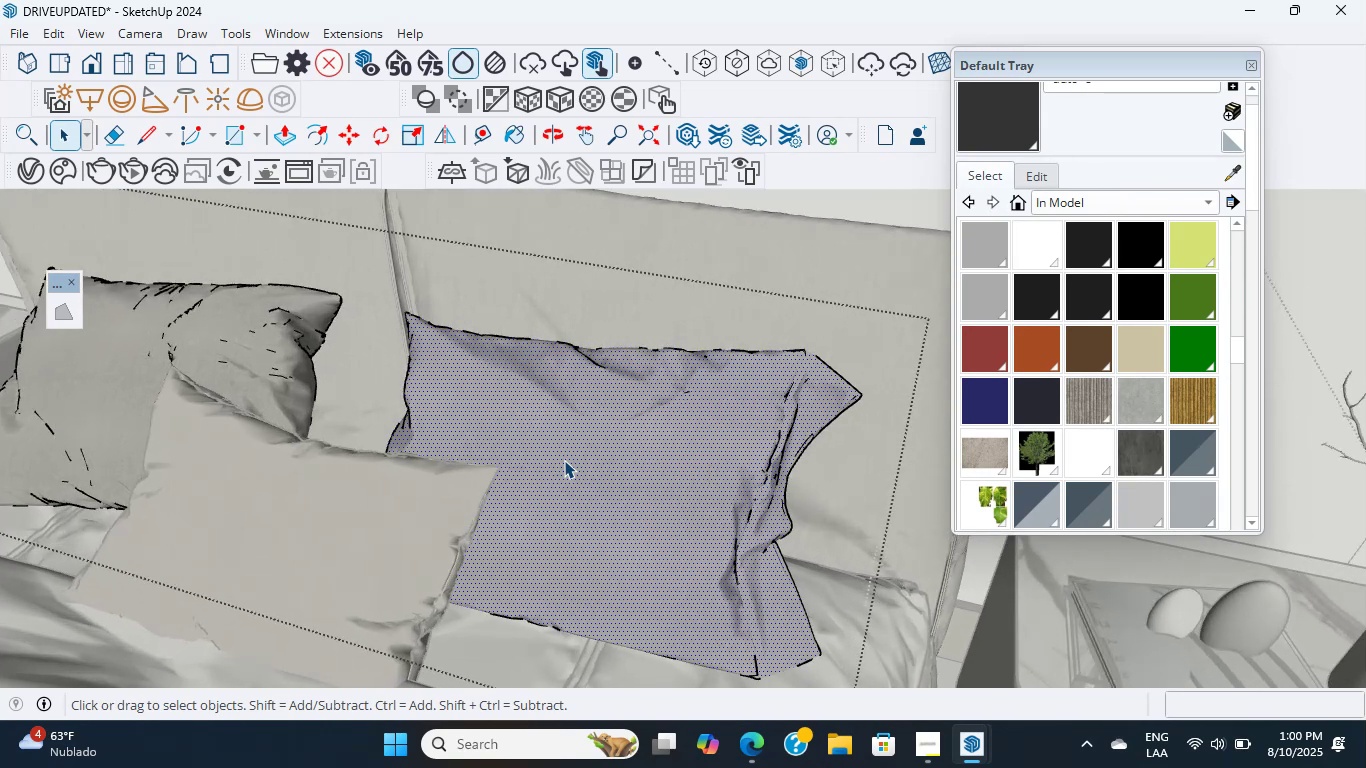 
wait(13.5)
 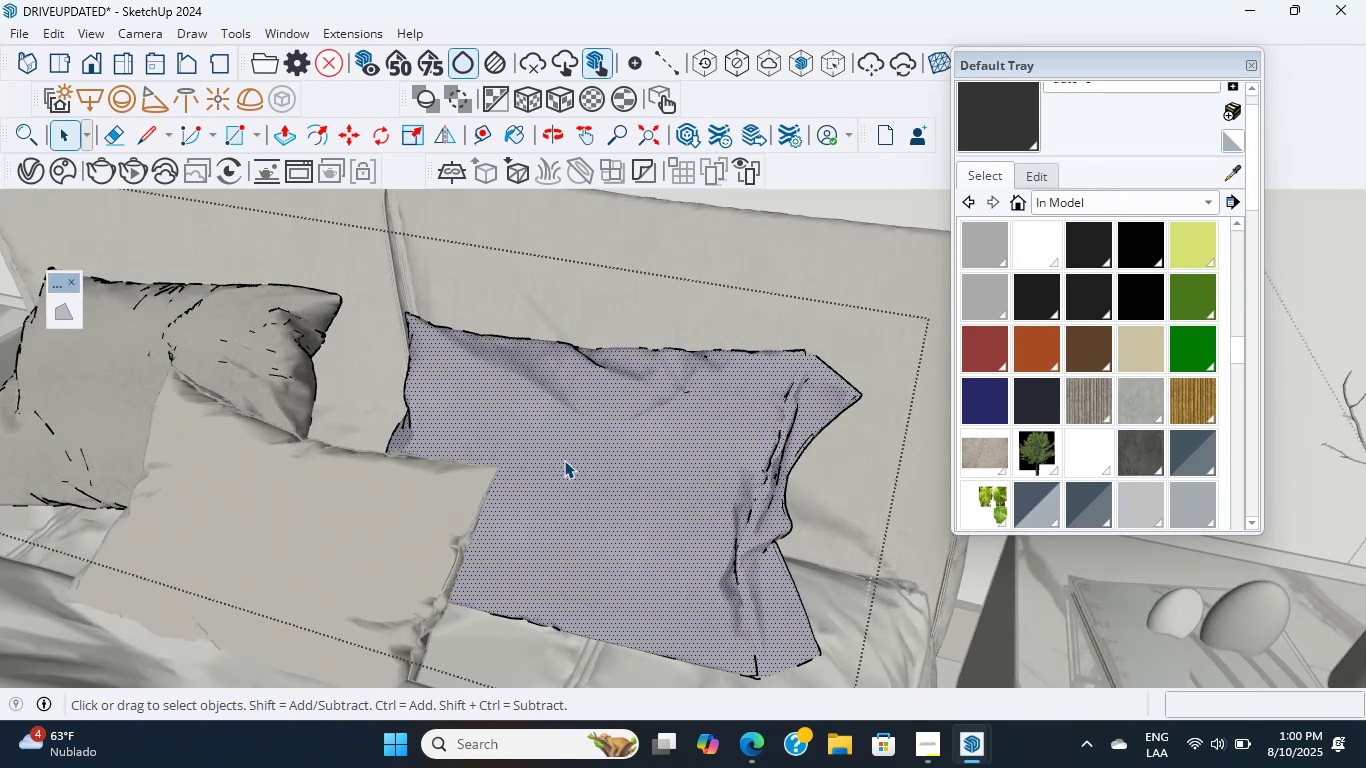 
scroll: coordinate [665, 434], scroll_direction: down, amount: 3.0
 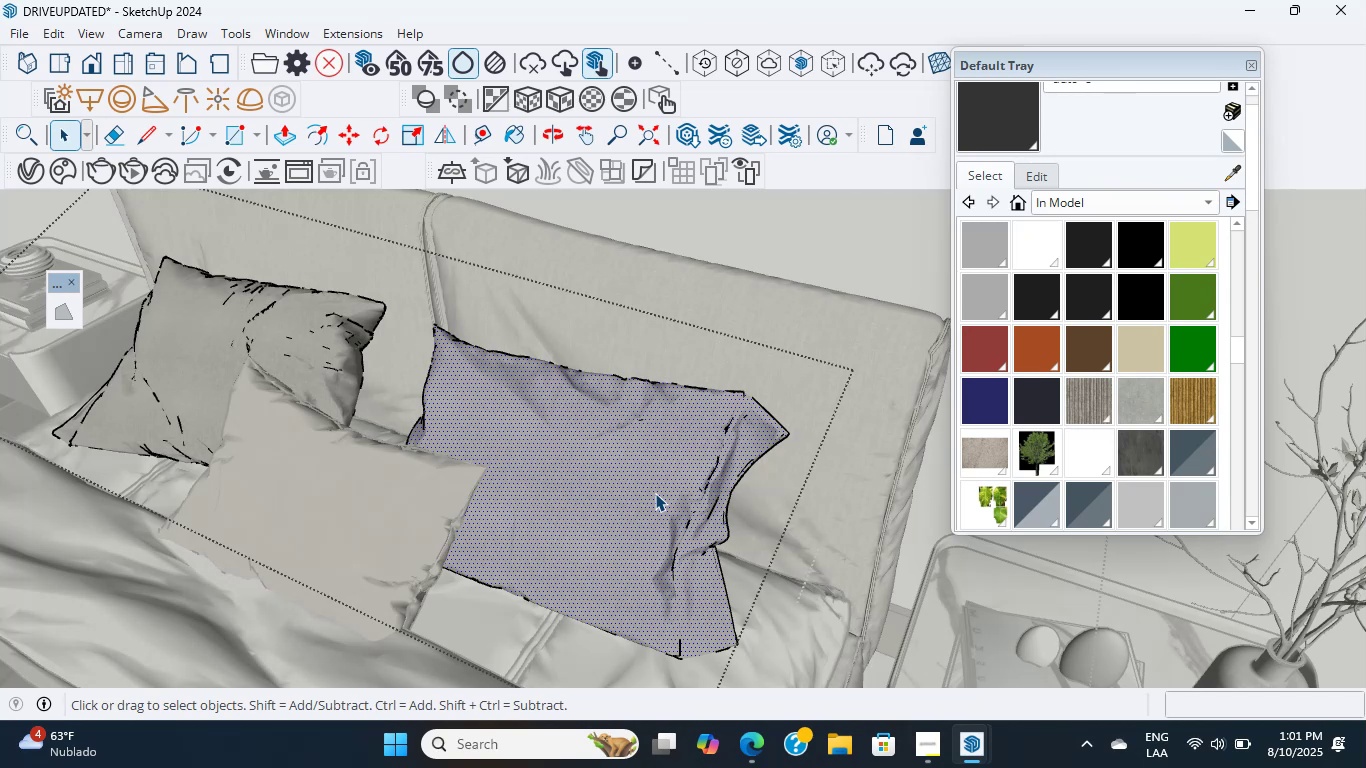 
wait(13.52)
 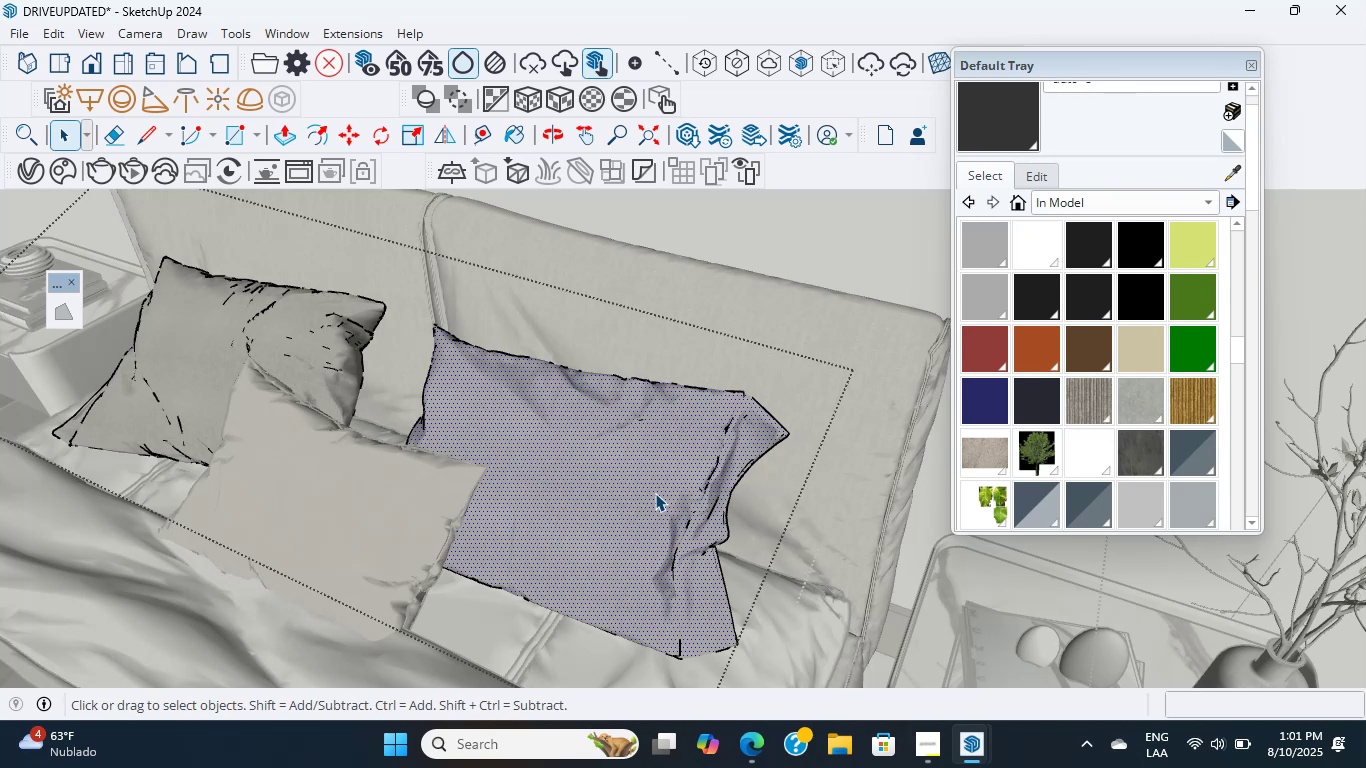 
scroll: coordinate [476, 379], scroll_direction: down, amount: 27.0
 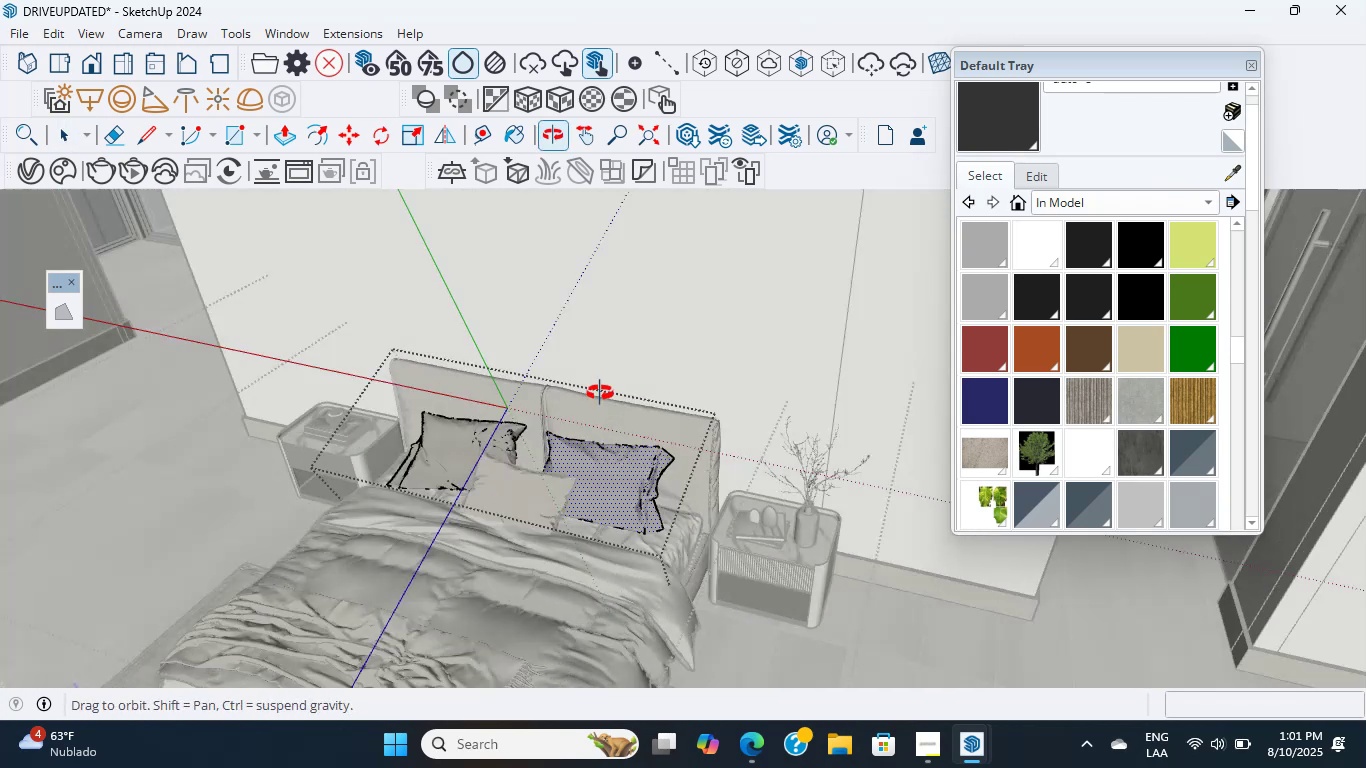 
key(Escape)
 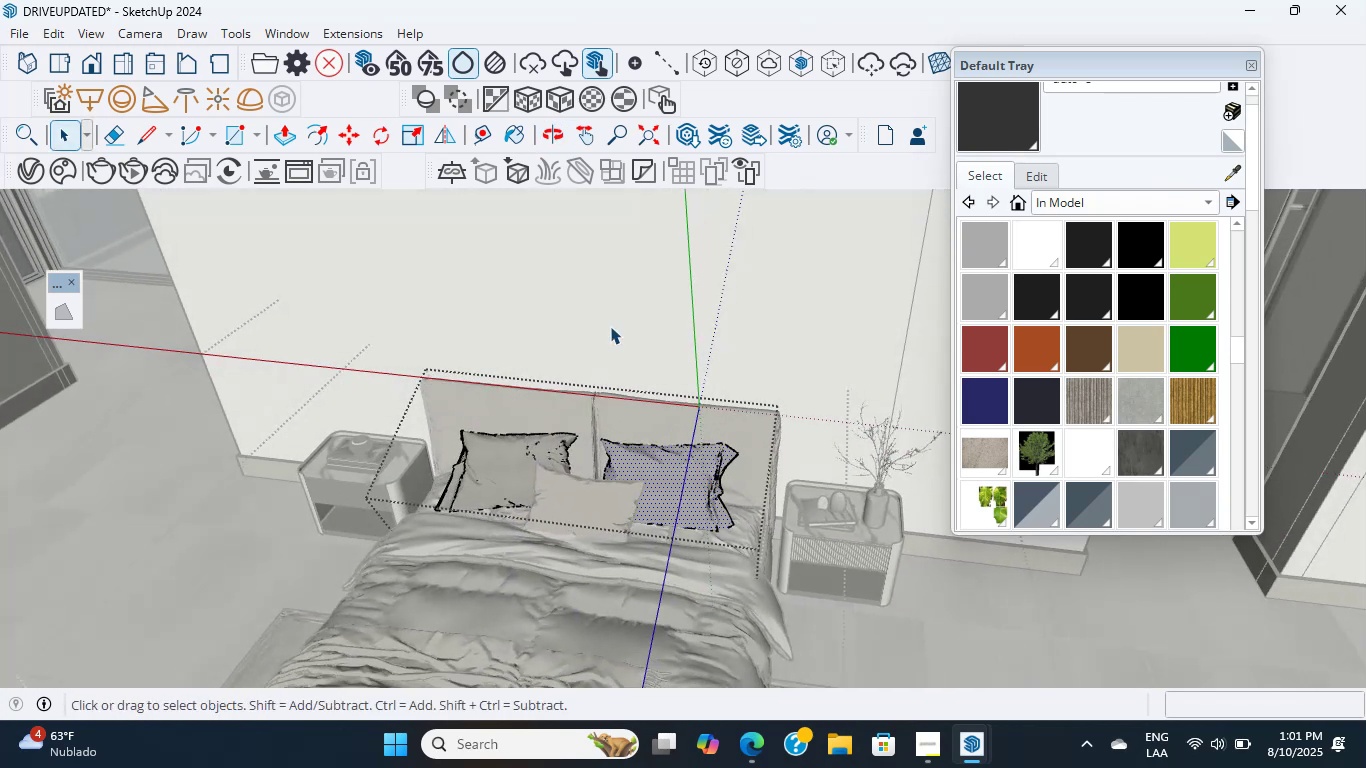 
key(Escape)
 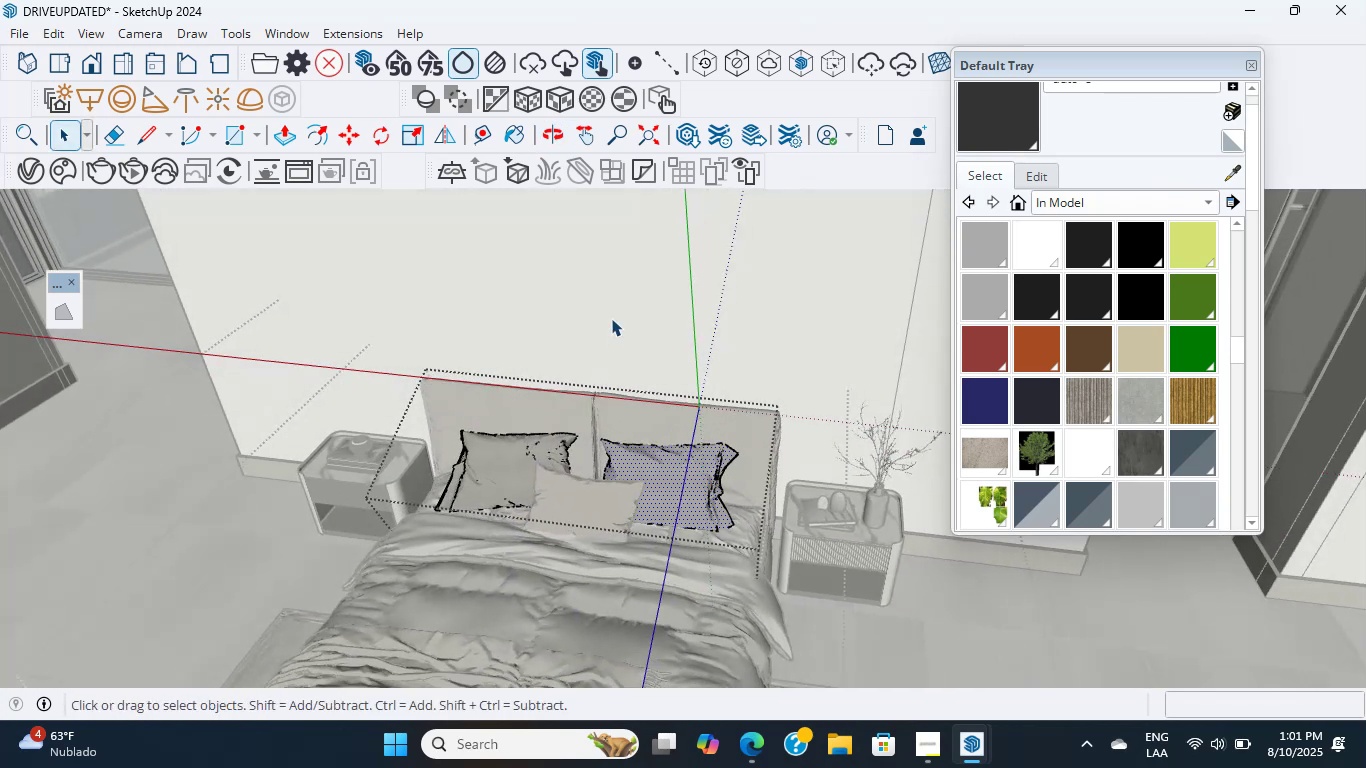 
scroll: coordinate [604, 328], scroll_direction: down, amount: 4.0
 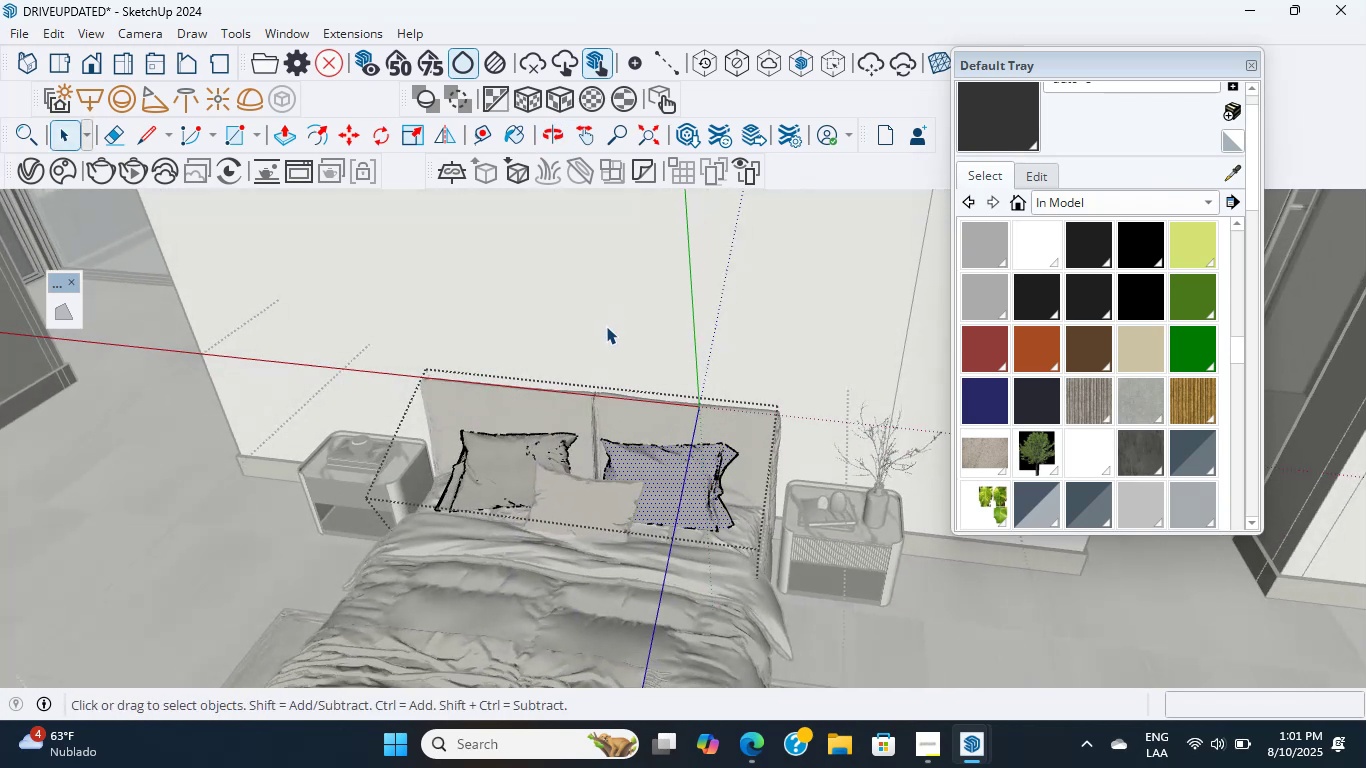 
left_click([607, 324])
 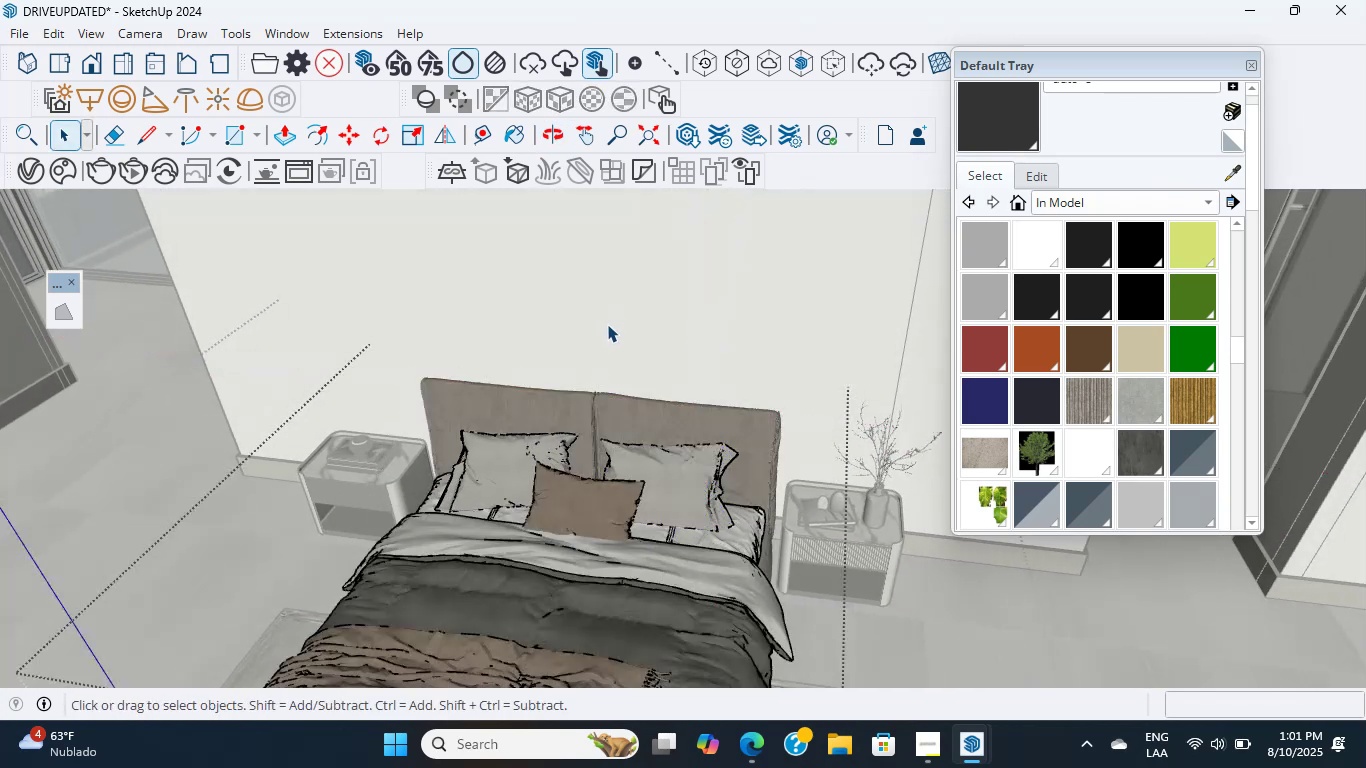 
key(Escape)
 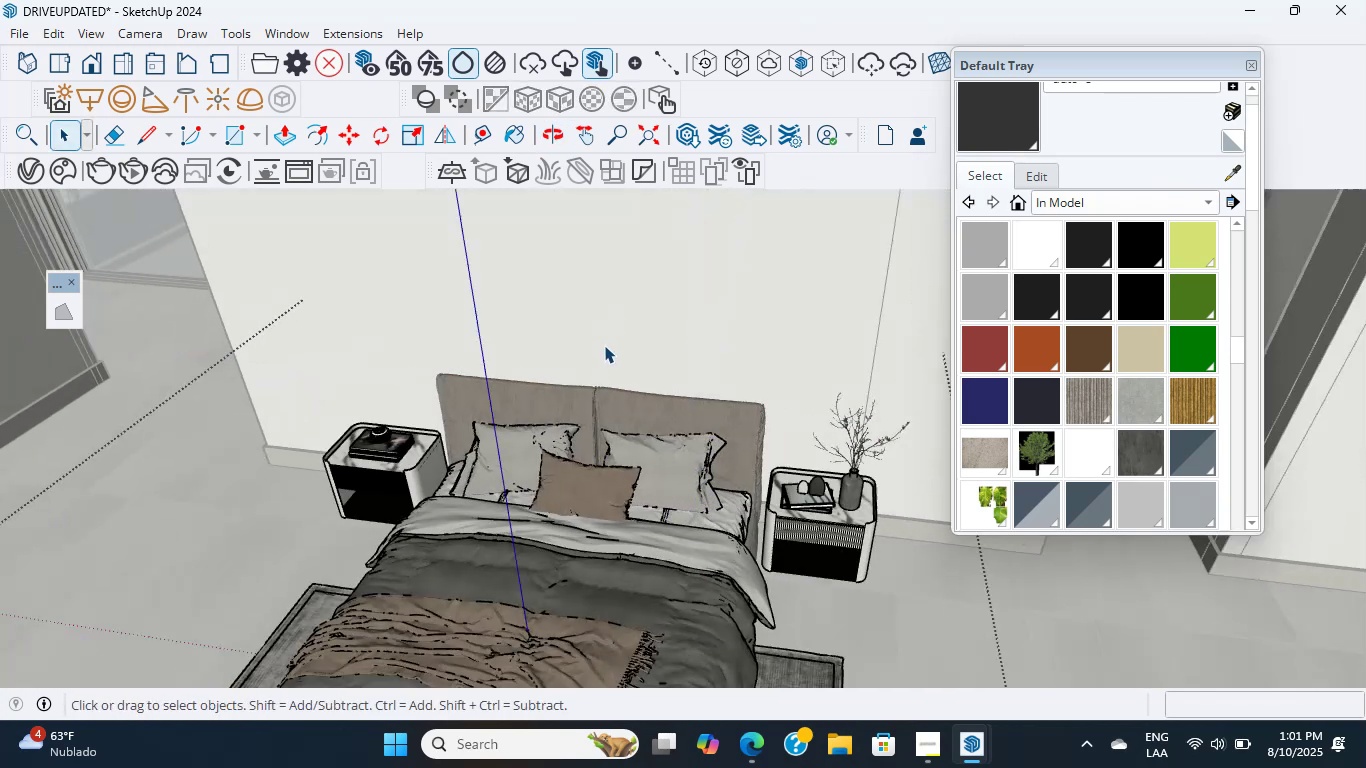 
key(Escape)
 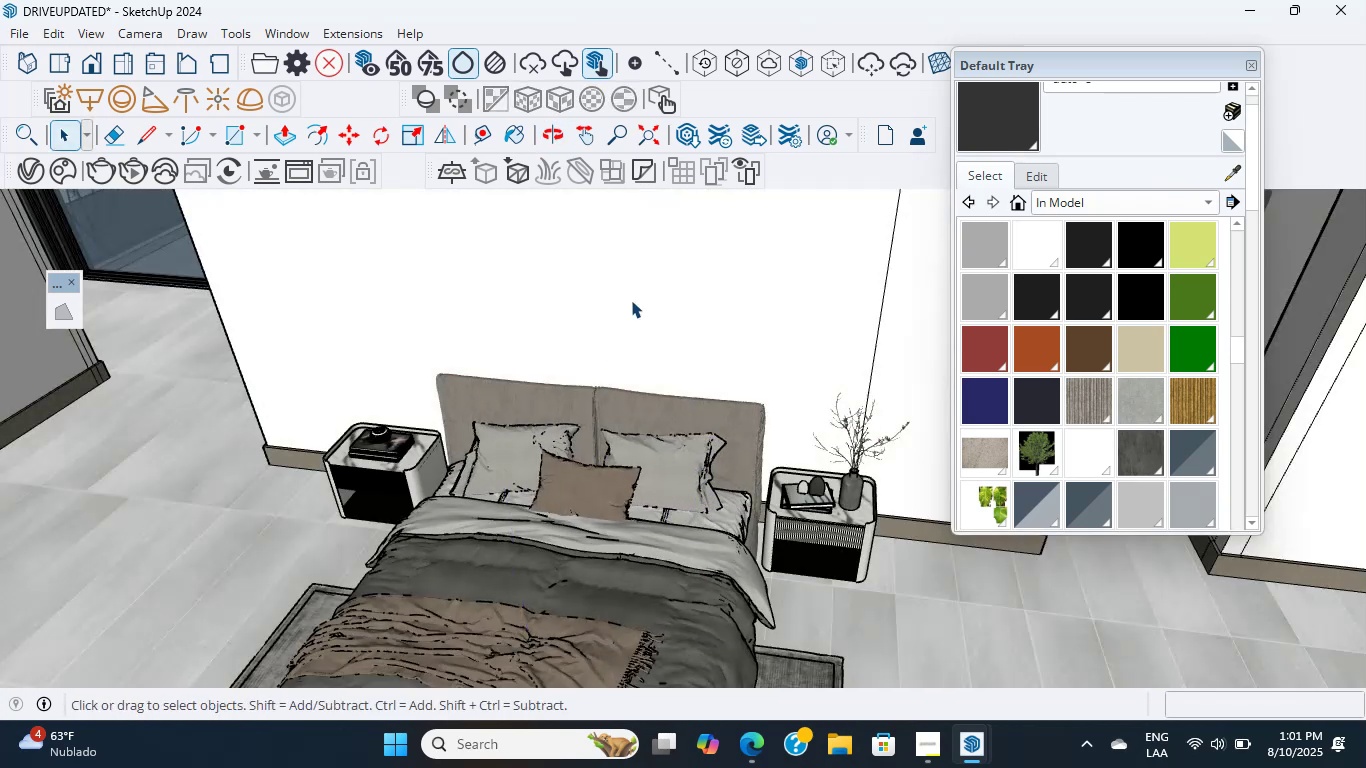 
key(Escape)
 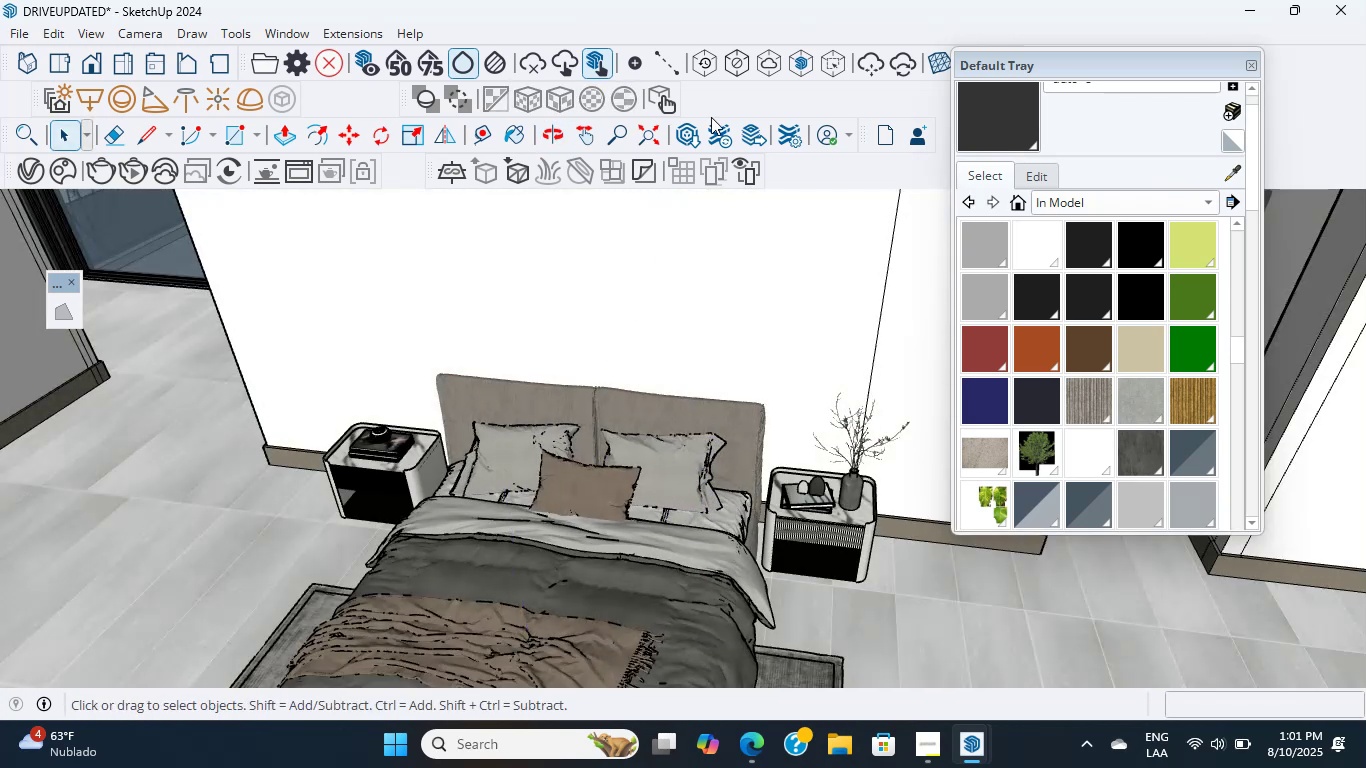 
left_click_drag(start_coordinate=[683, 128], to_coordinate=[695, 128])
 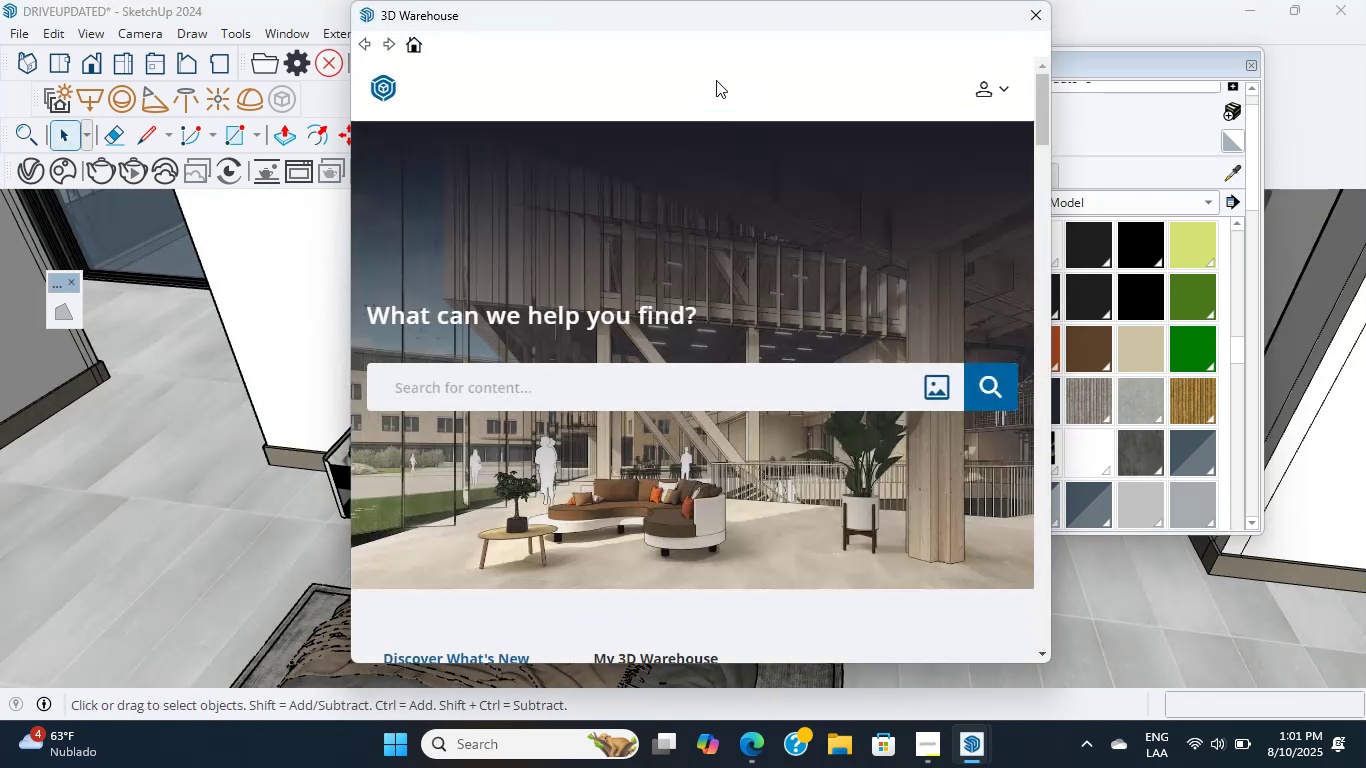 
left_click([620, 372])
 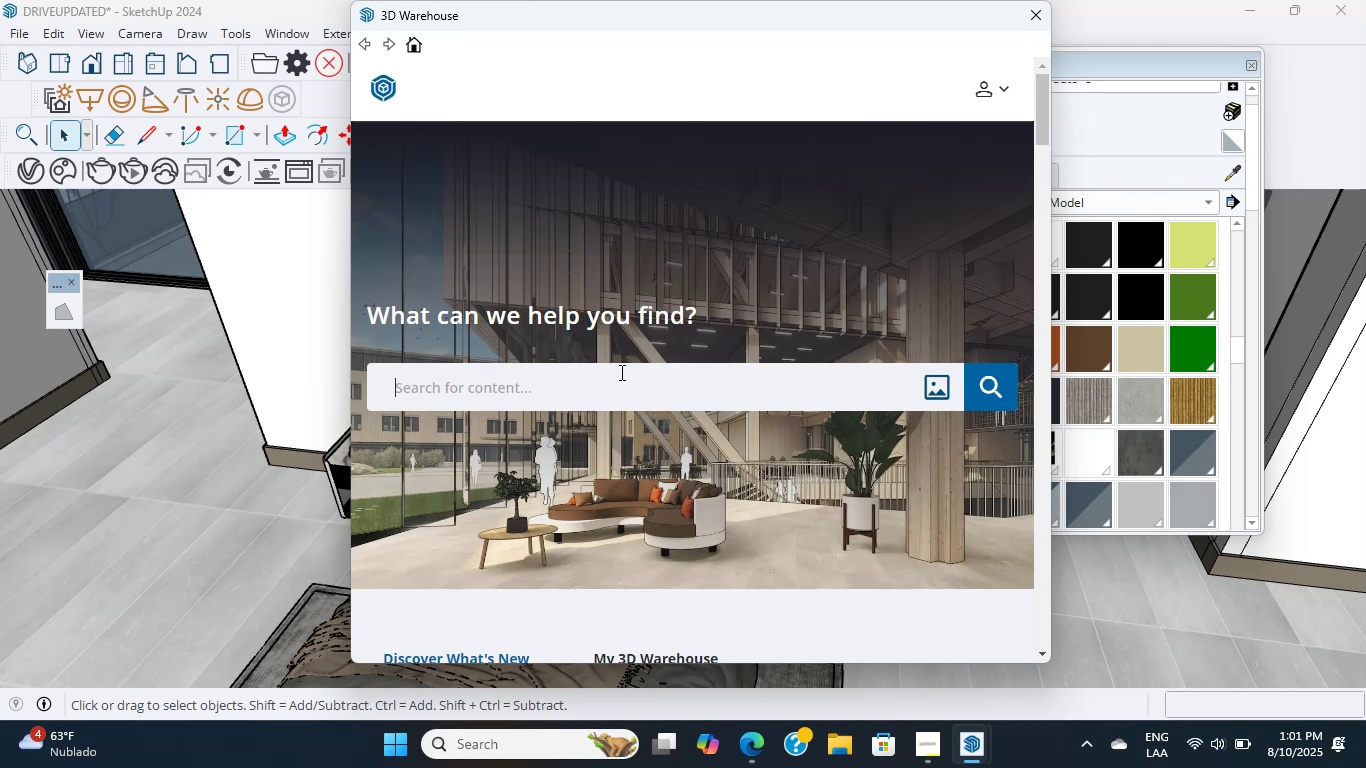 
type(art)
 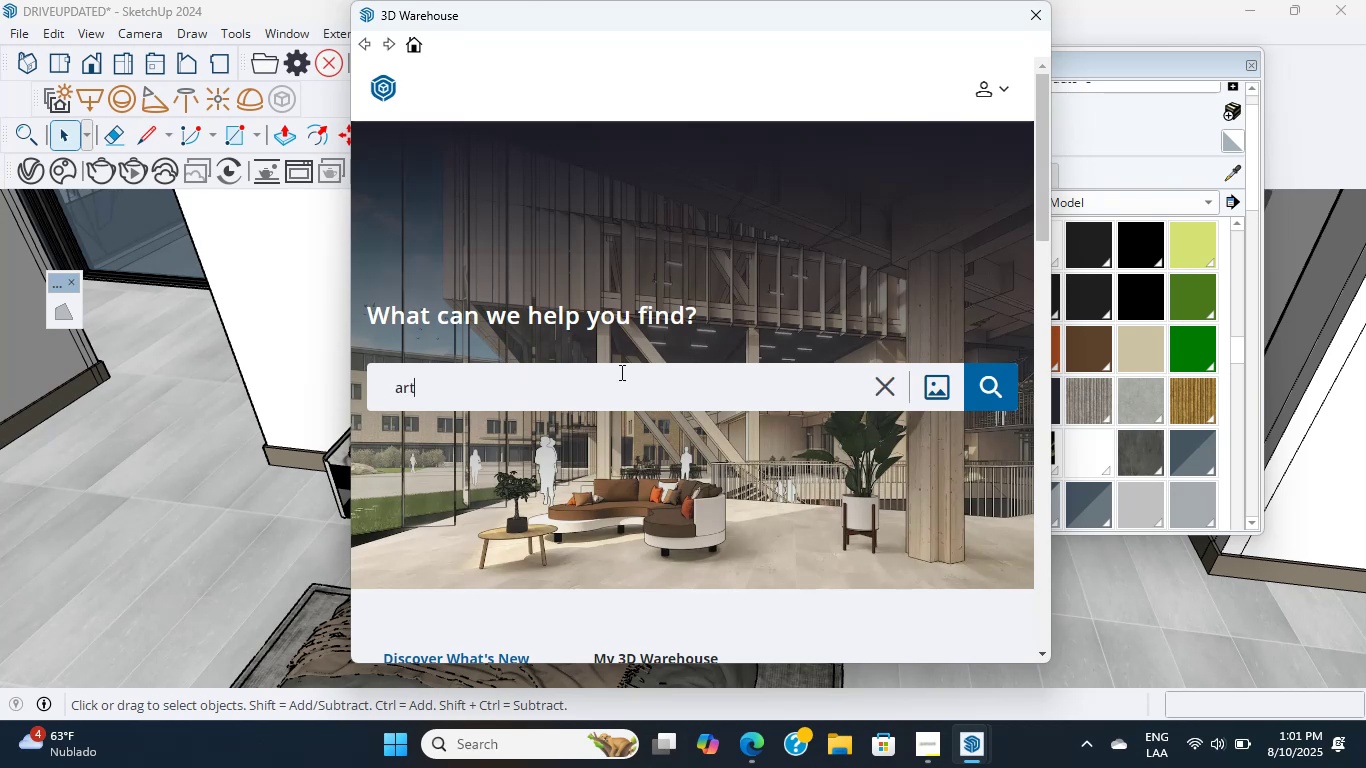 
key(Enter)
 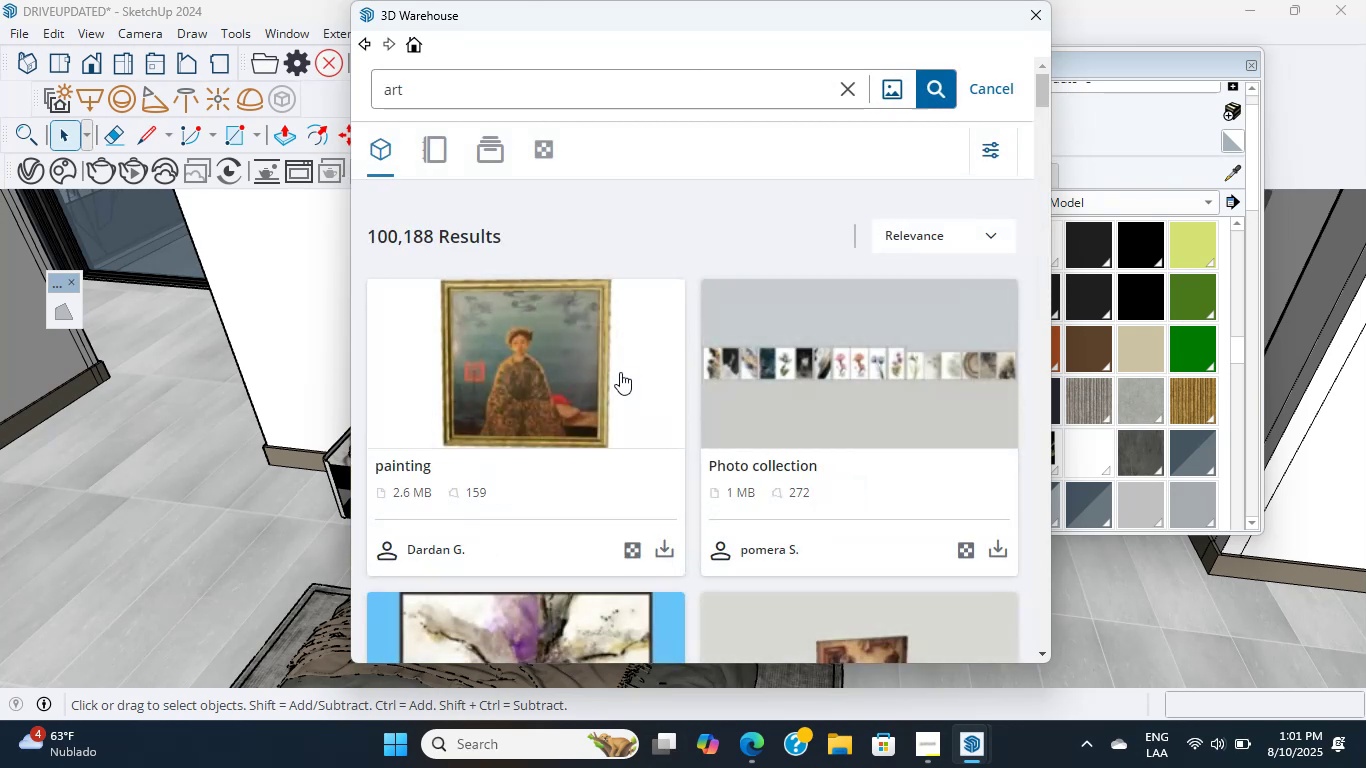 
wait(6.16)
 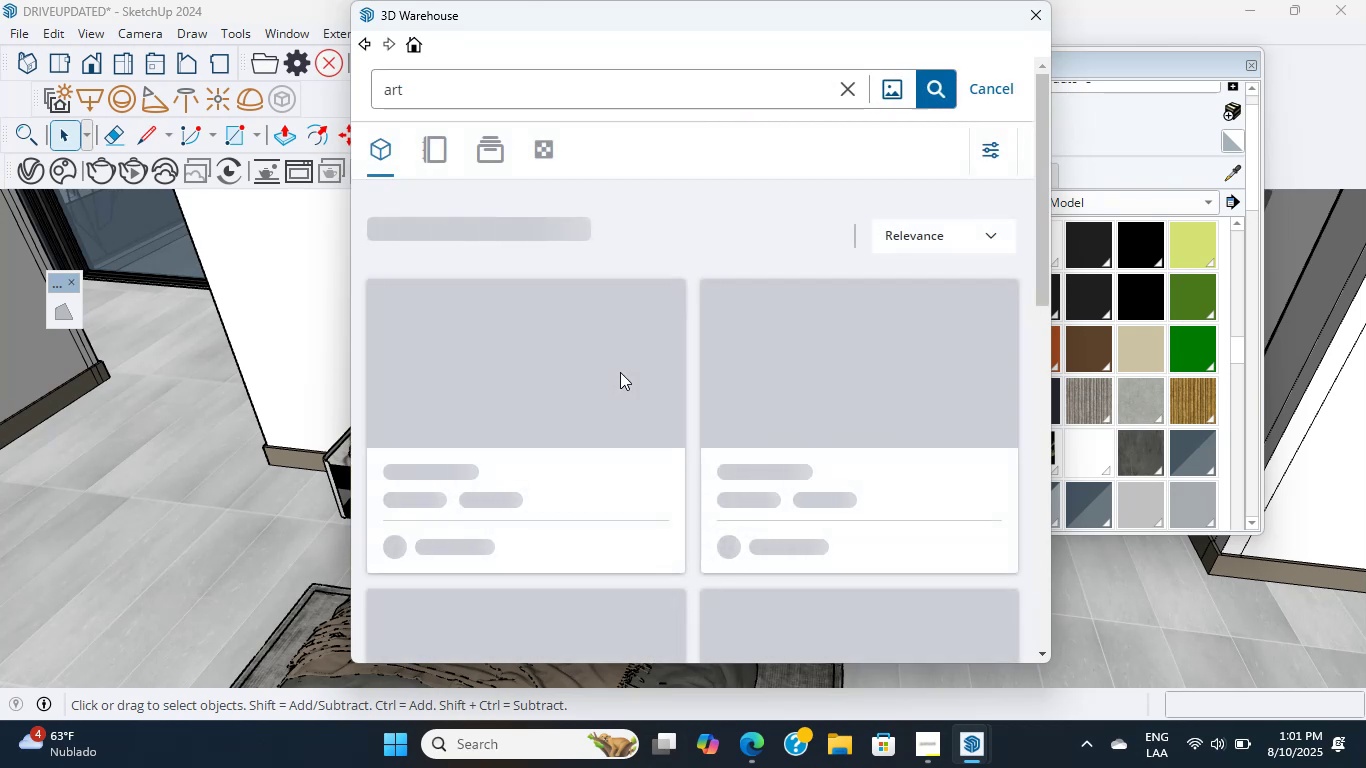 
scroll: coordinate [622, 373], scroll_direction: down, amount: 5.0
 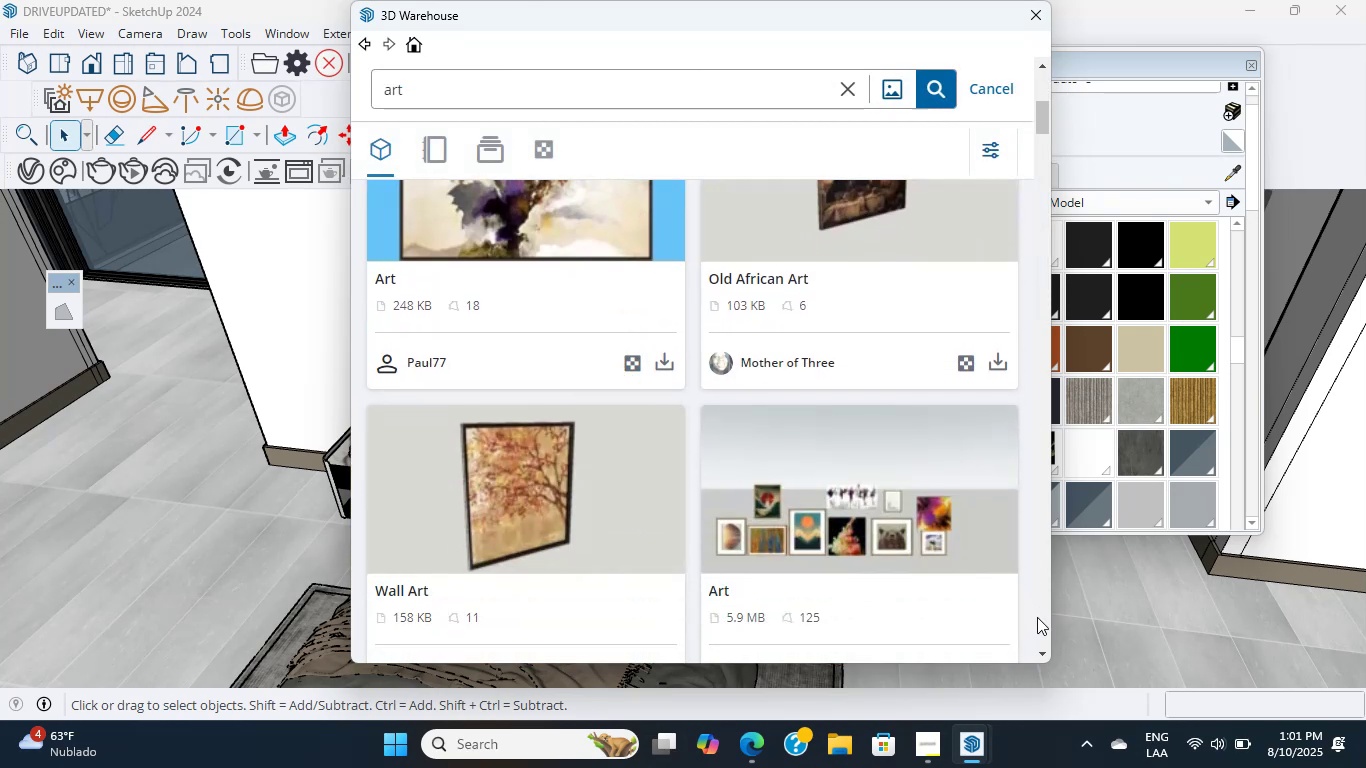 
double_click([1041, 656])
 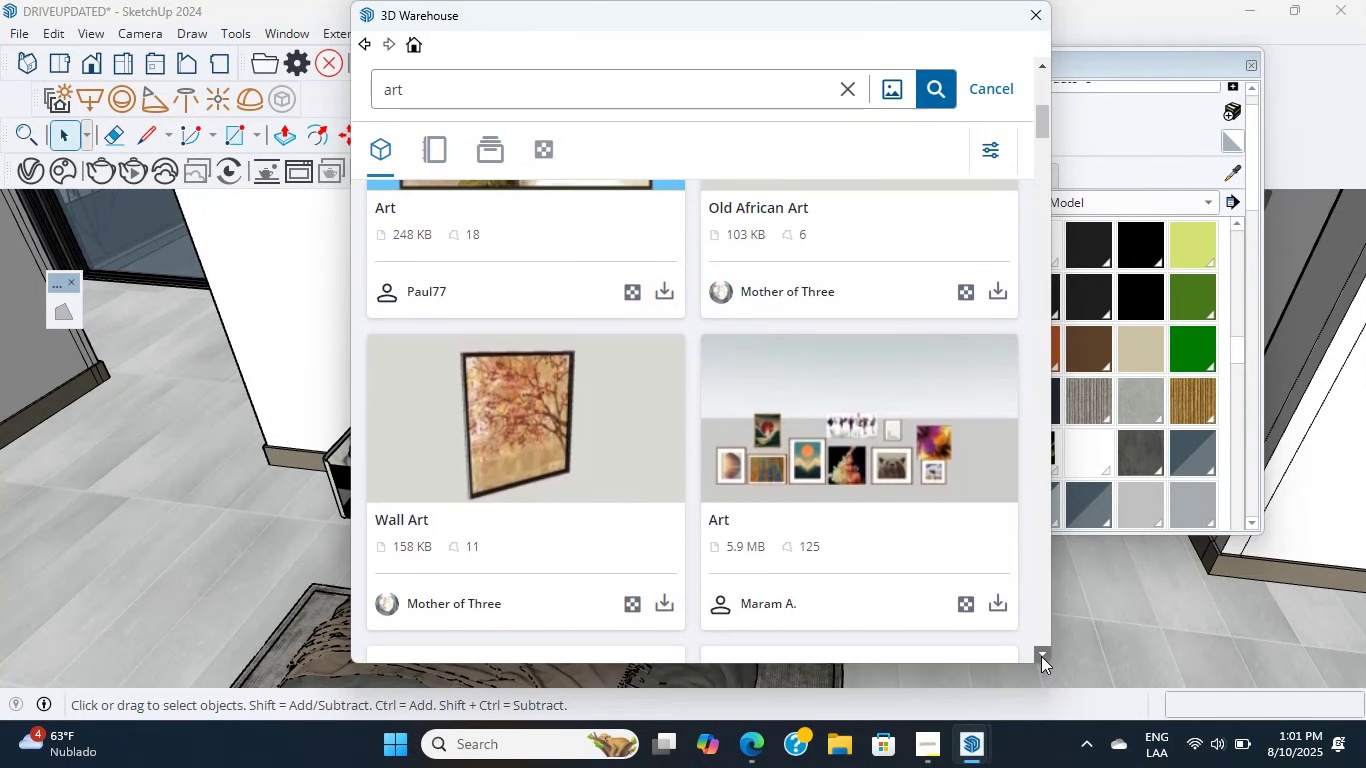 
triple_click([1041, 656])
 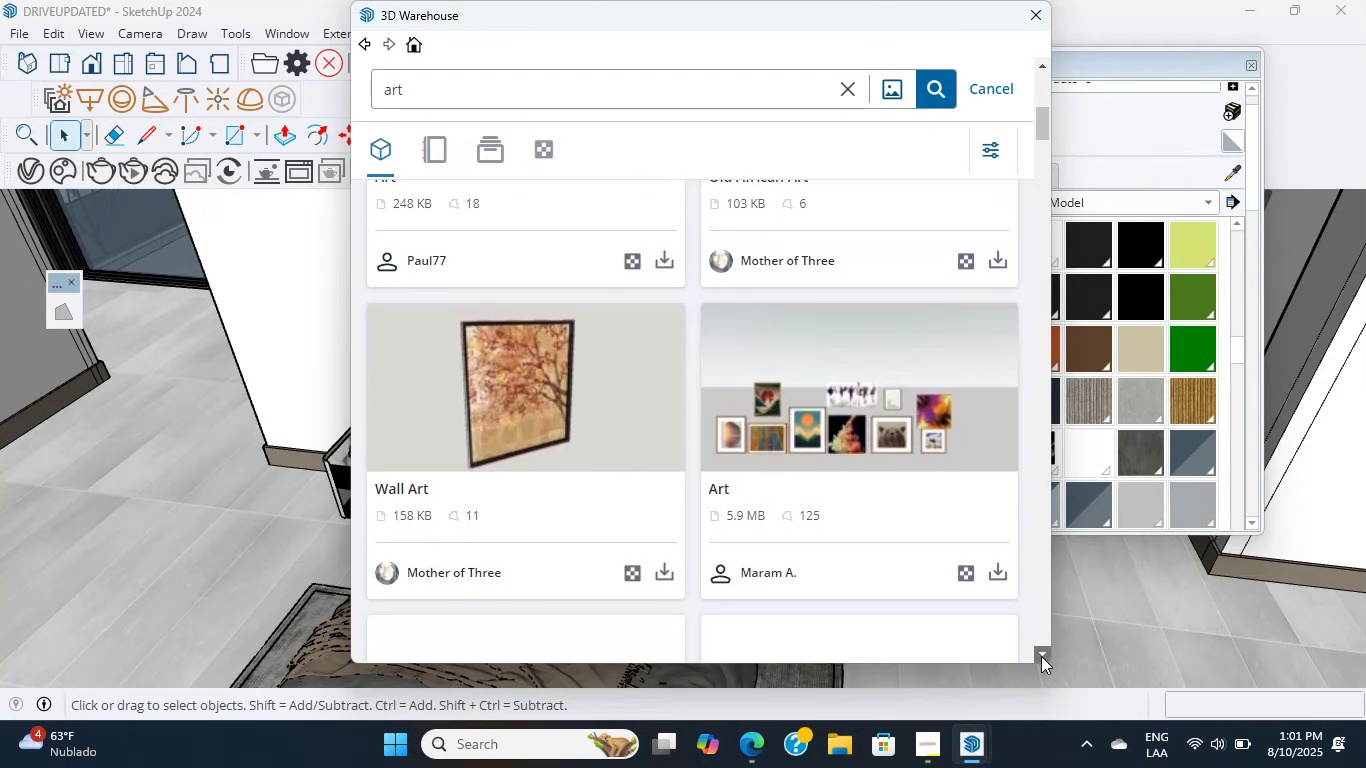 
triple_click([1041, 656])
 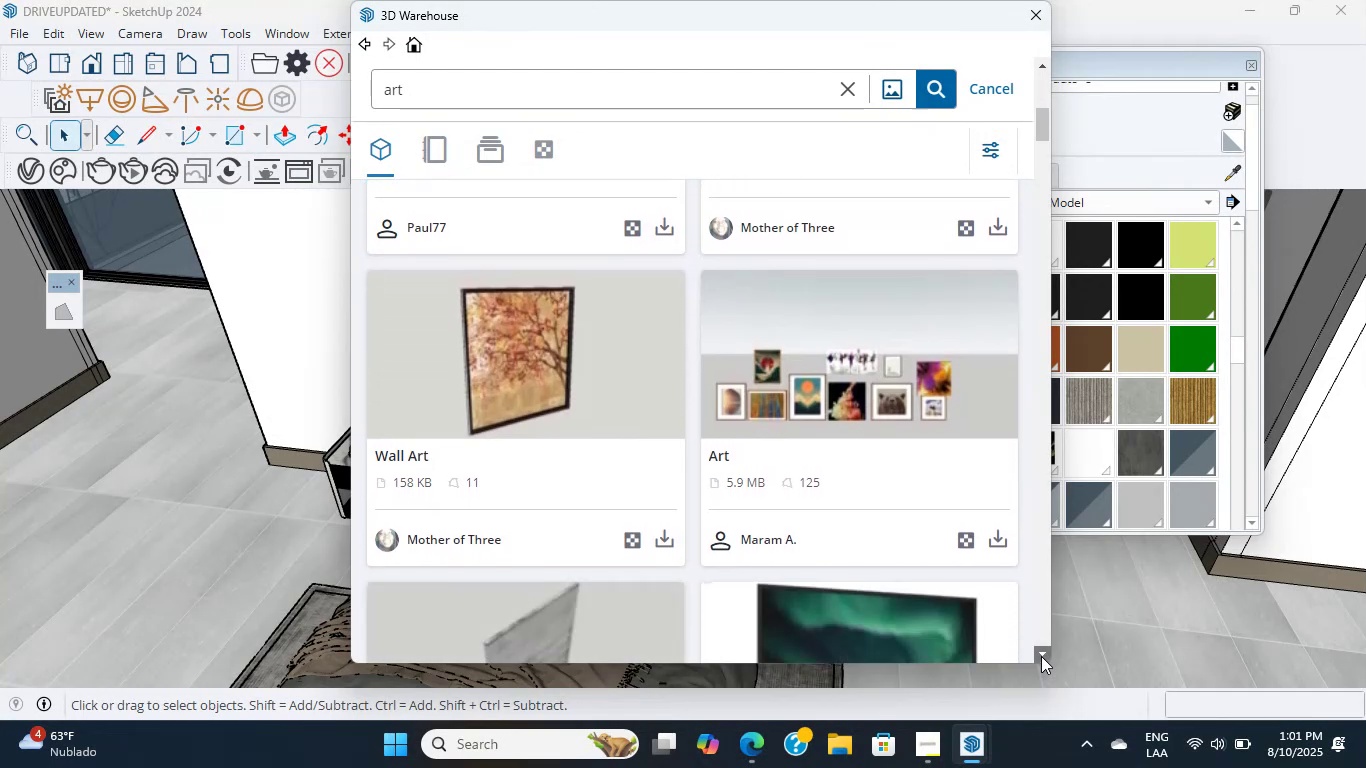 
triple_click([1041, 656])
 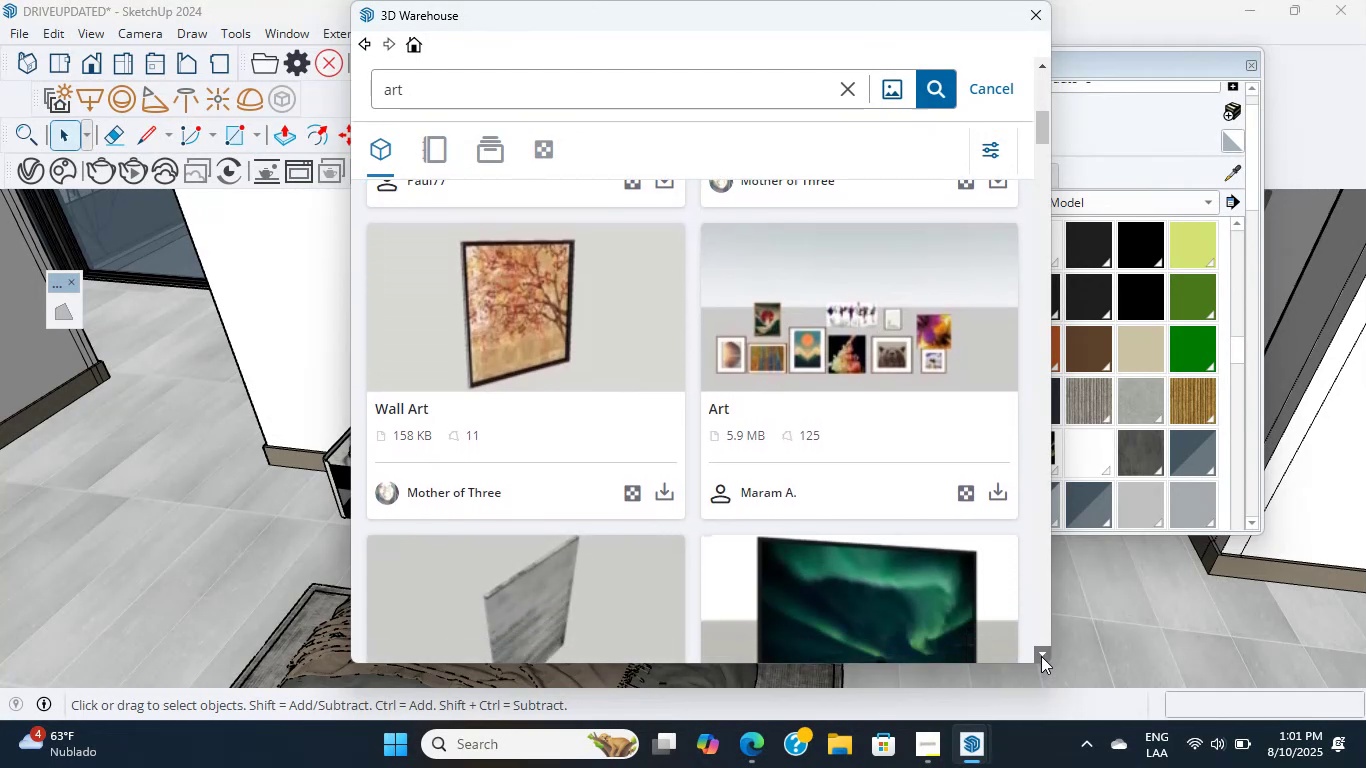 
triple_click([1041, 656])
 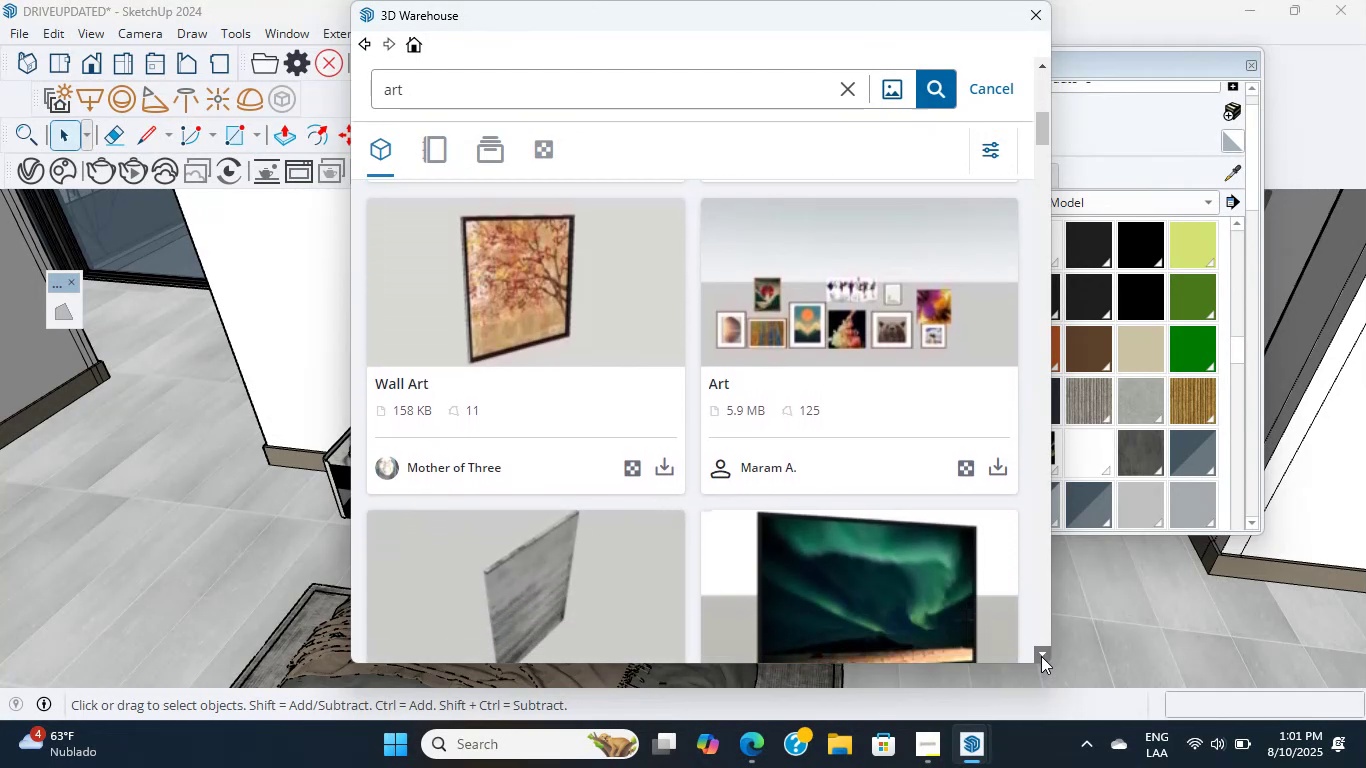 
triple_click([1041, 656])
 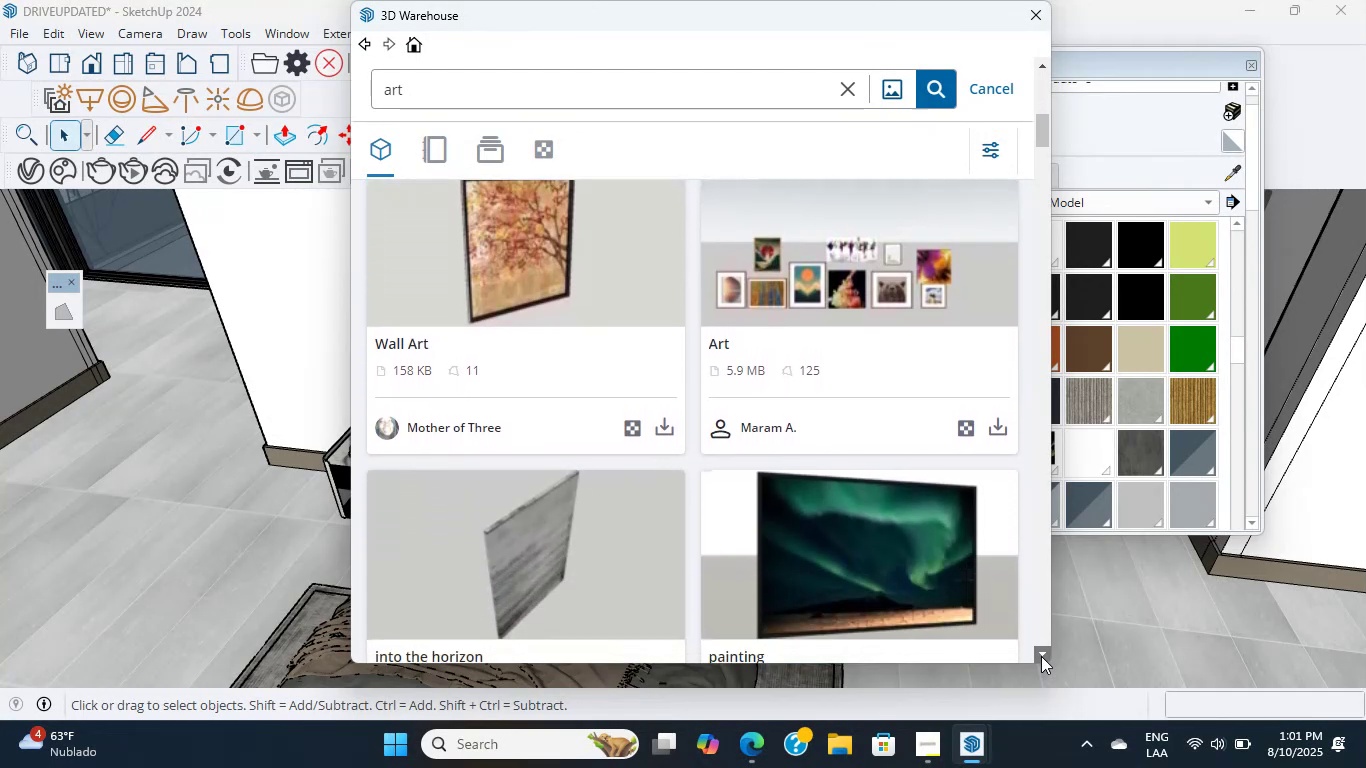 
triple_click([1041, 656])
 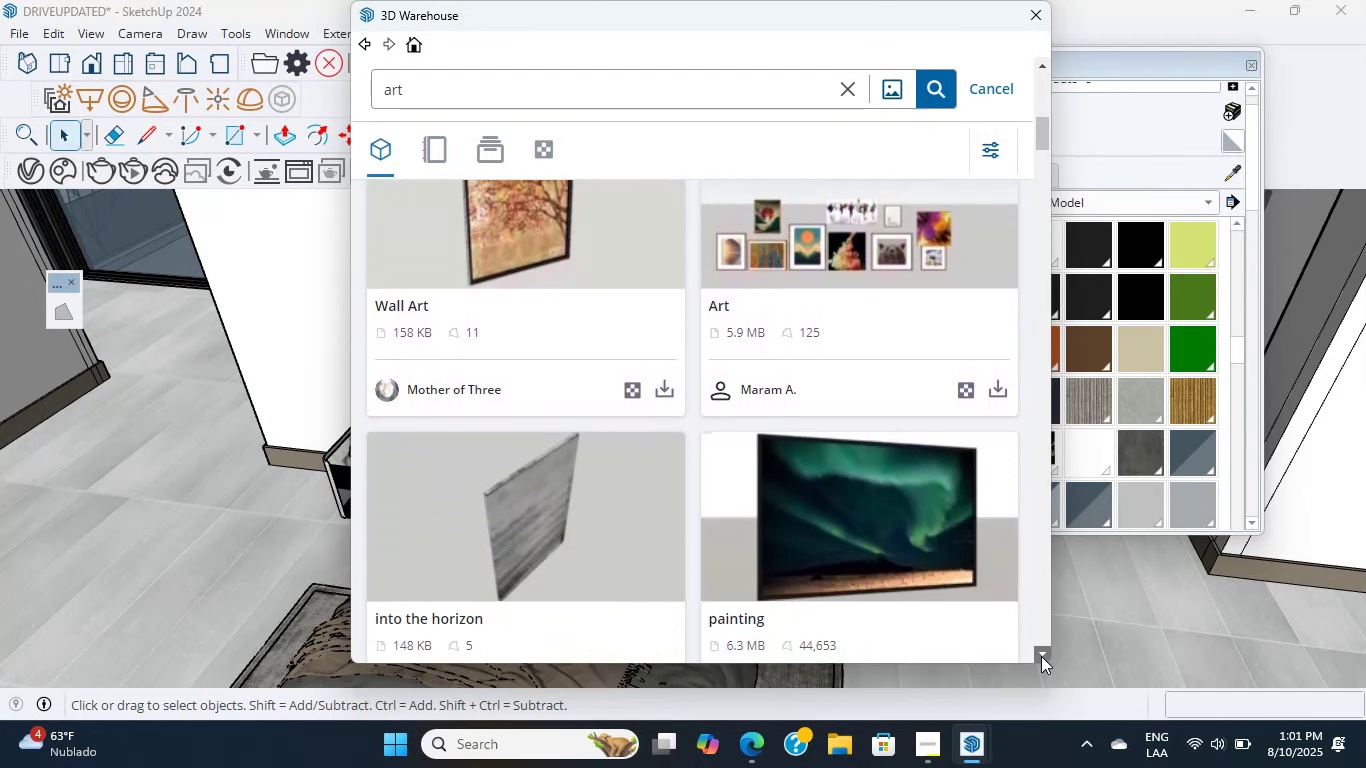 
triple_click([1041, 656])
 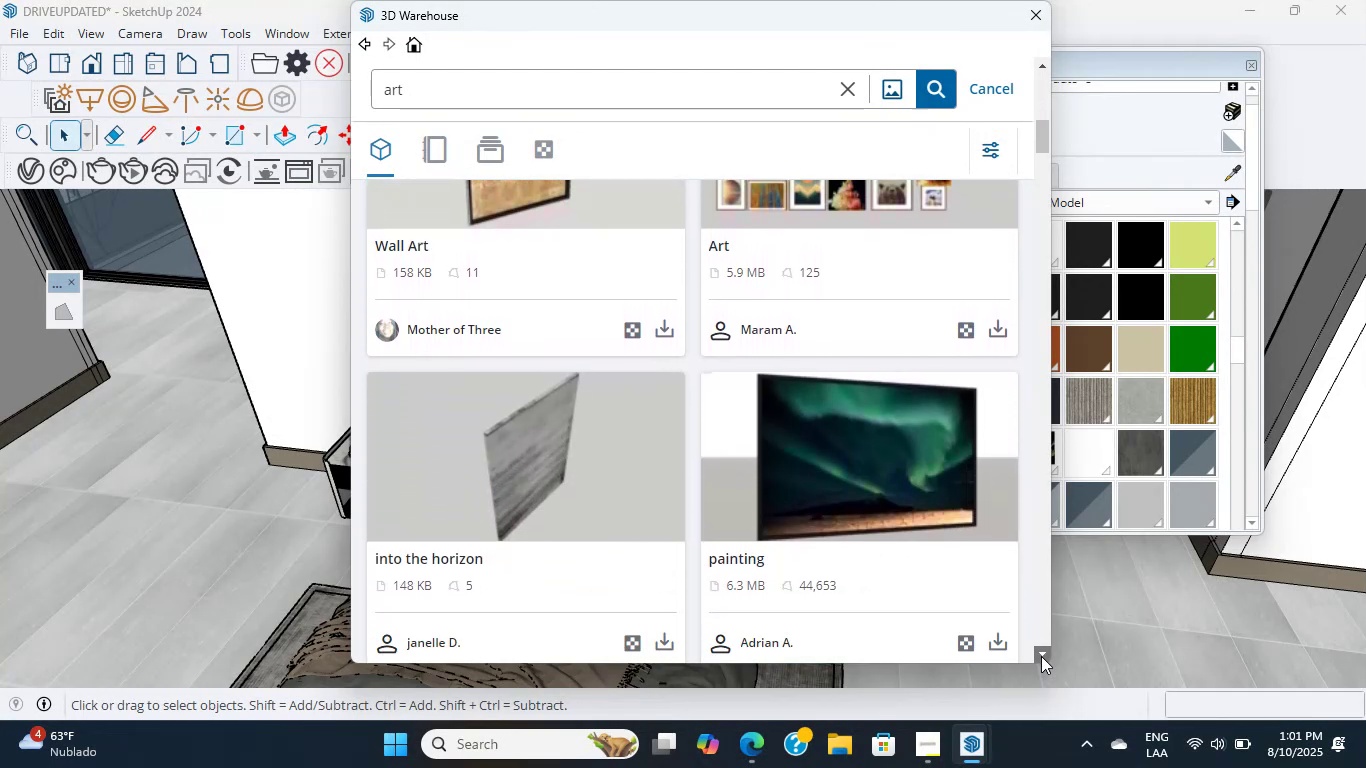 
triple_click([1041, 656])
 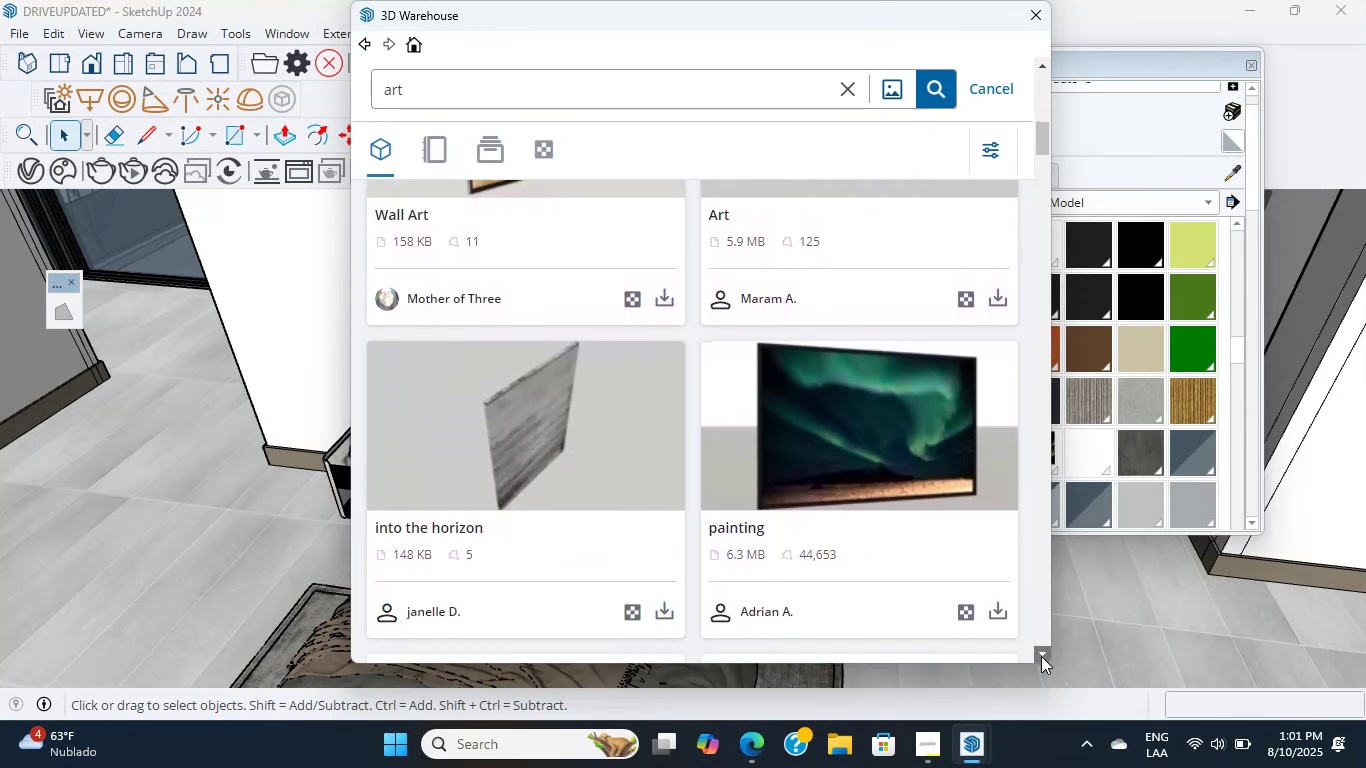 
triple_click([1041, 656])
 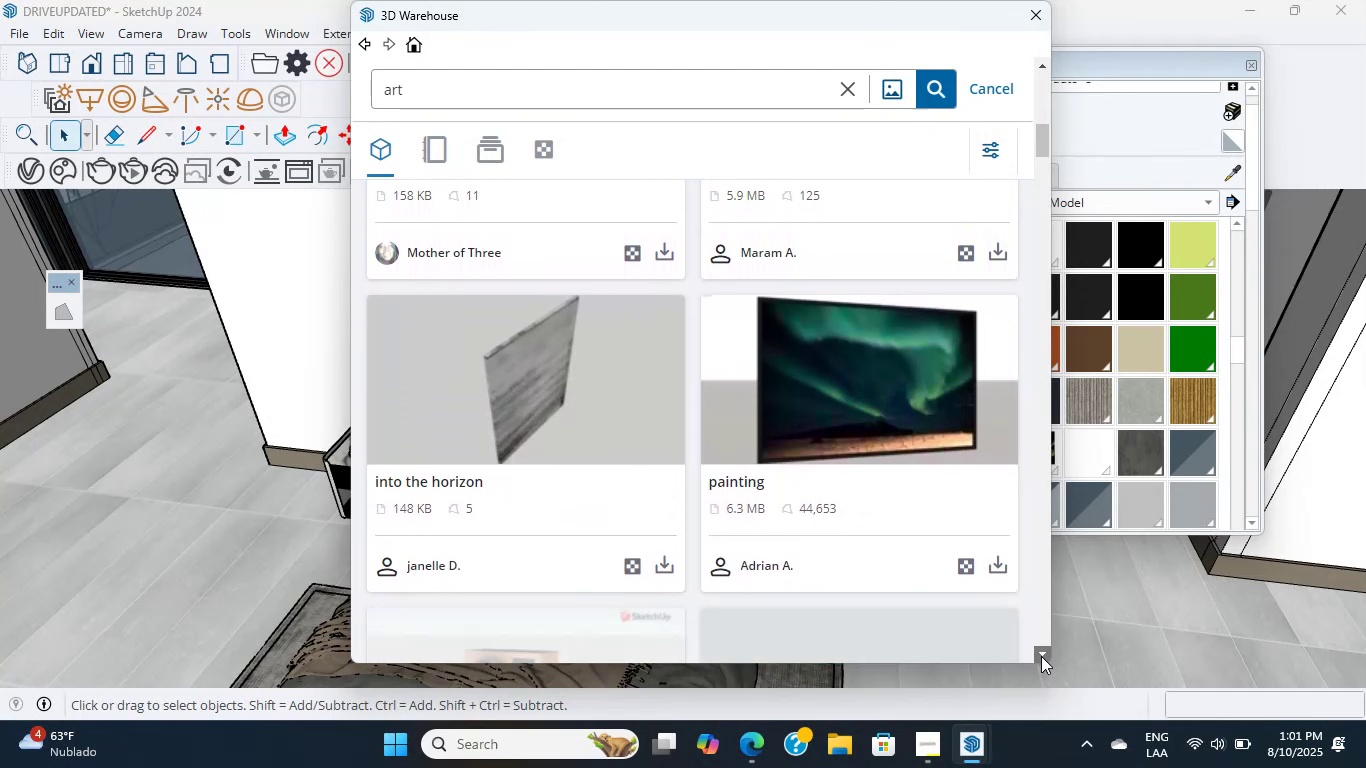 
triple_click([1041, 656])
 